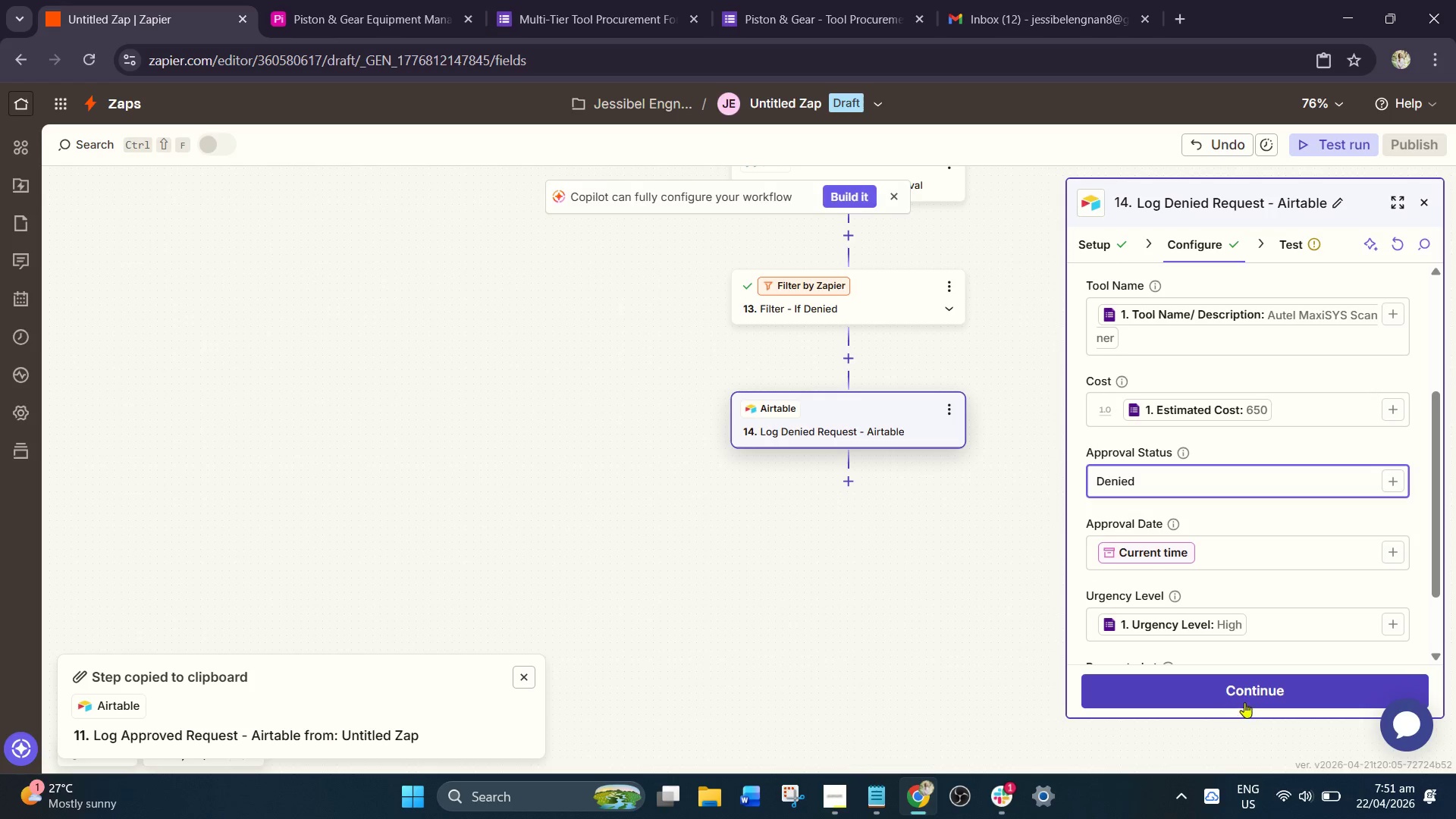 
double_click([1253, 695])
 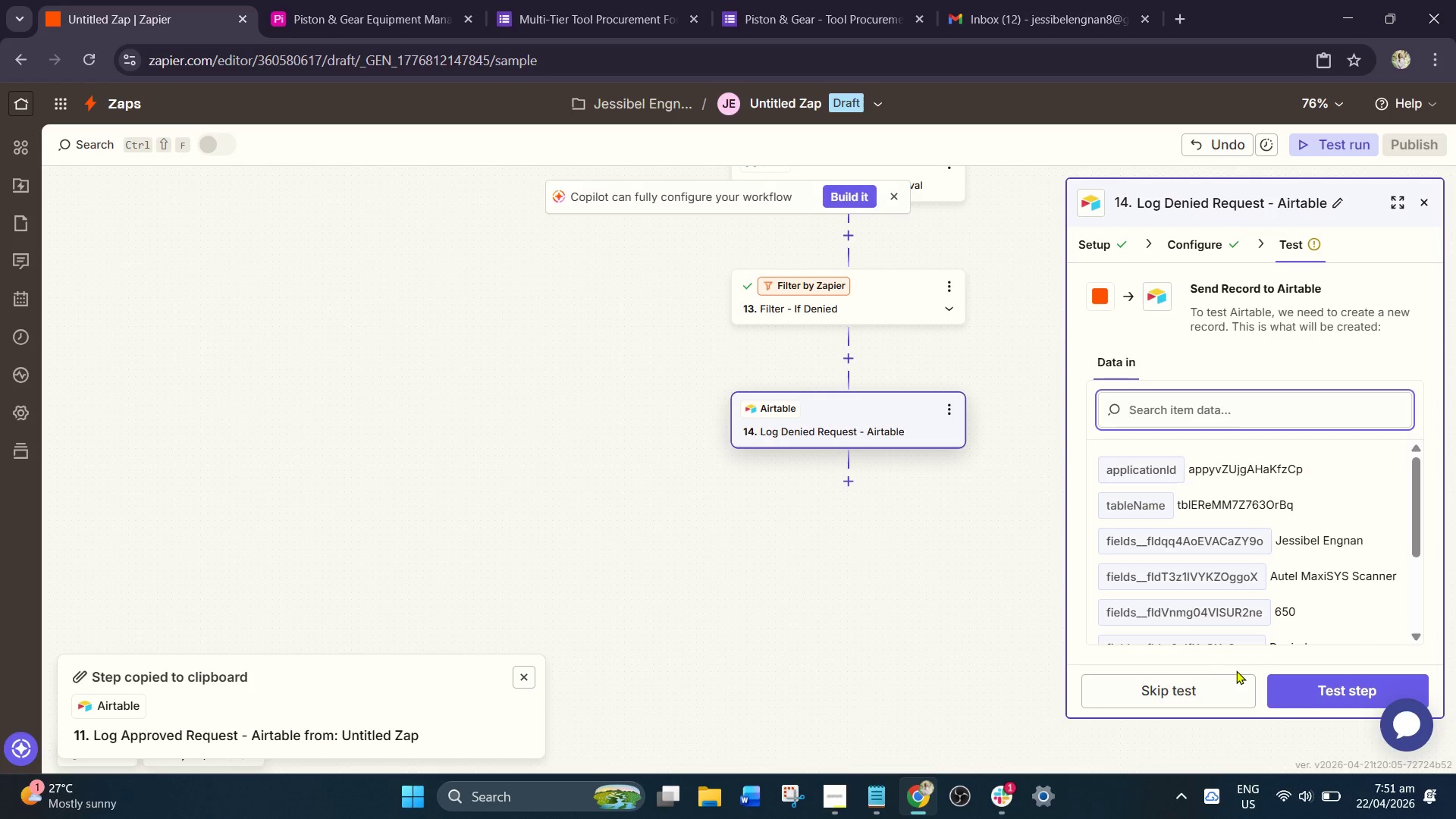 
left_click([1177, 693])
 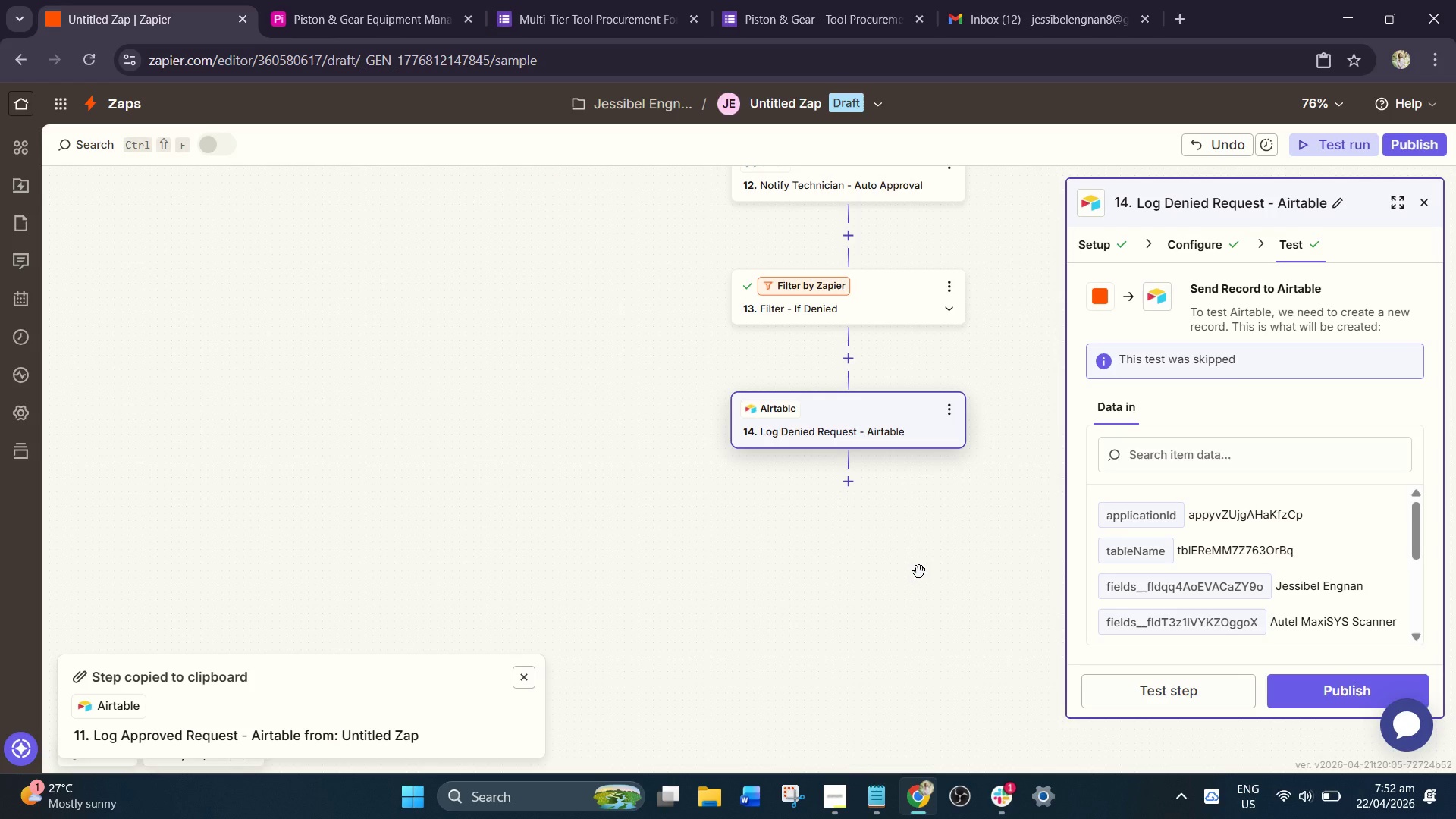 
scroll: coordinate [908, 483], scroll_direction: up, amount: 2.0
 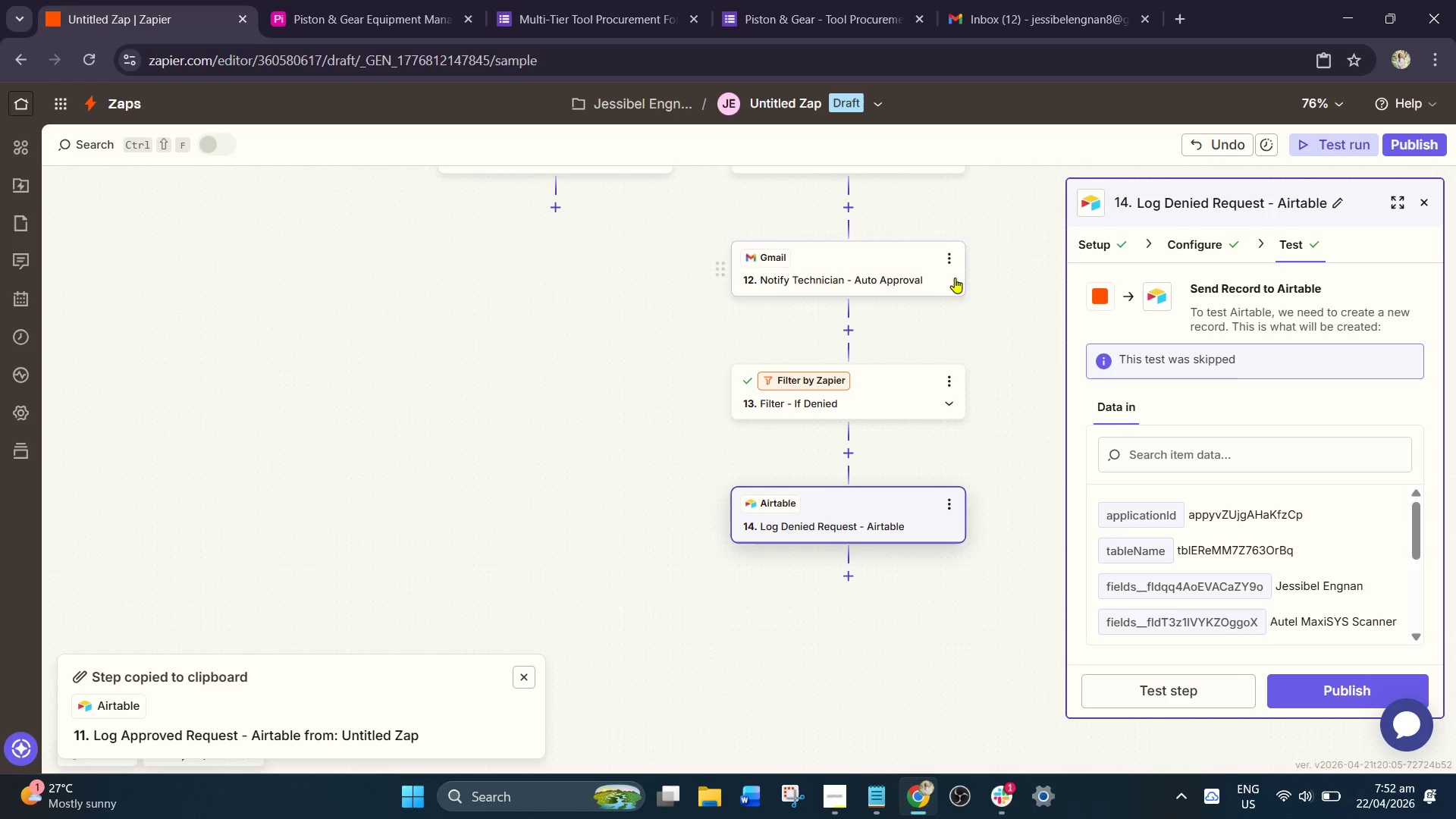 
left_click([957, 251])
 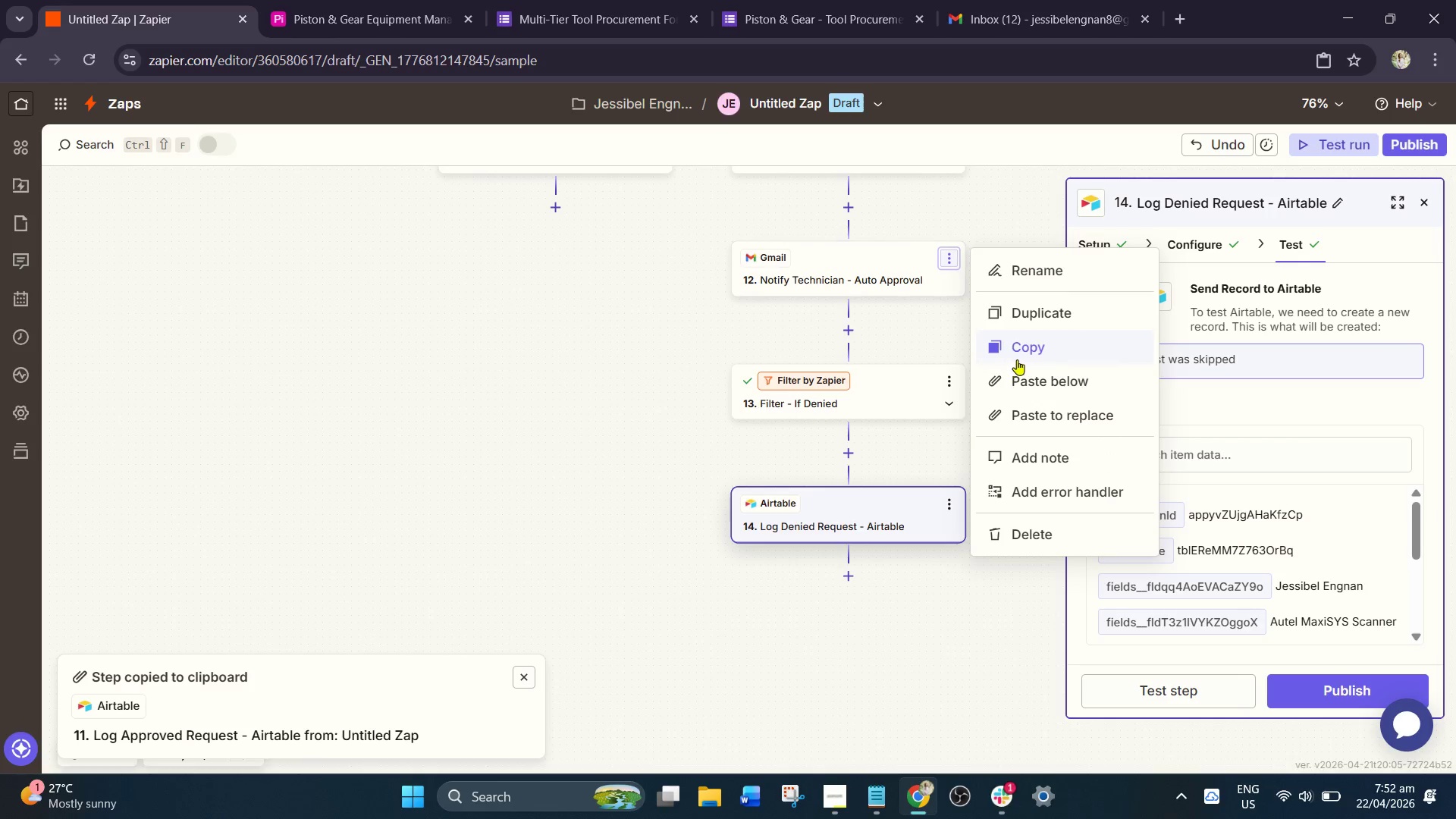 
left_click([1034, 346])
 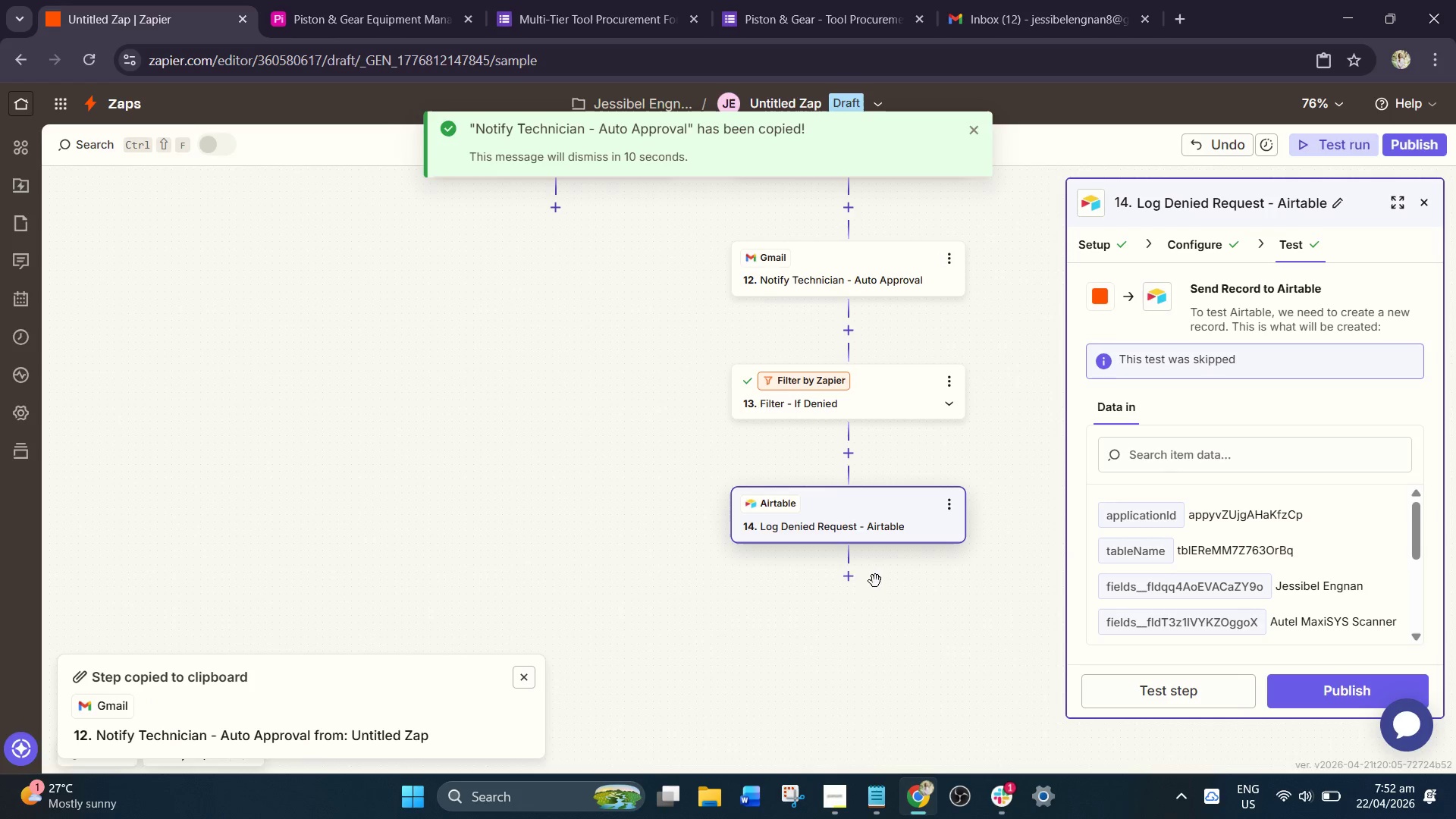 
left_click([853, 583])
 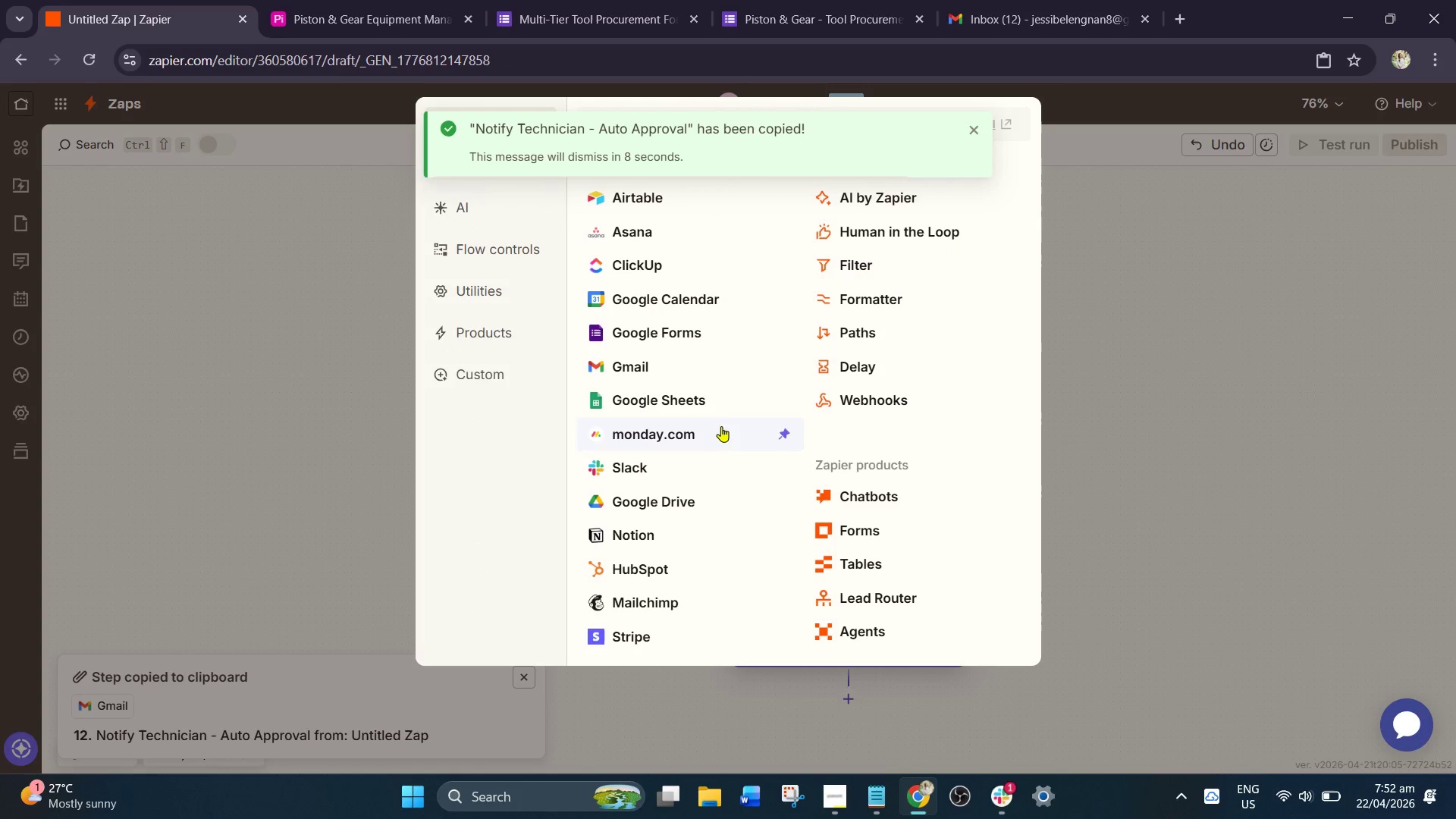 
left_click([1161, 536])
 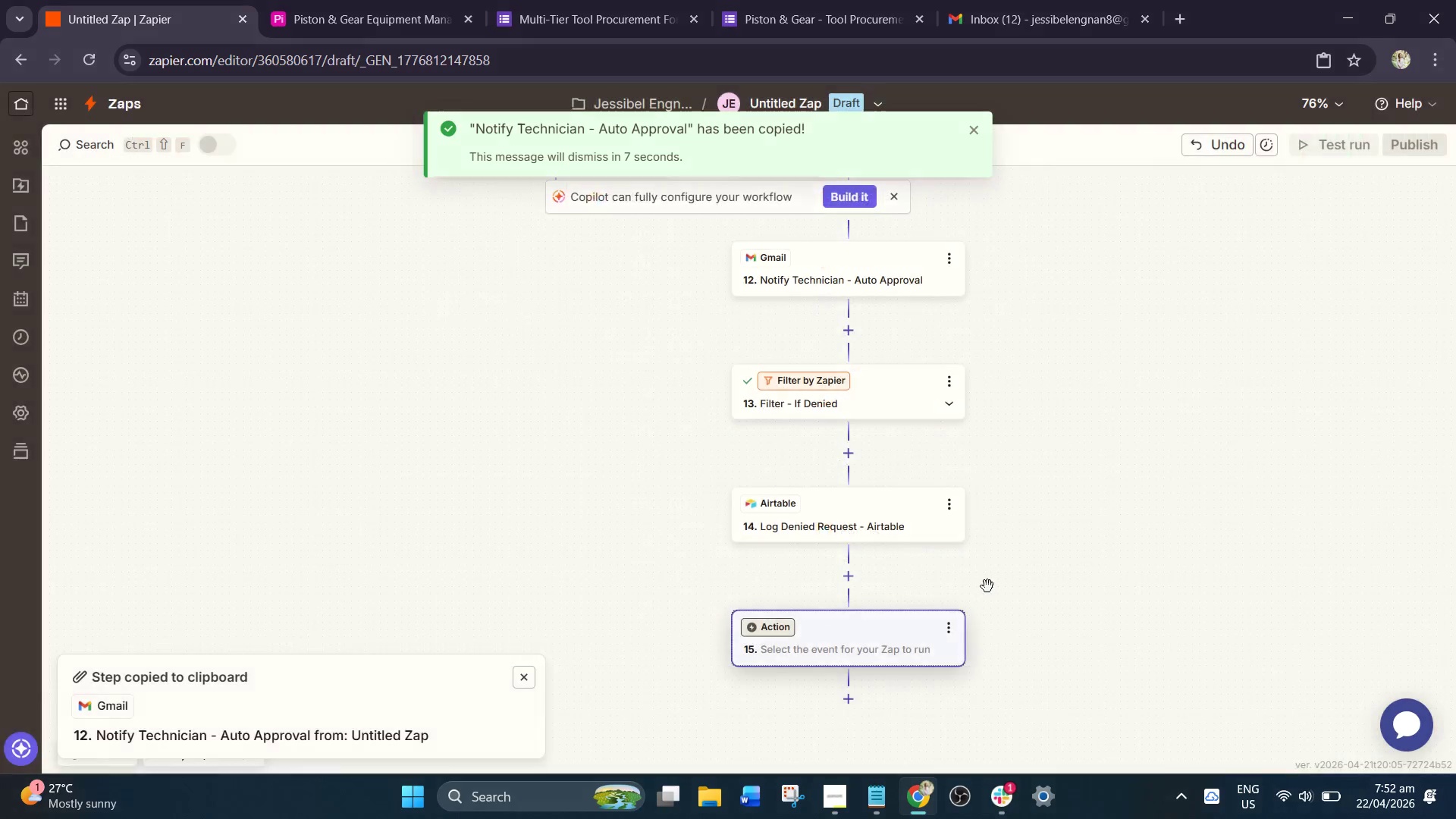 
scroll: coordinate [983, 588], scroll_direction: down, amount: 2.0
 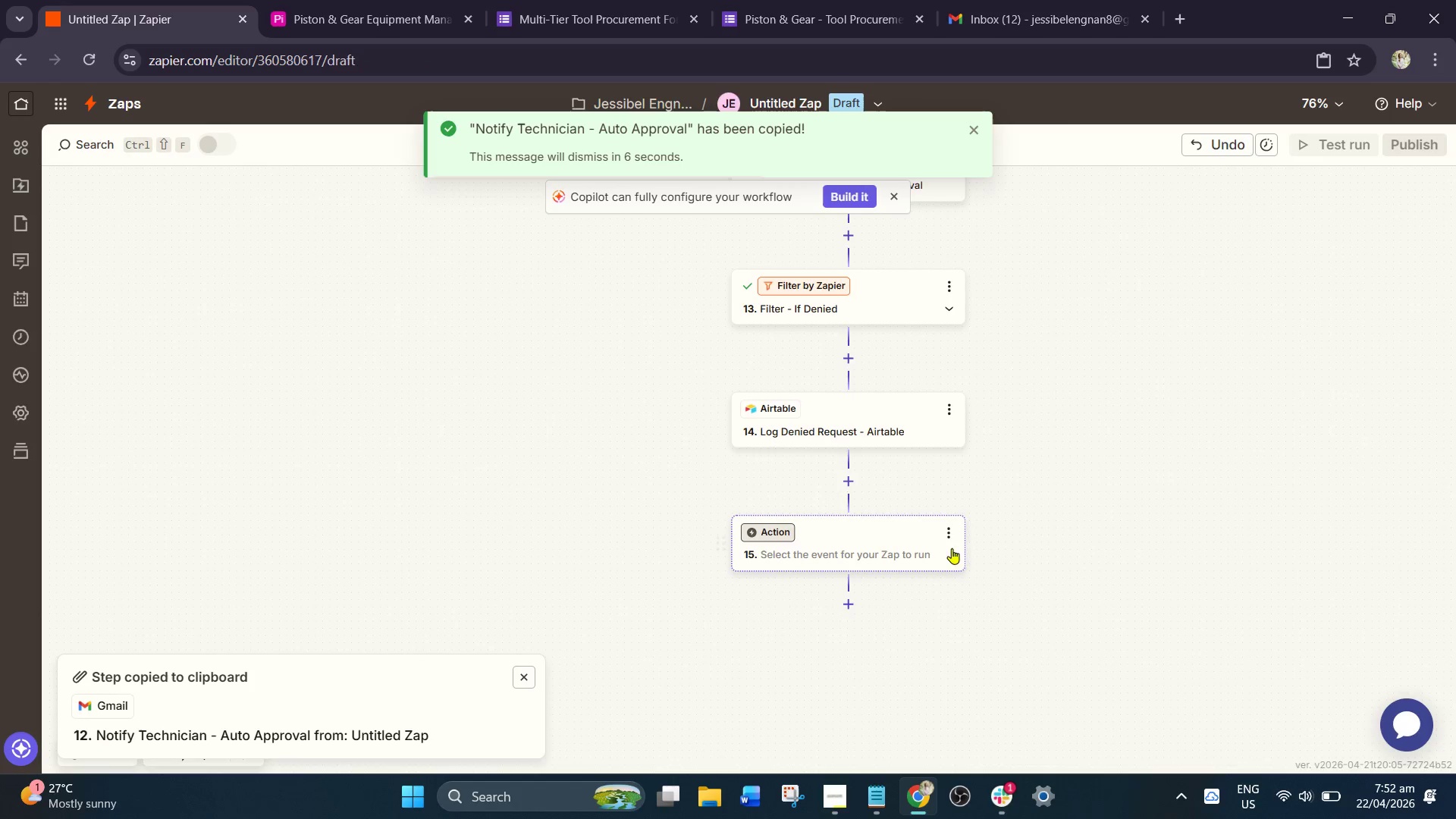 
left_click([959, 533])
 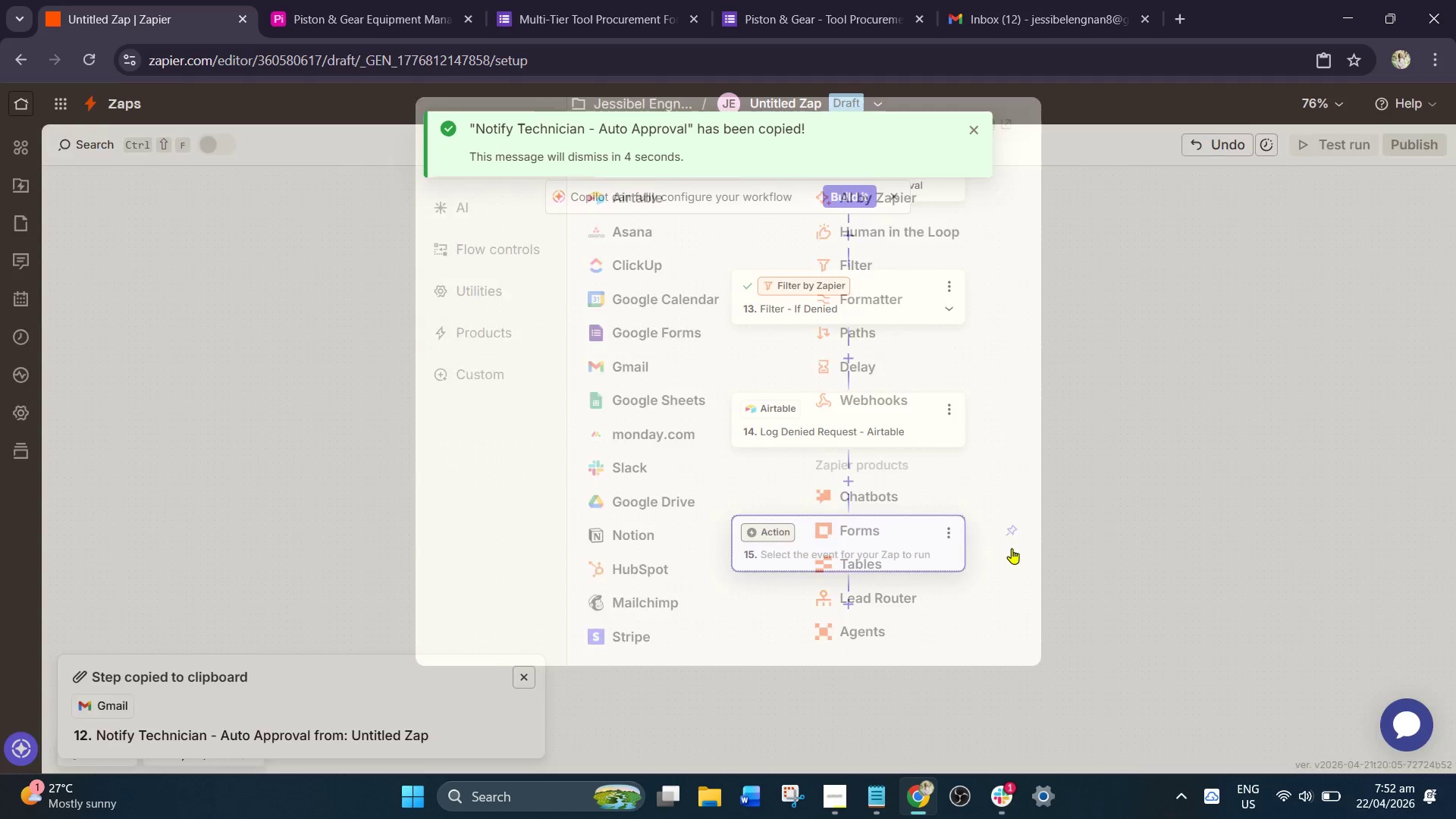 
left_click([946, 535])
 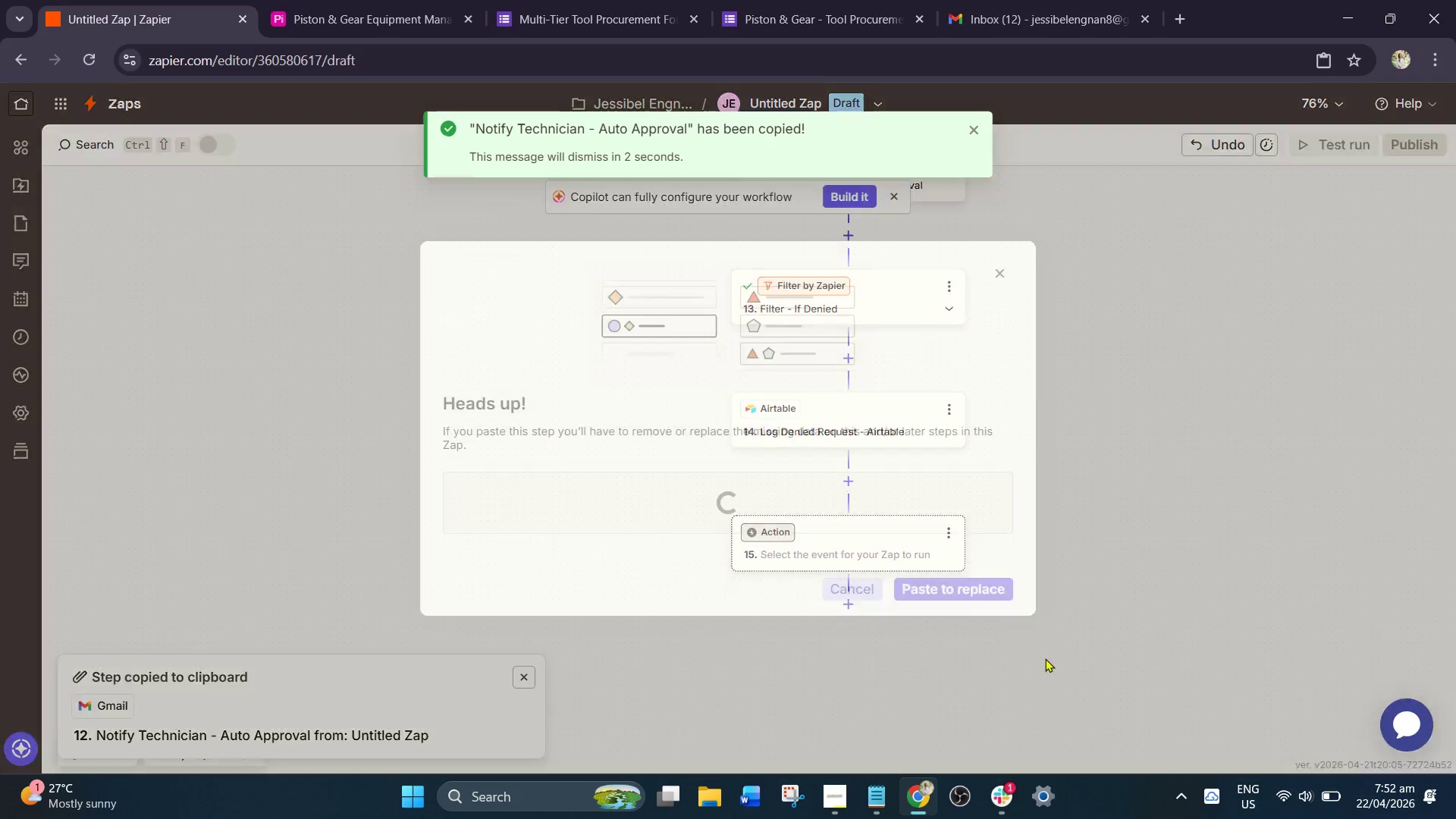 
left_click([963, 663])
 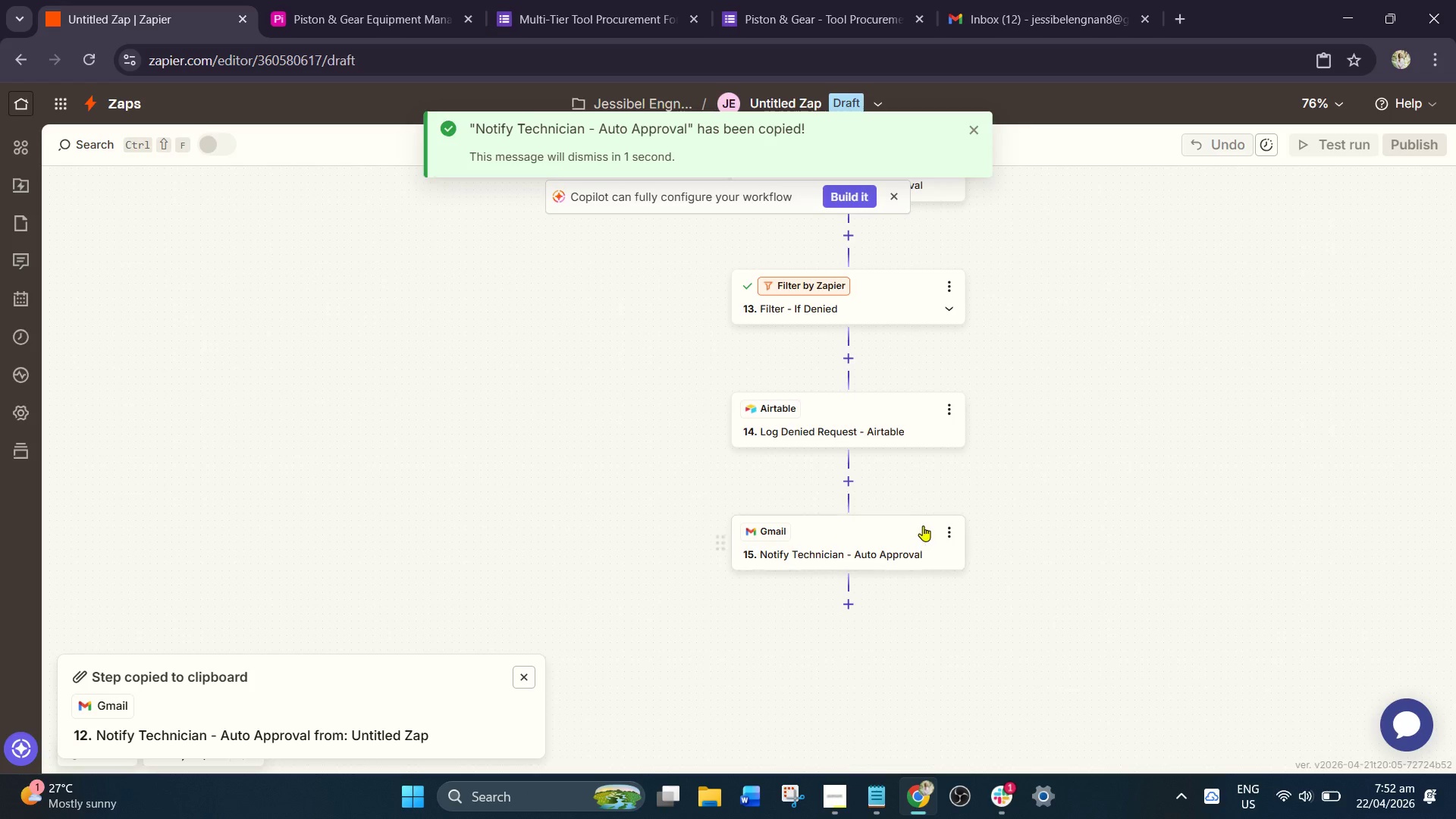 
left_click([896, 465])
 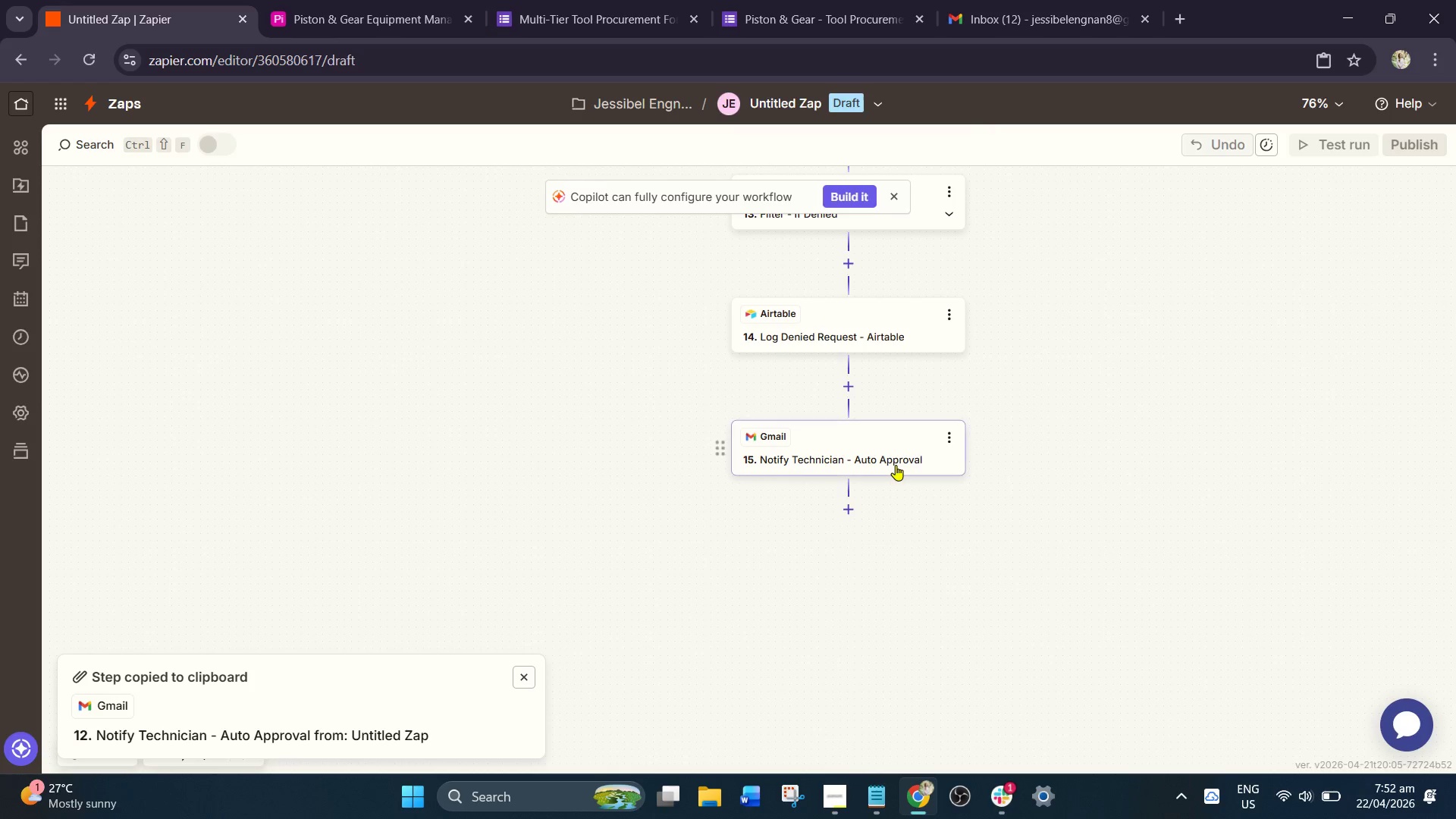 
scroll: coordinate [925, 517], scroll_direction: down, amount: 2.0
 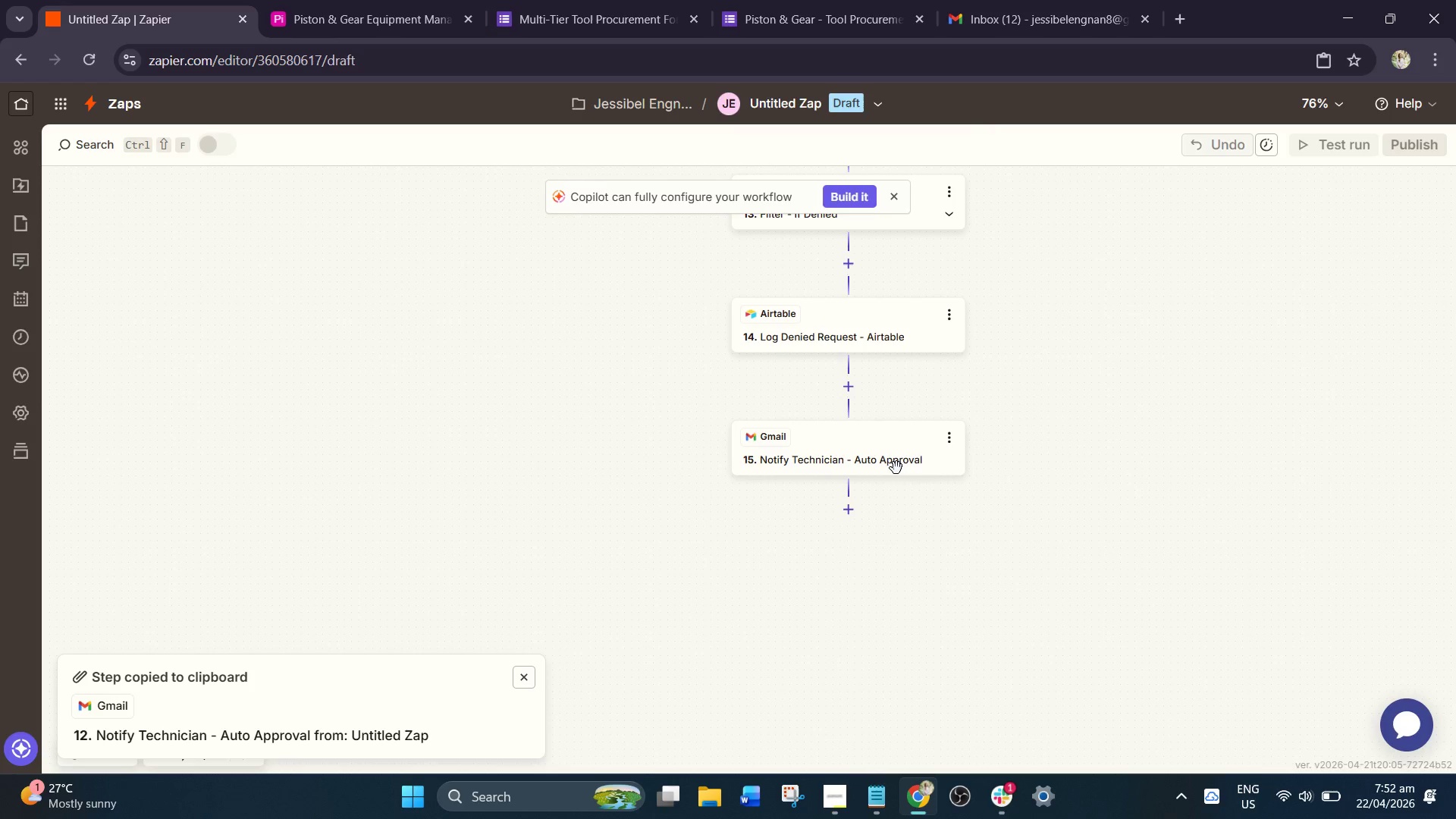 
double_click([896, 465])
 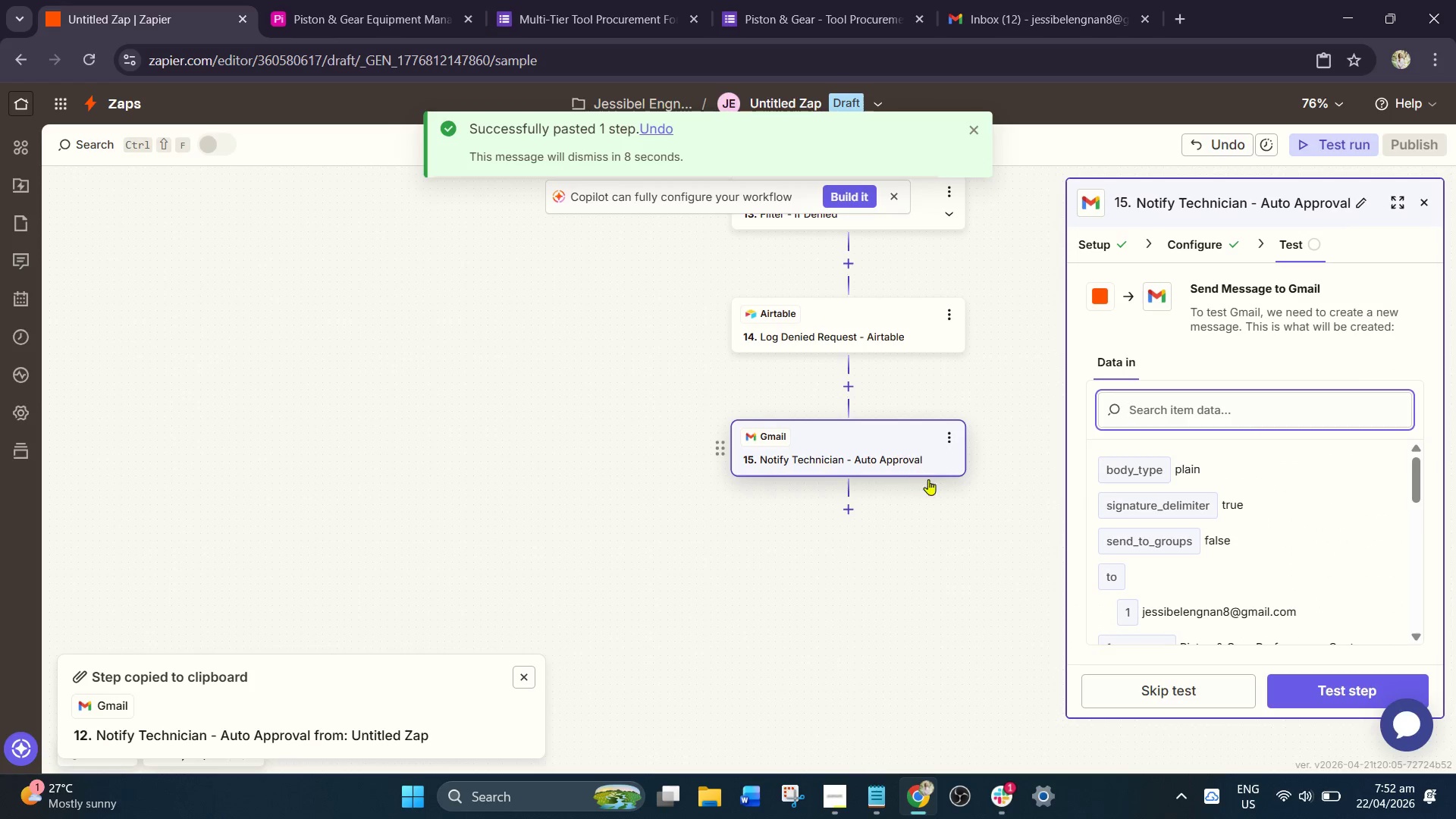 
left_click([951, 445])
 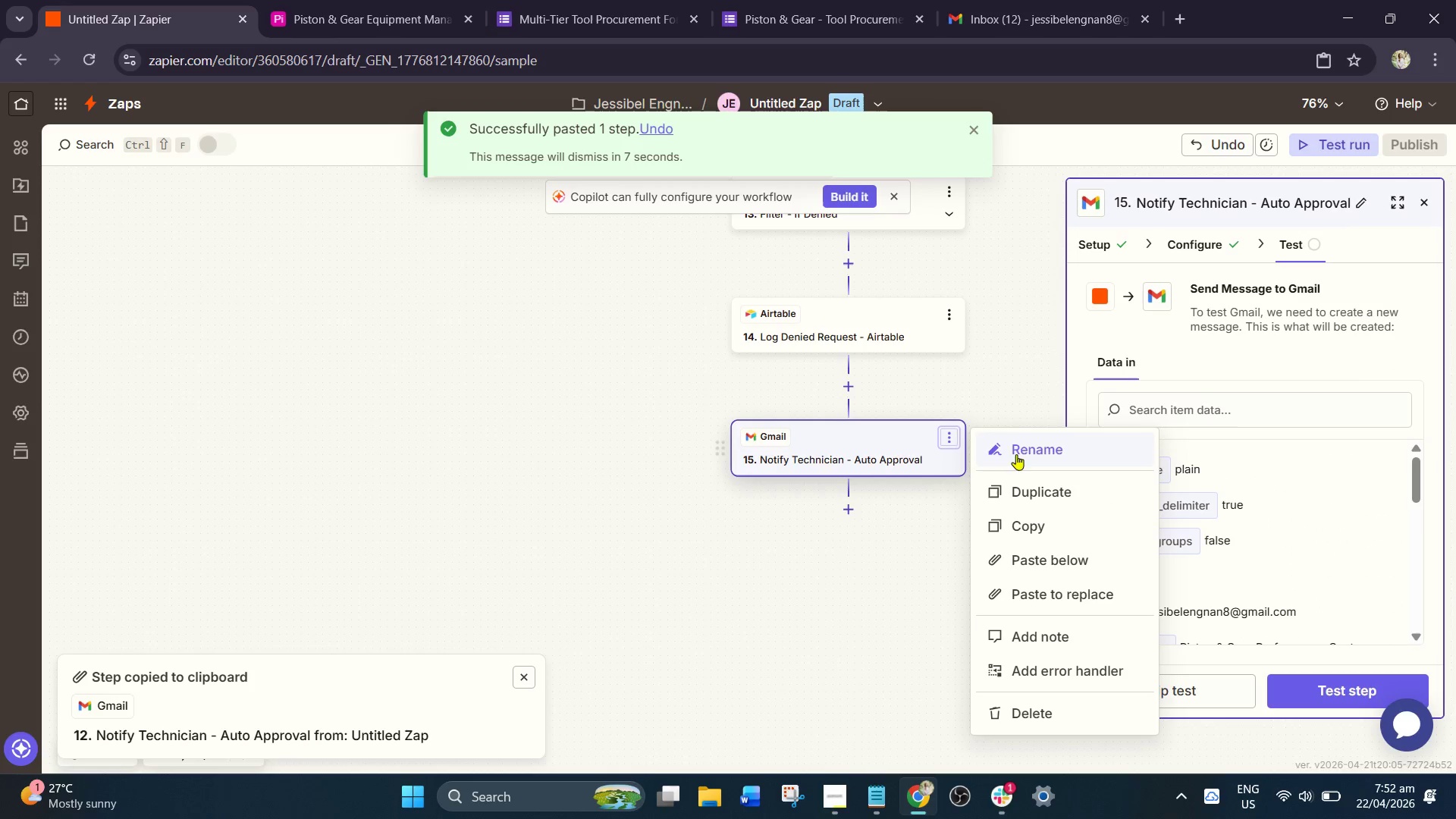 
left_click([1024, 459])
 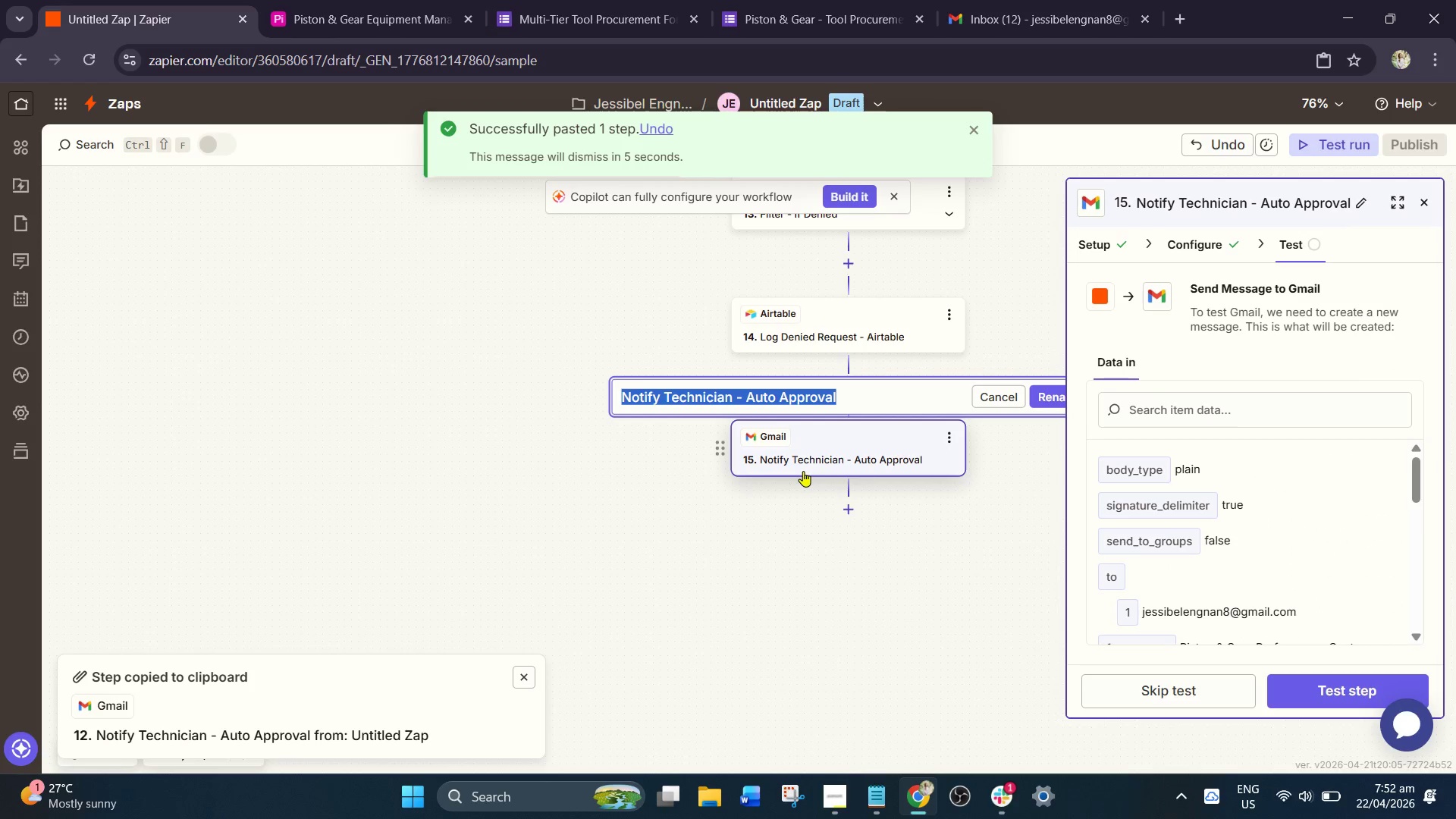 
type(sEND ])
key(Backspace)
key(Backspace)
key(Backspace)
key(Backspace)
key(Backspace)
key(Backspace)
type(Send Dei)
key(Backspace)
type(nial ENai)
key(Backspace)
key(Backspace)
key(Backspace)
type(mail - Request Denied)
 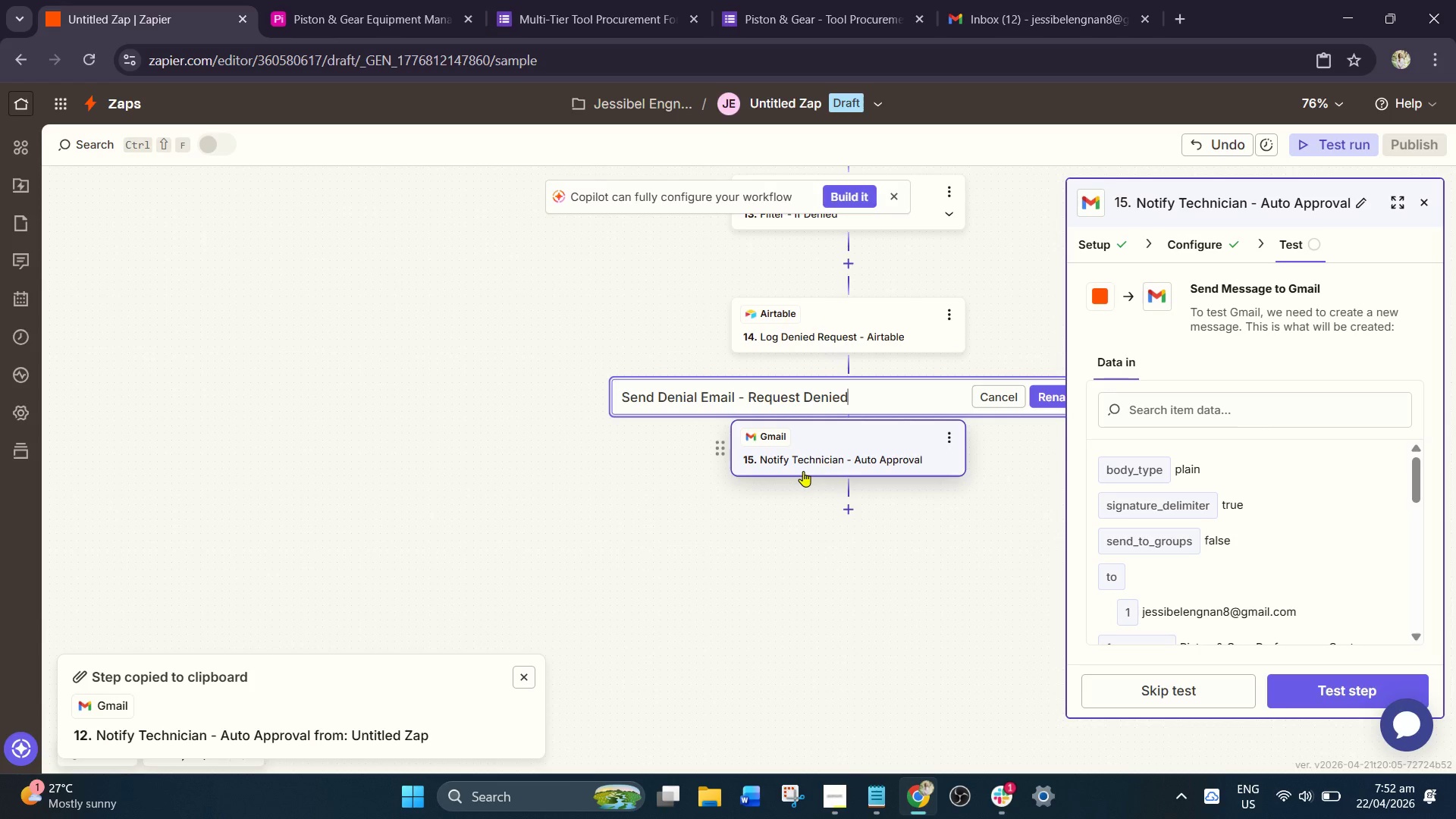 
left_click([1041, 397])
 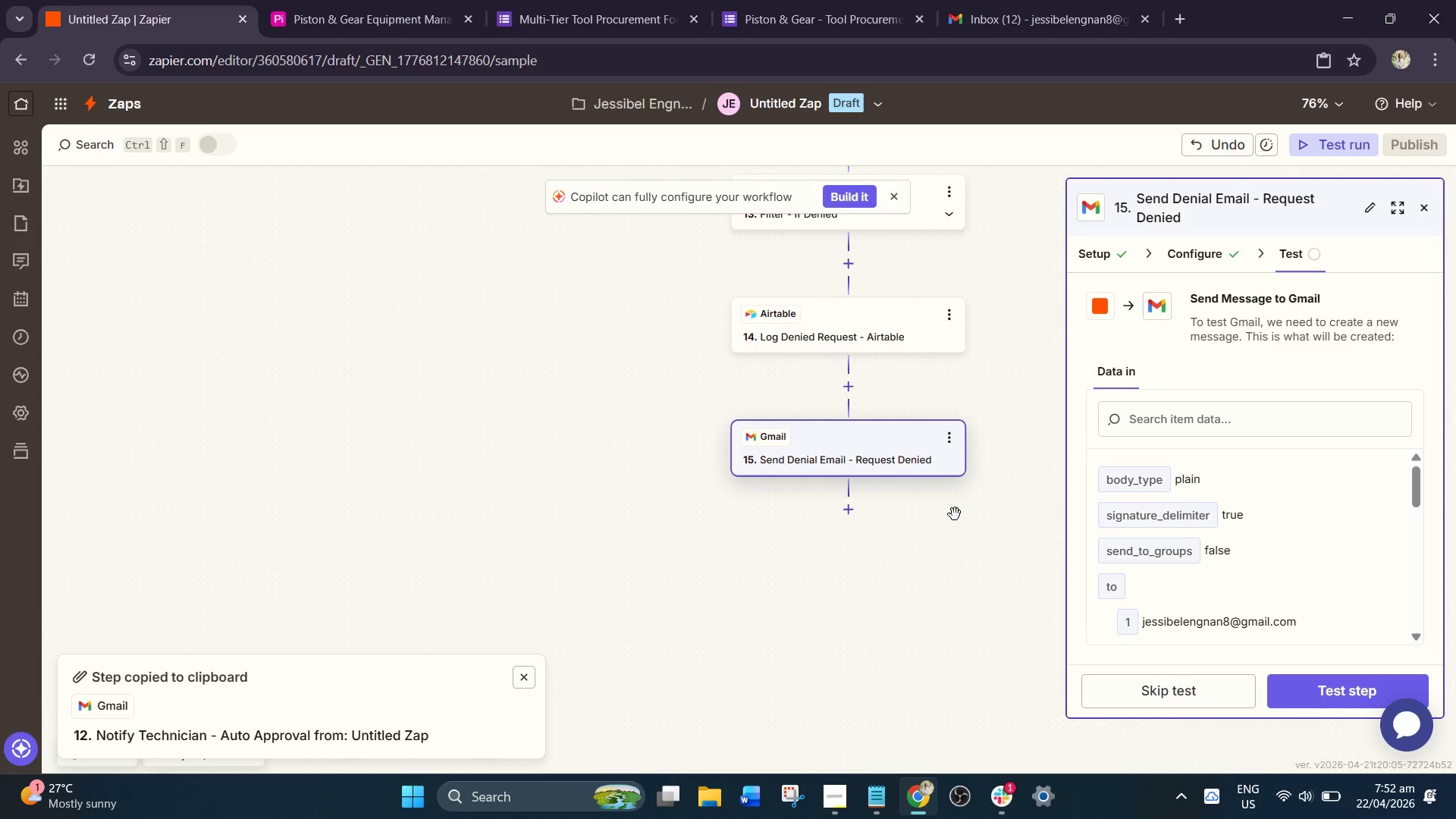 
left_click_drag(start_coordinate=[937, 576], to_coordinate=[947, 535])
 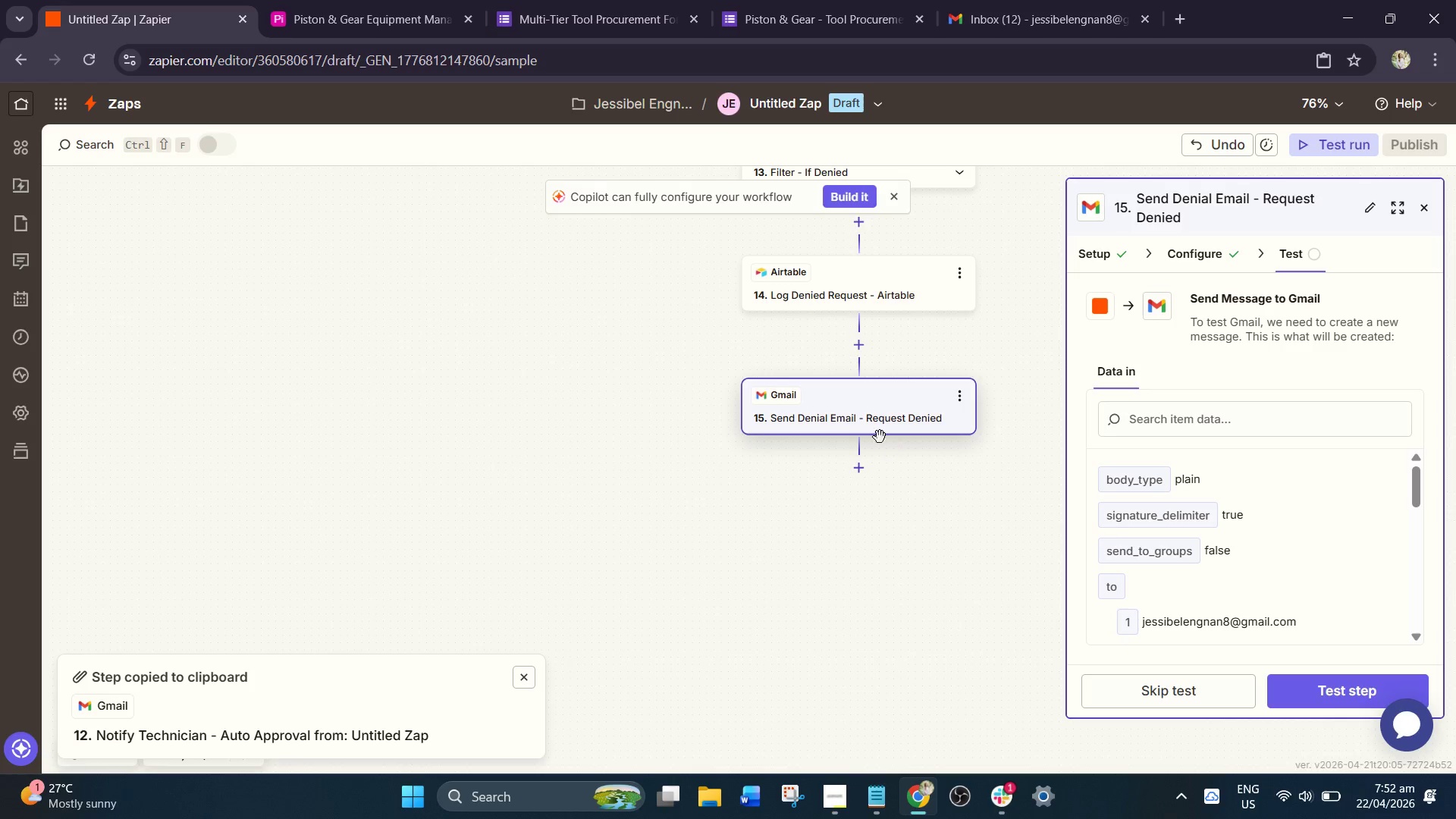 
left_click([864, 416])
 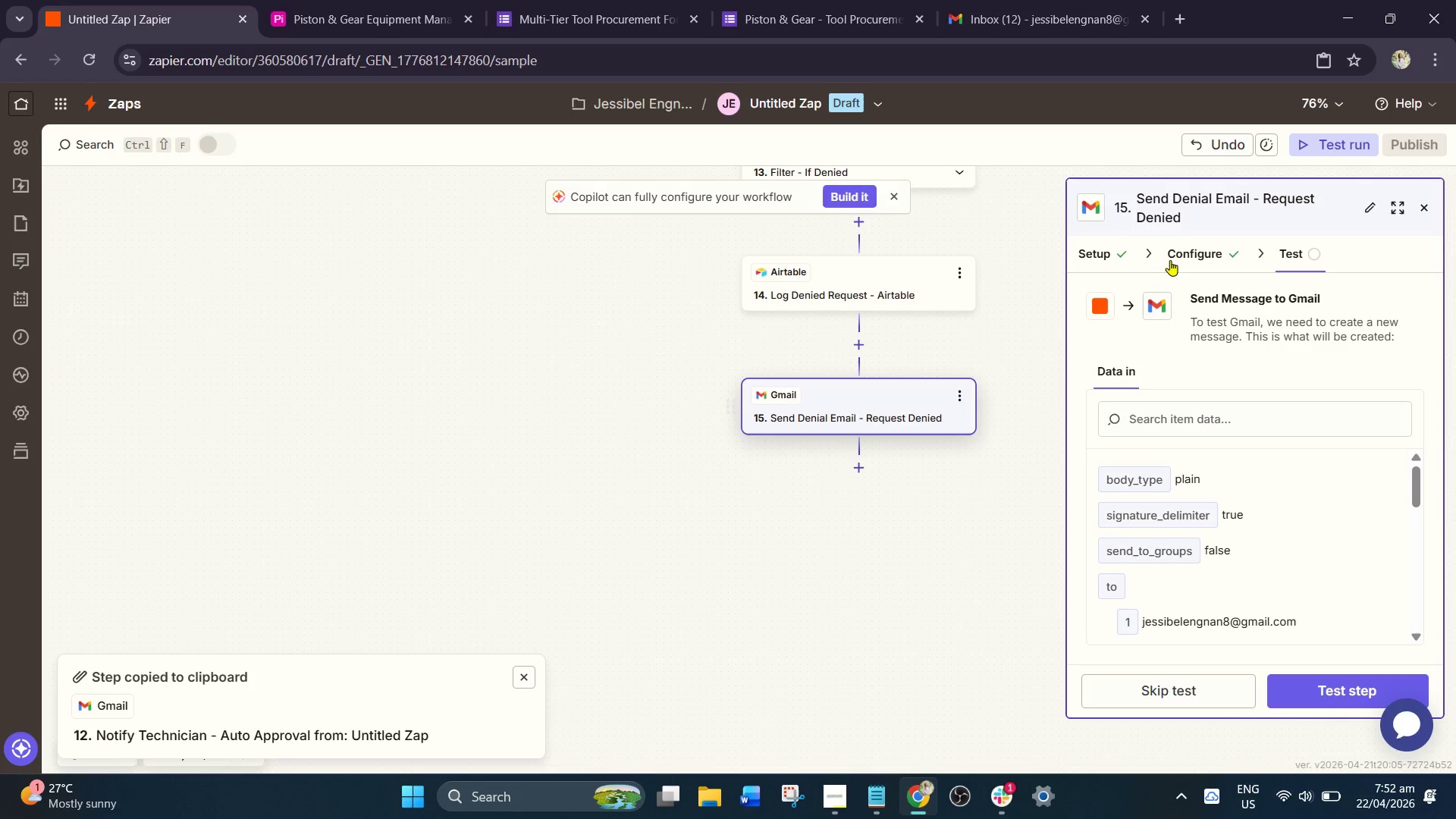 
left_click([1178, 256])
 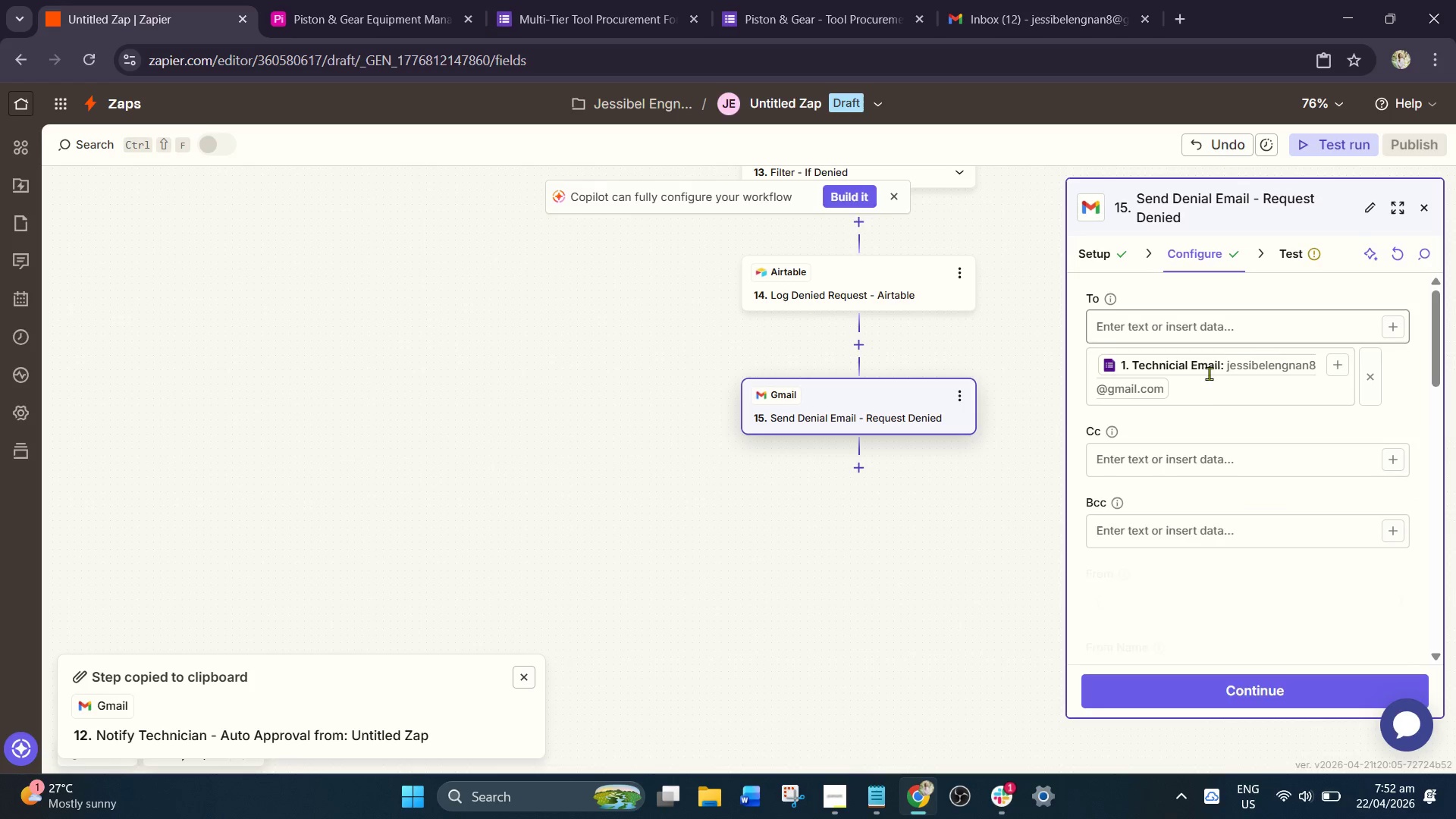 
scroll: coordinate [1202, 436], scroll_direction: down, amount: 4.0
 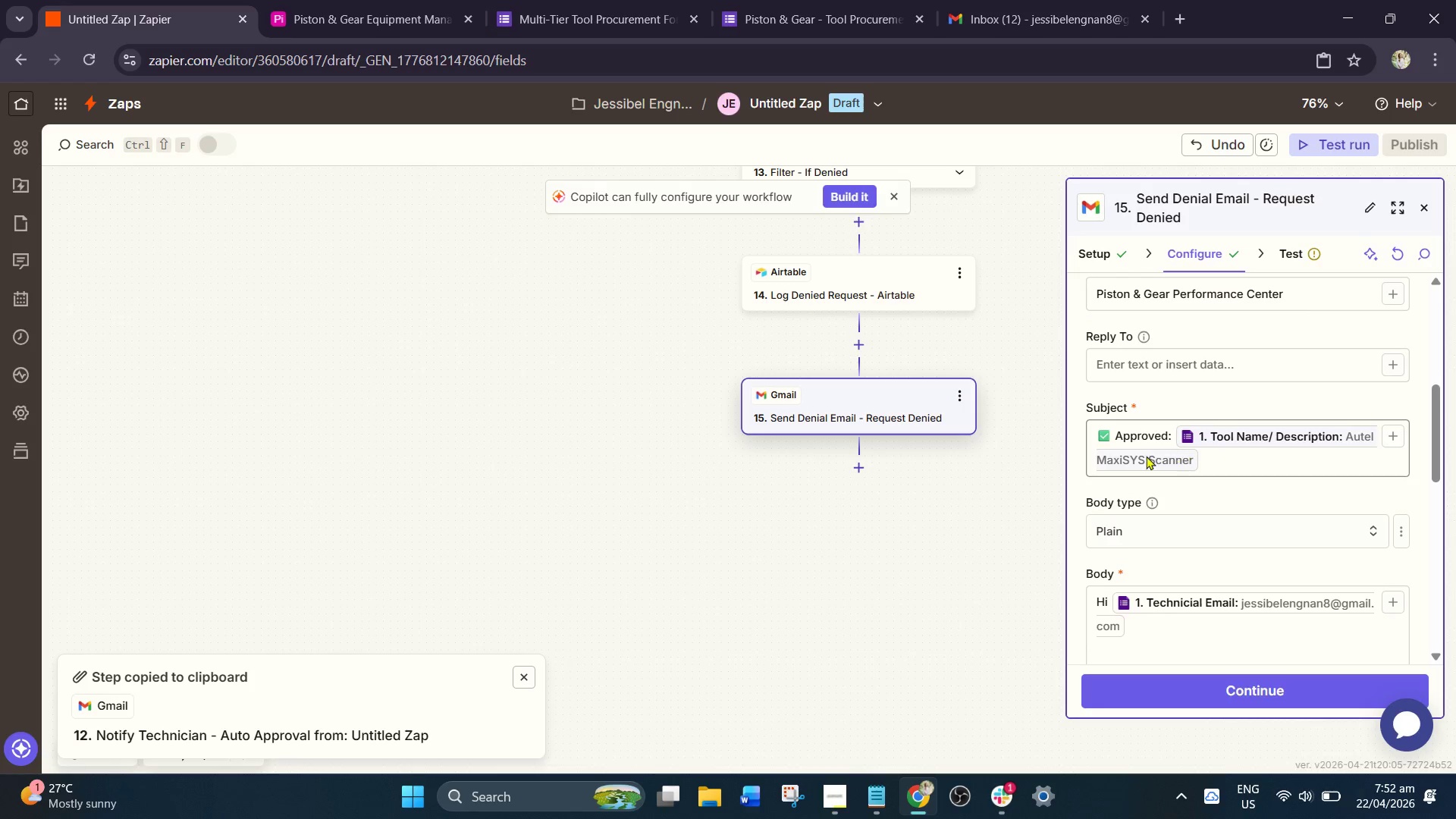 
left_click([872, 794])
 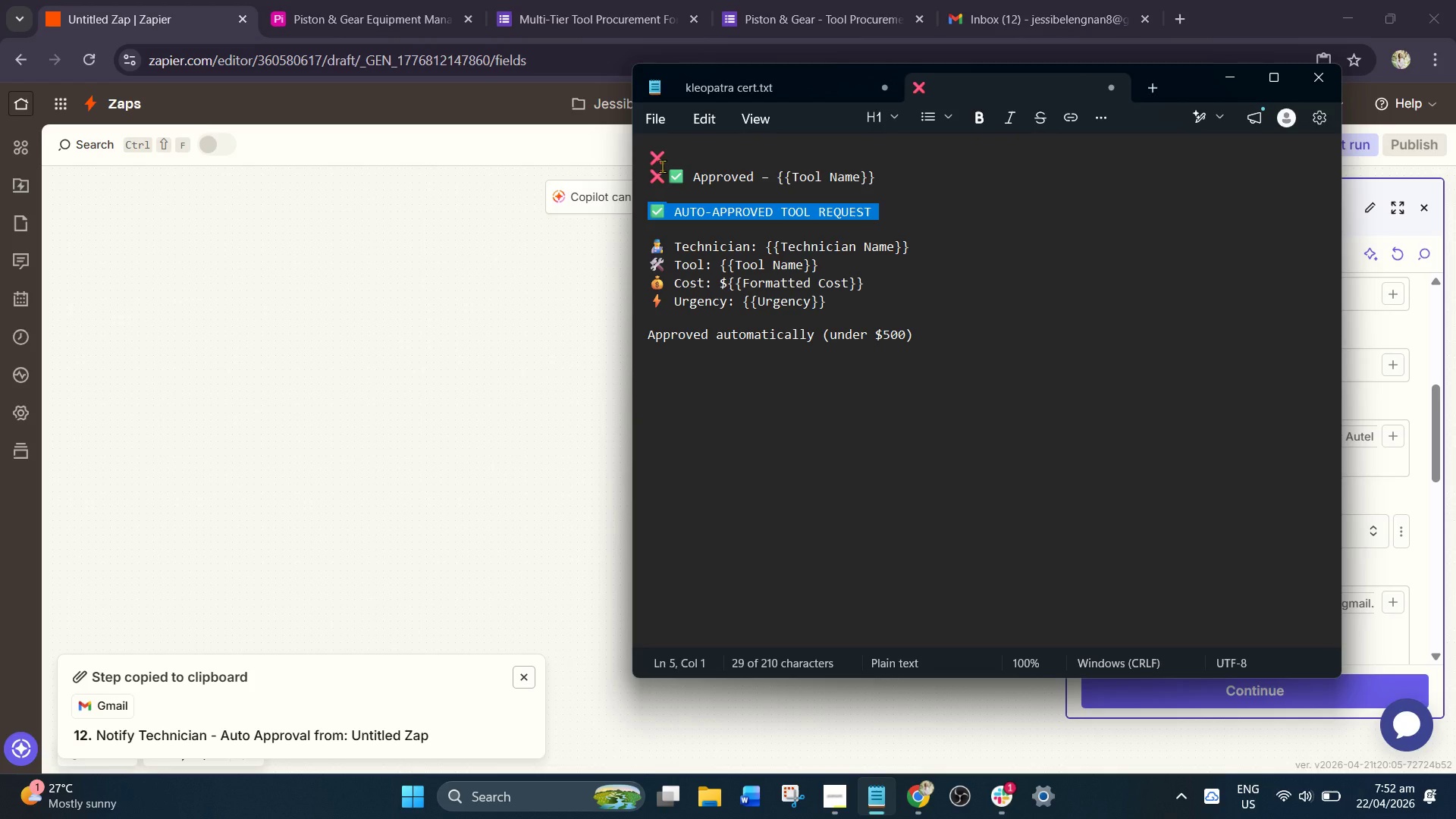 
left_click_drag(start_coordinate=[667, 158], to_coordinate=[648, 155])
 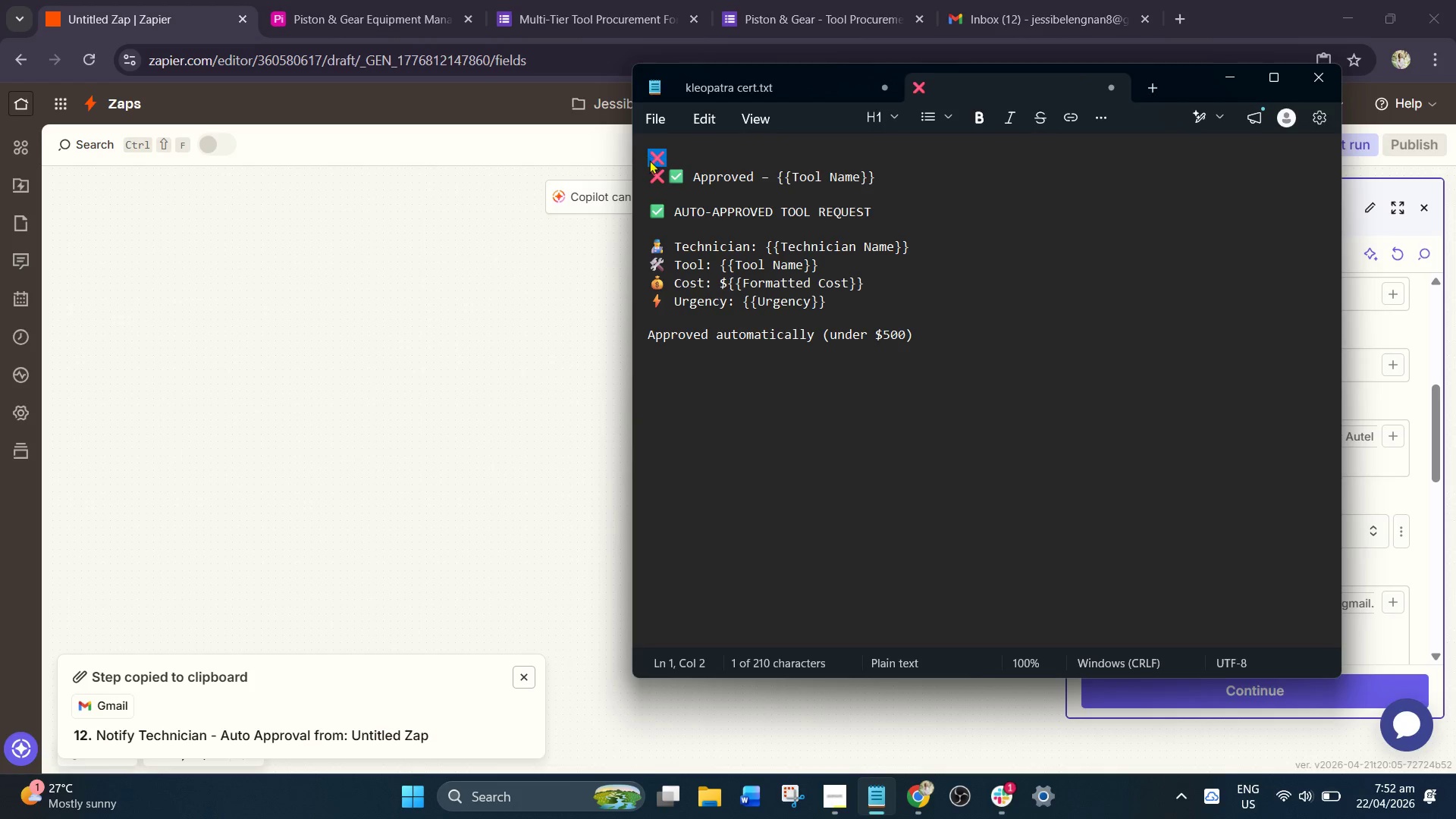 
key(Control+C)
 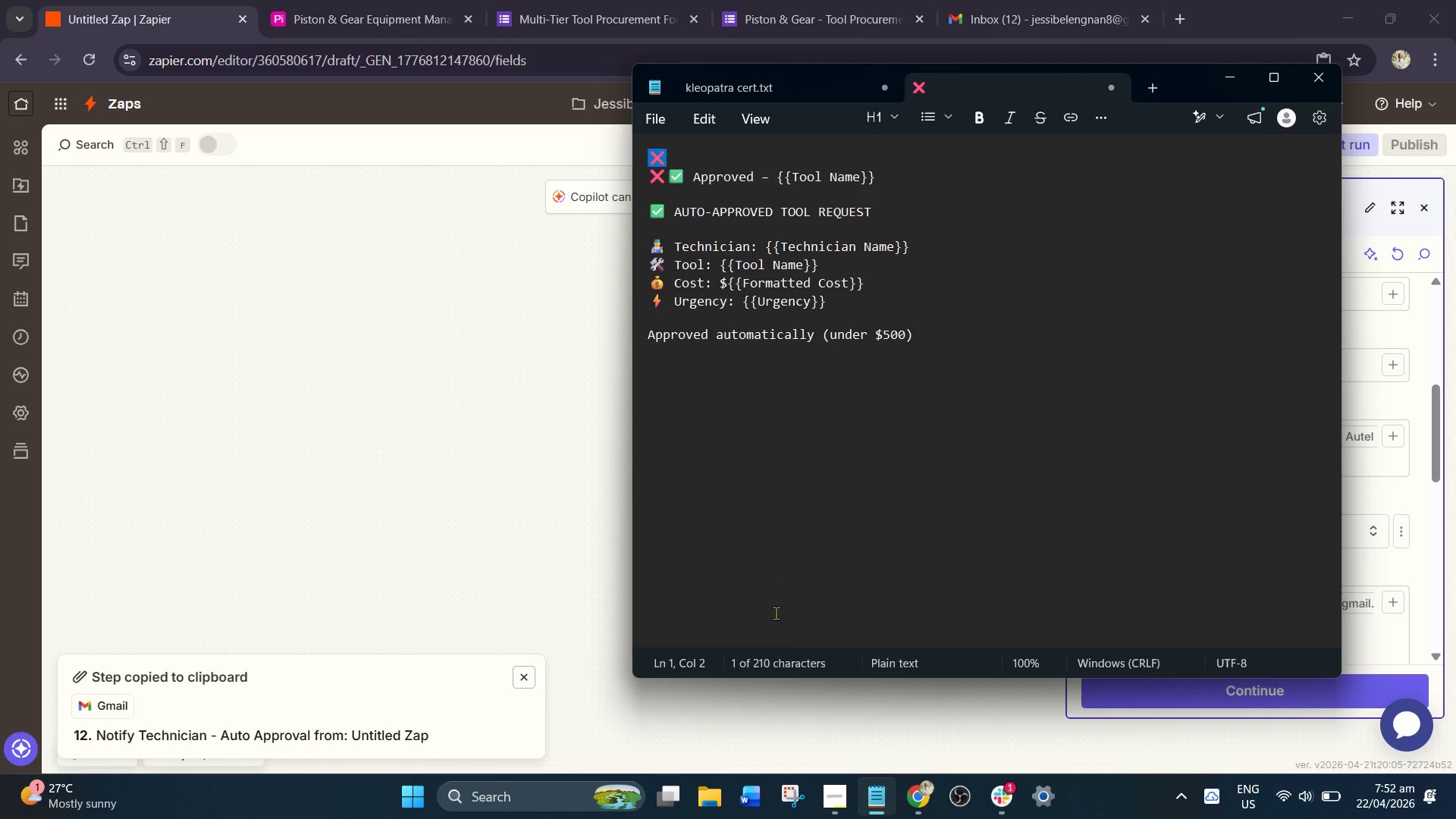 
key(Control+C)
 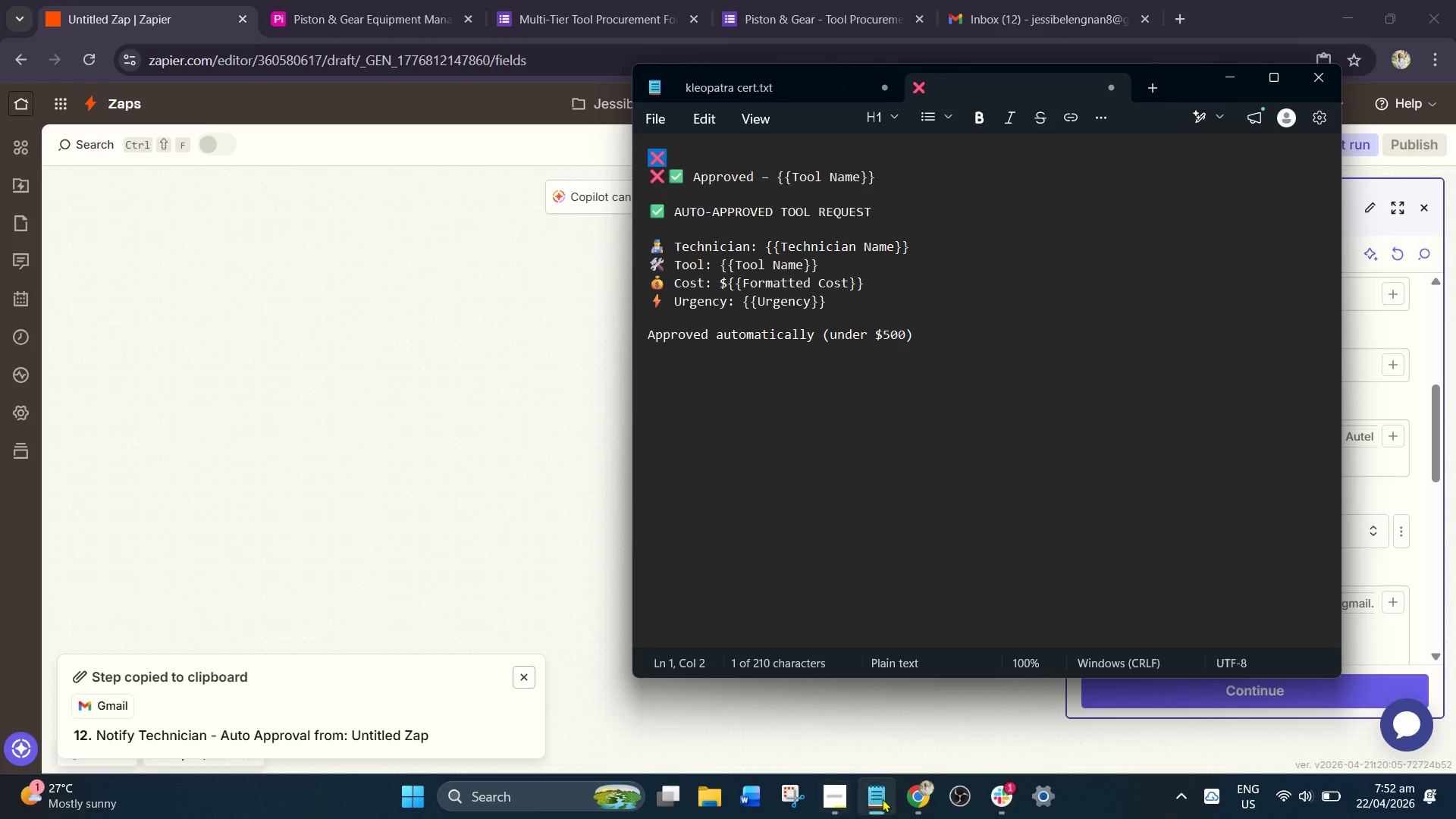 
left_click([914, 798])
 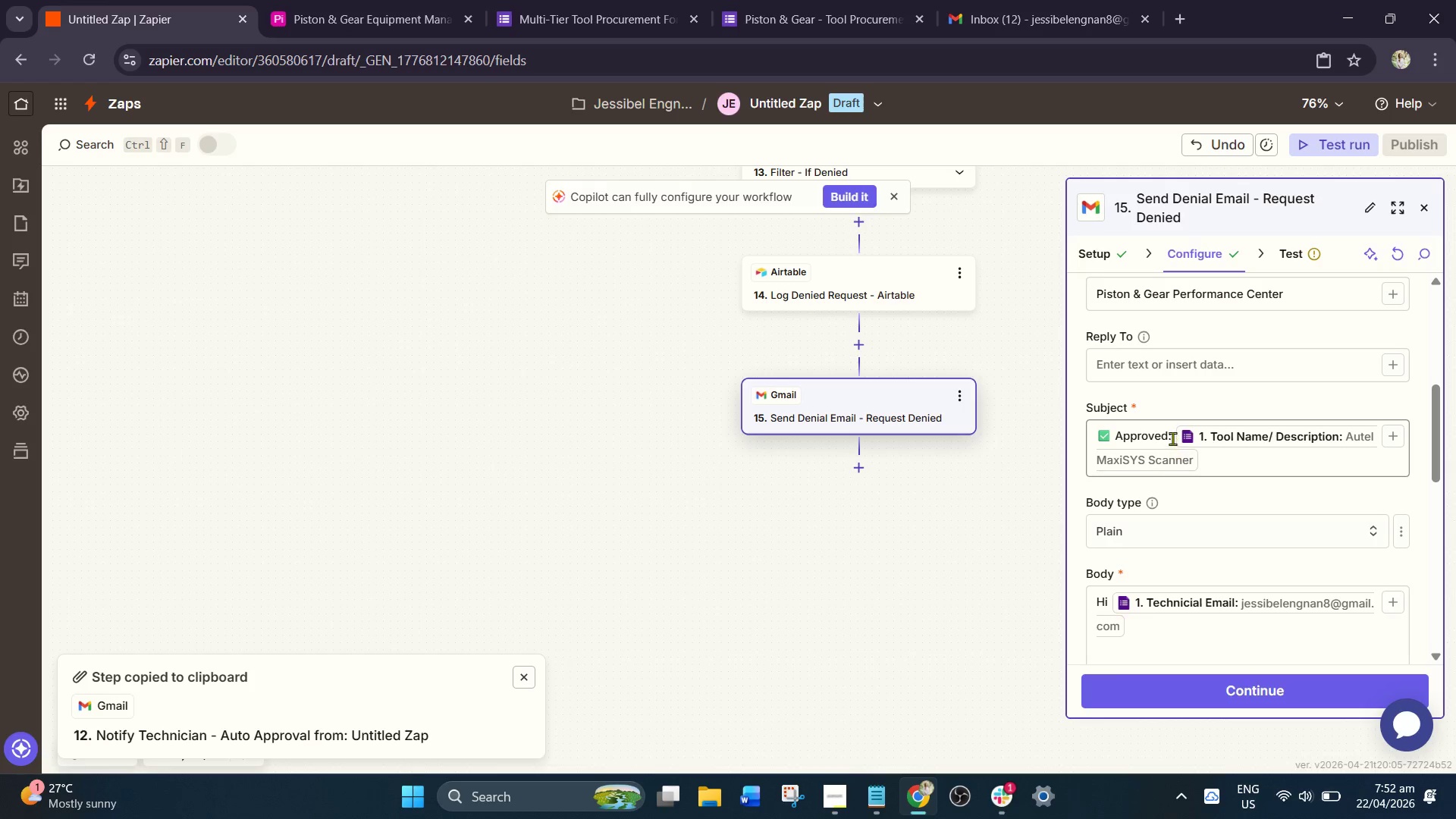 
left_click_drag(start_coordinate=[1107, 434], to_coordinate=[1065, 434])
 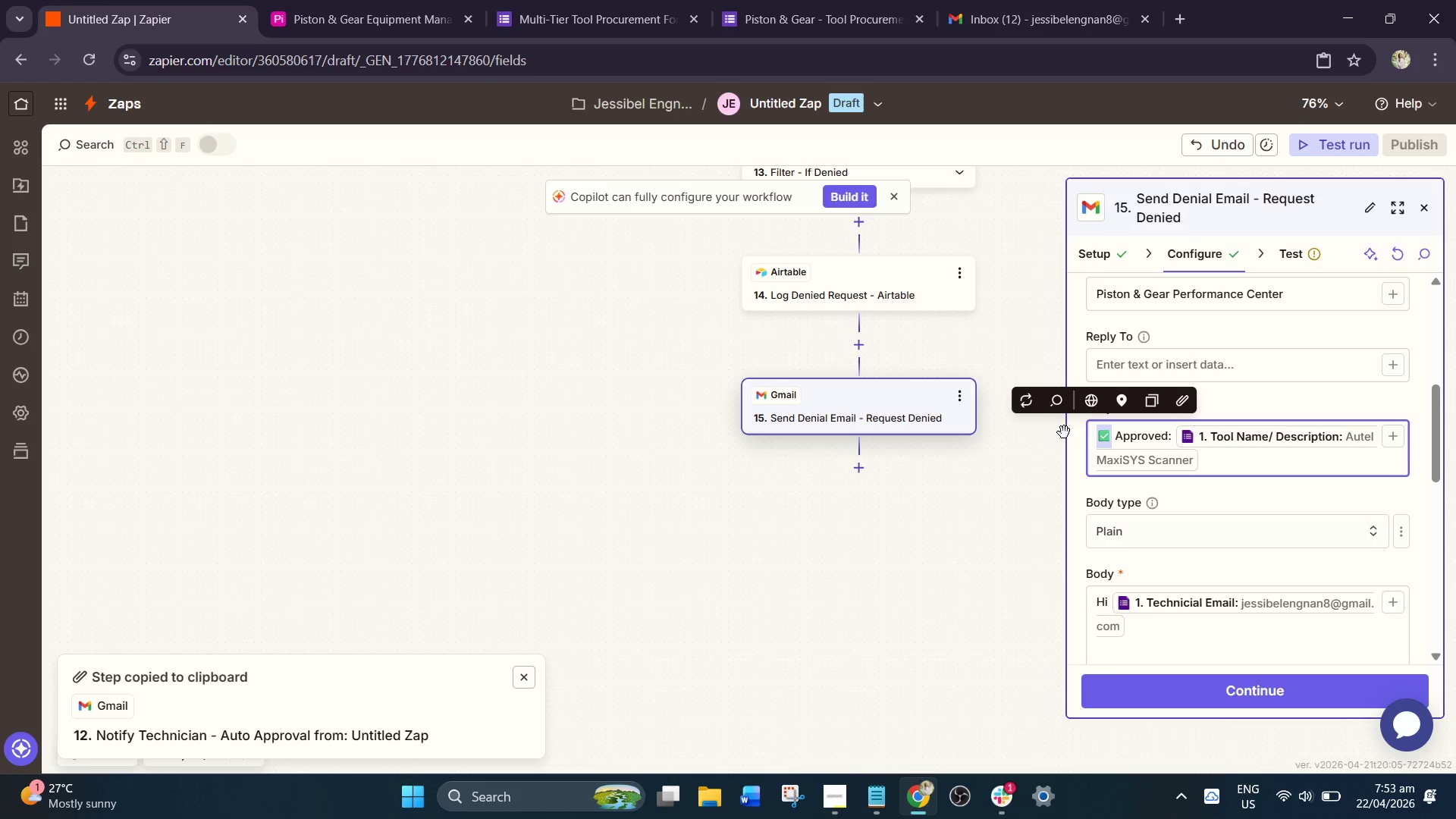 
key(Control+V)
 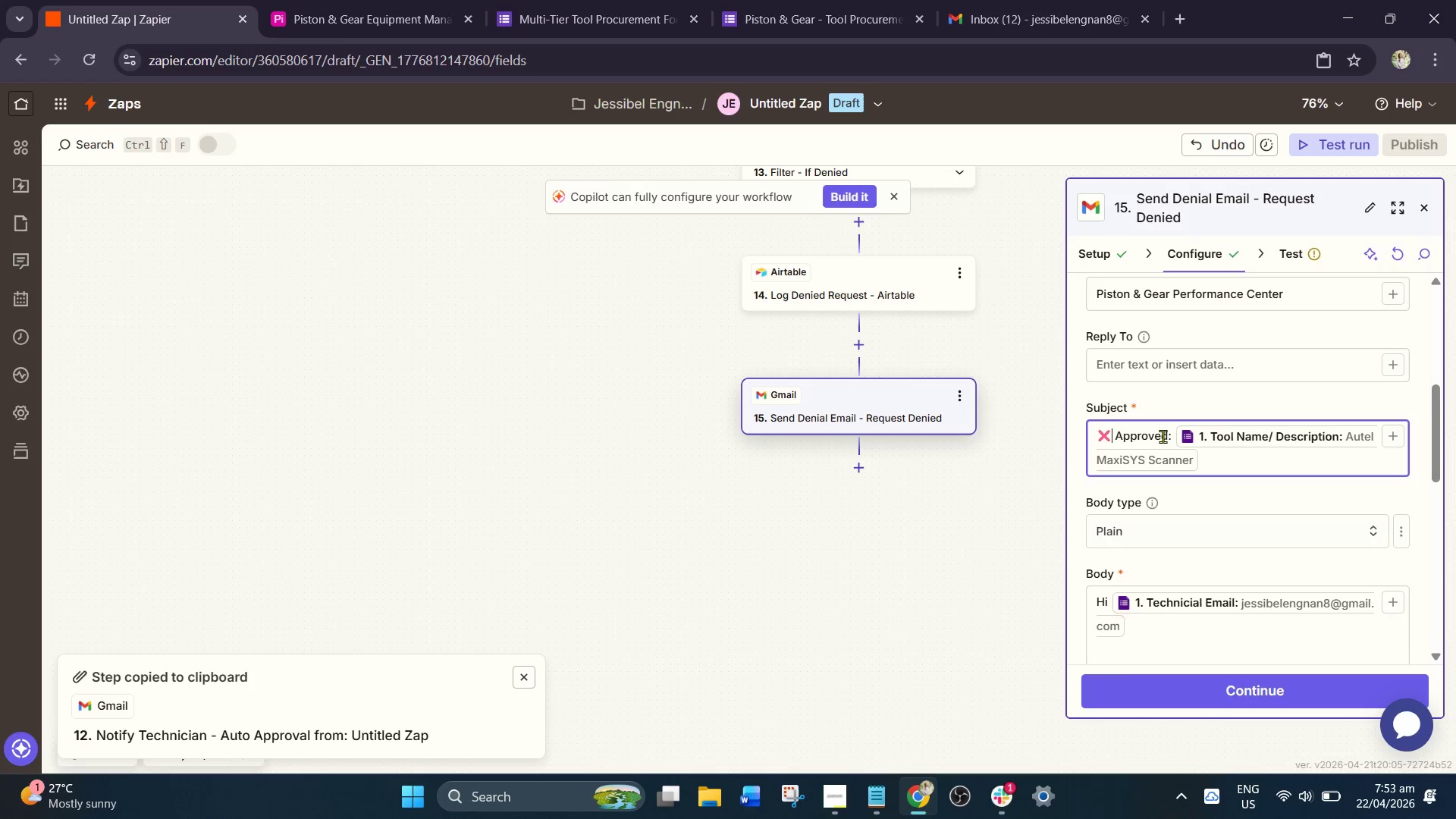 
wait(5.97)
 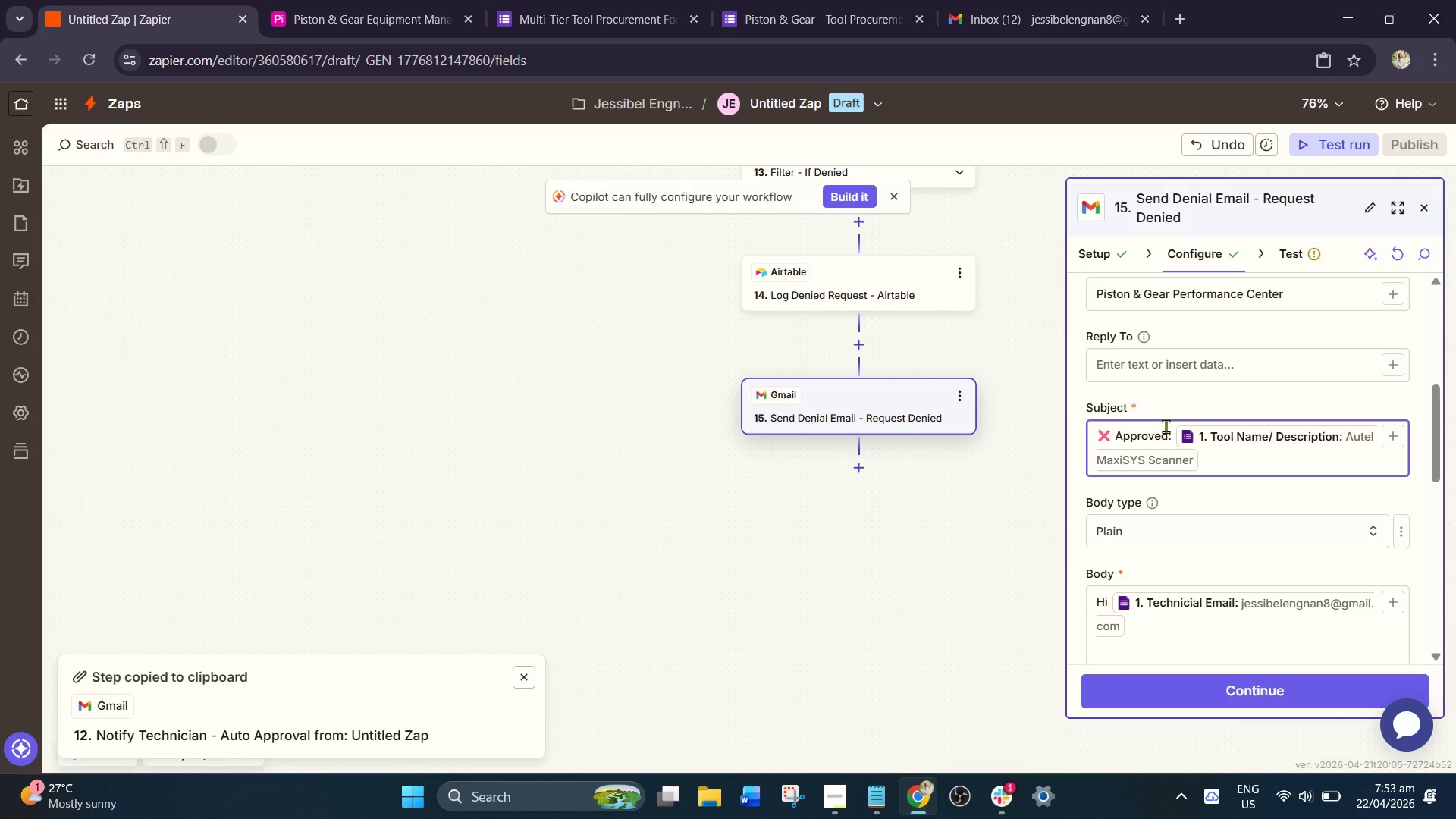 
left_click_drag(start_coordinate=[1172, 435], to_coordinate=[1118, 438])
 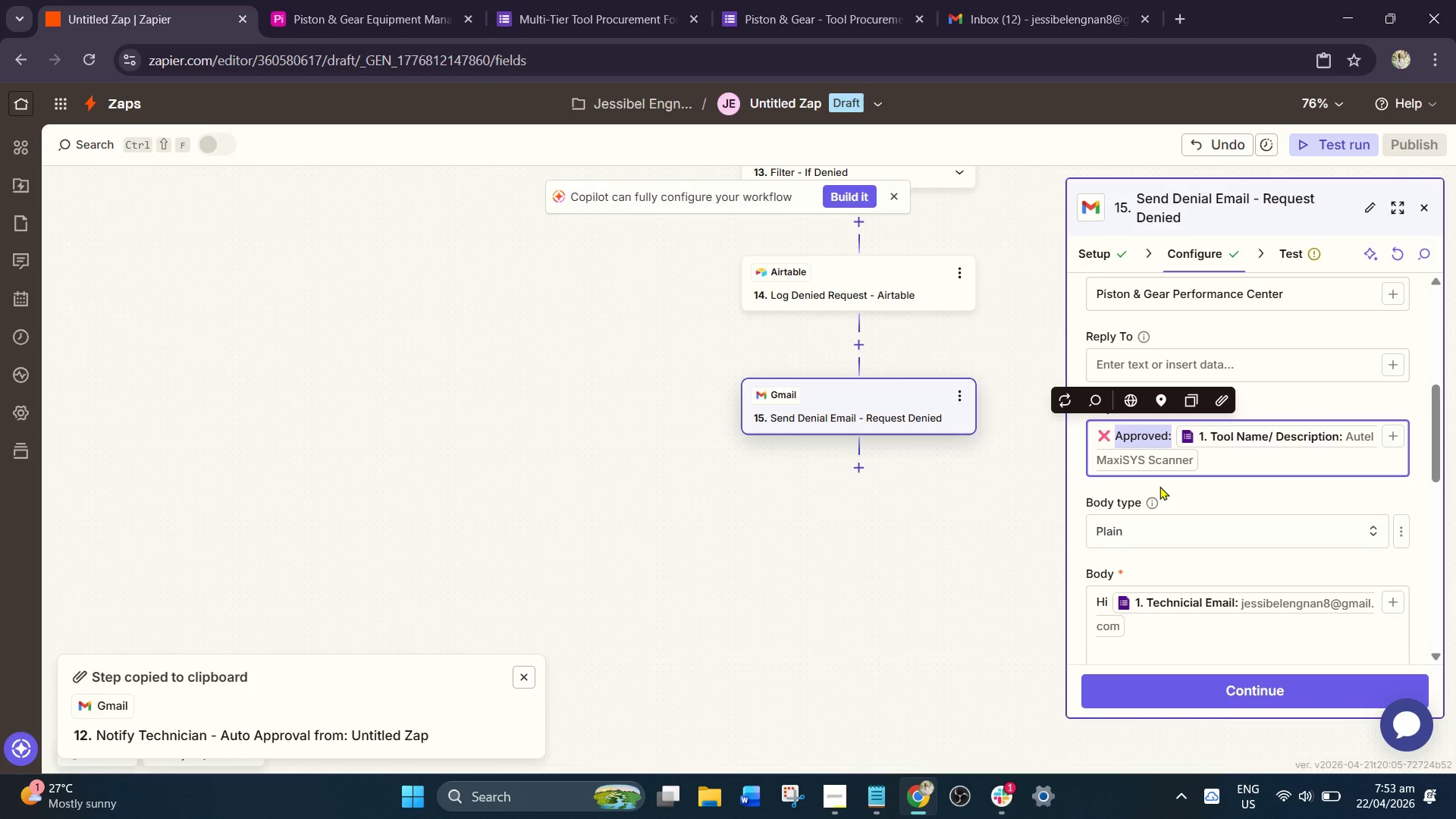 
type(Reu)
key(Backspace)
type(quest Denied:)
 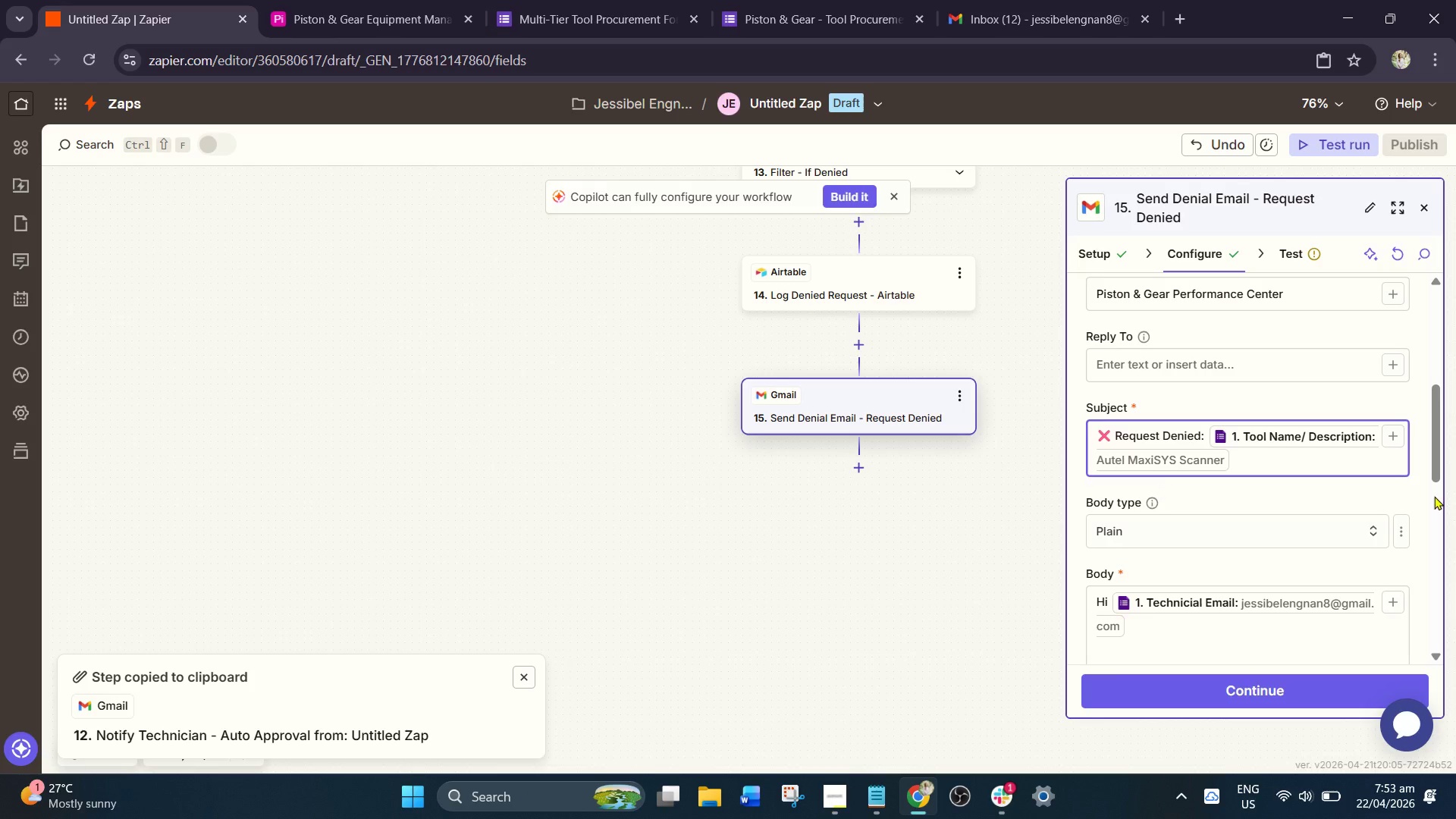 
scroll: coordinate [1254, 469], scroll_direction: down, amount: 1.0
 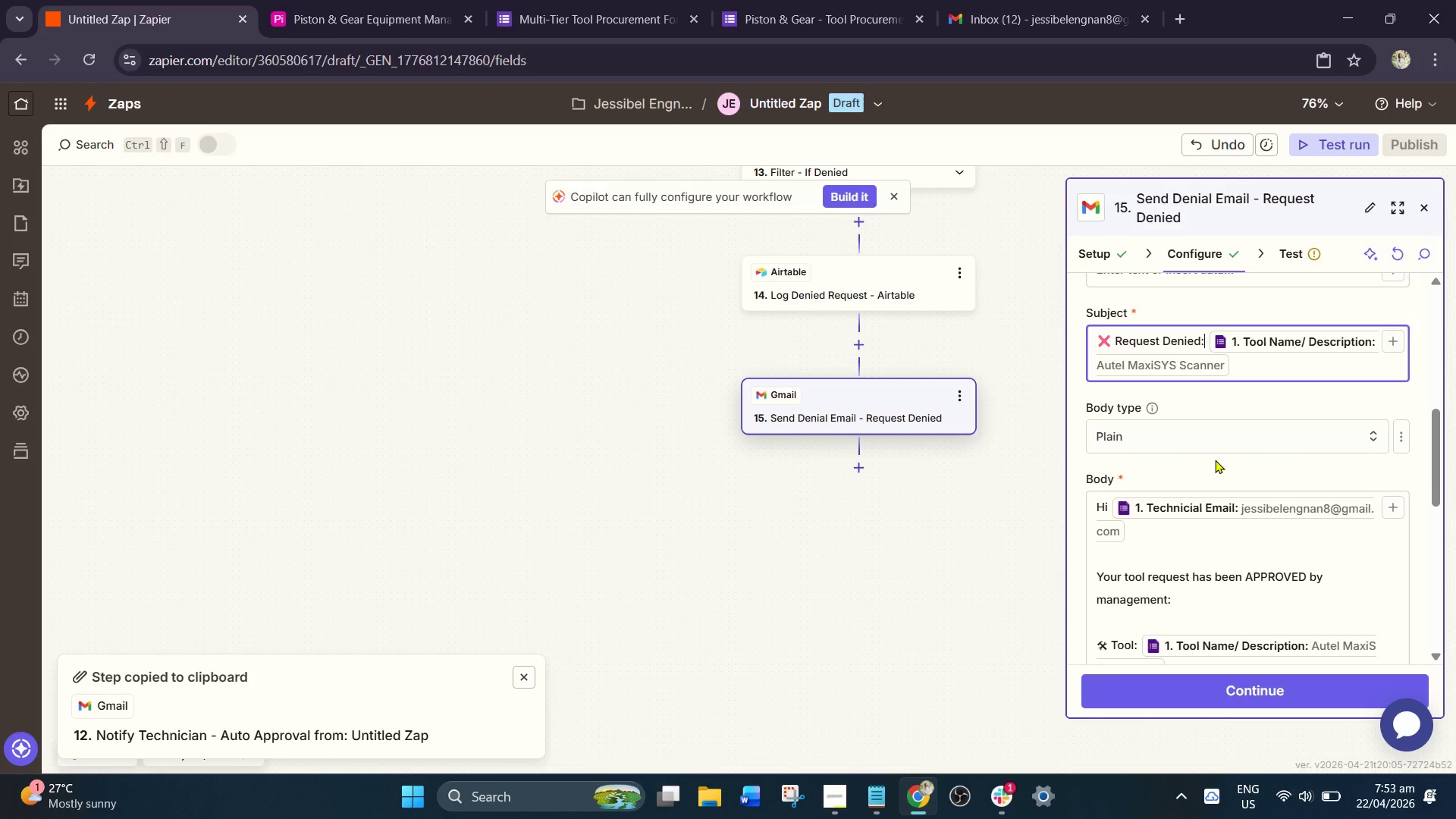 
key(Backspace)
 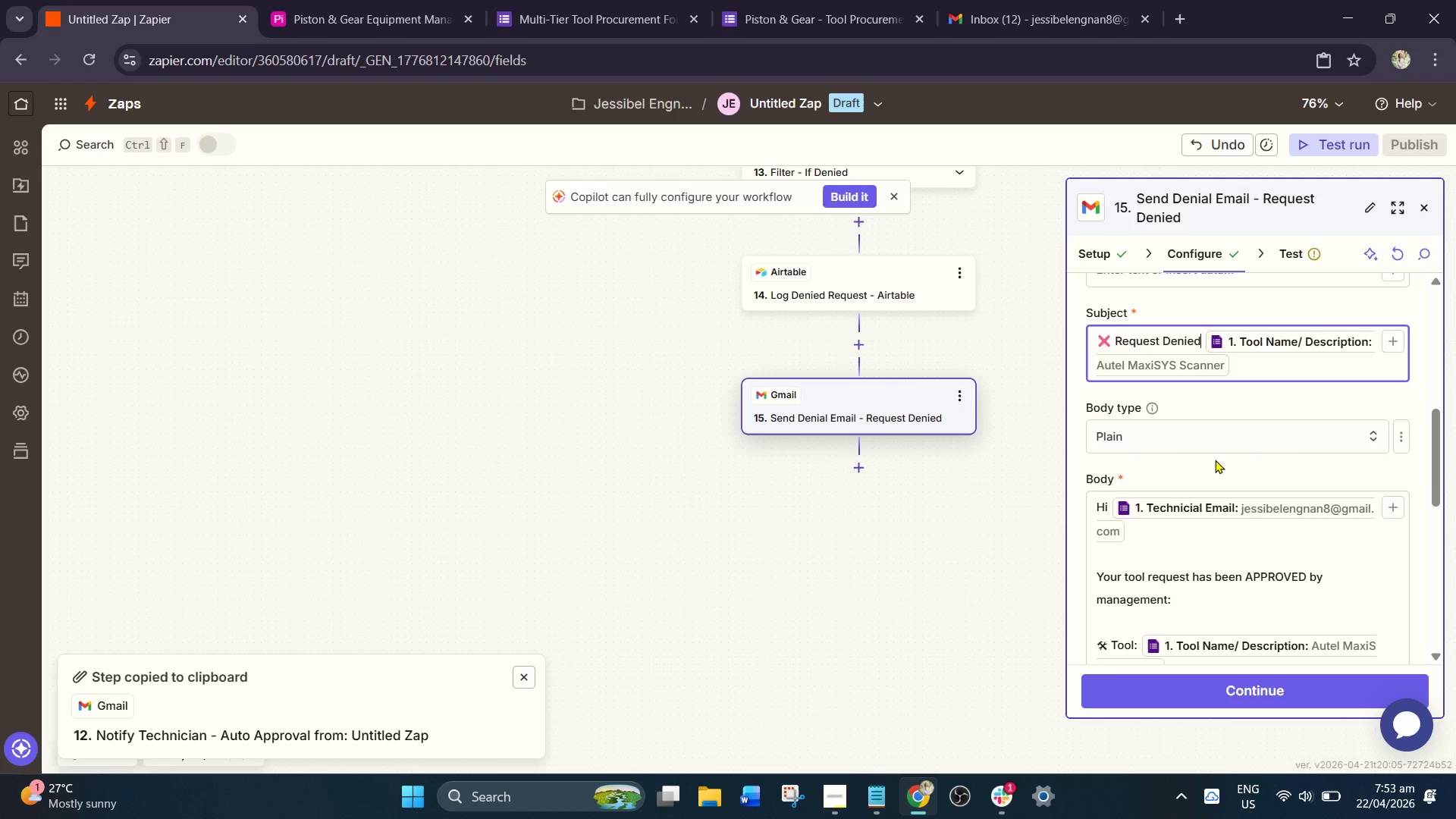 
key(Space)
 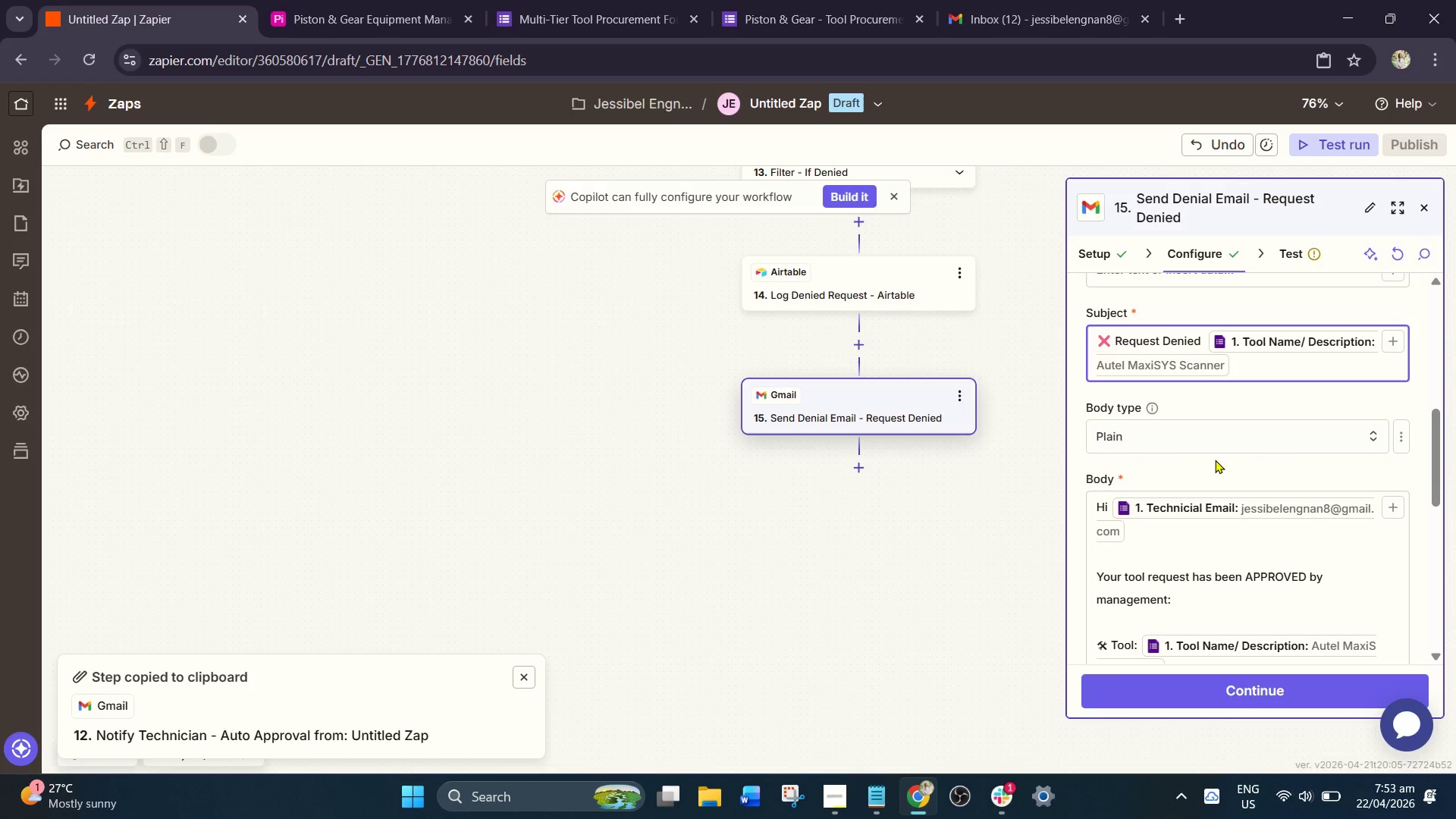 
key(Minus)
 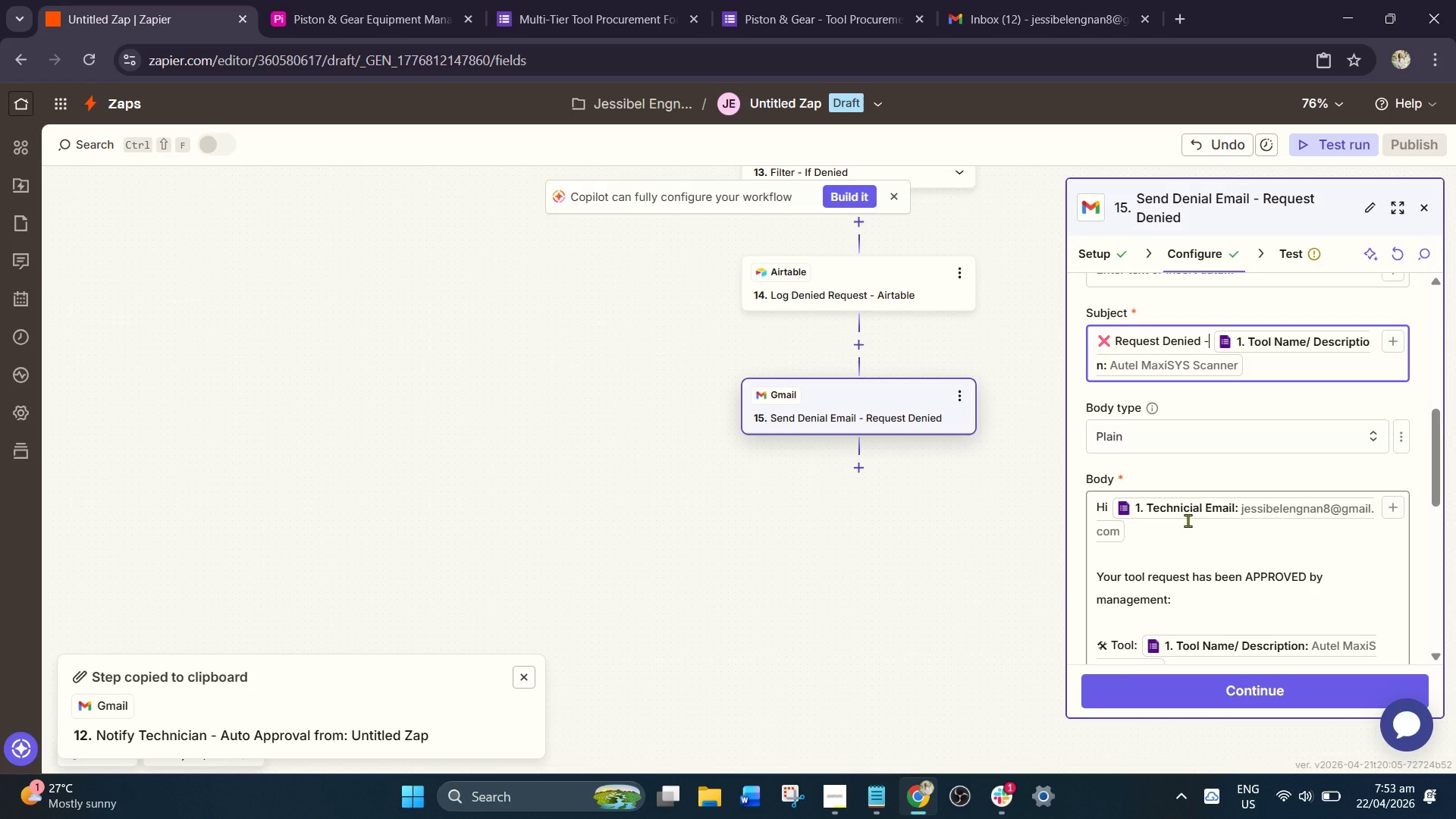 
wait(6.09)
 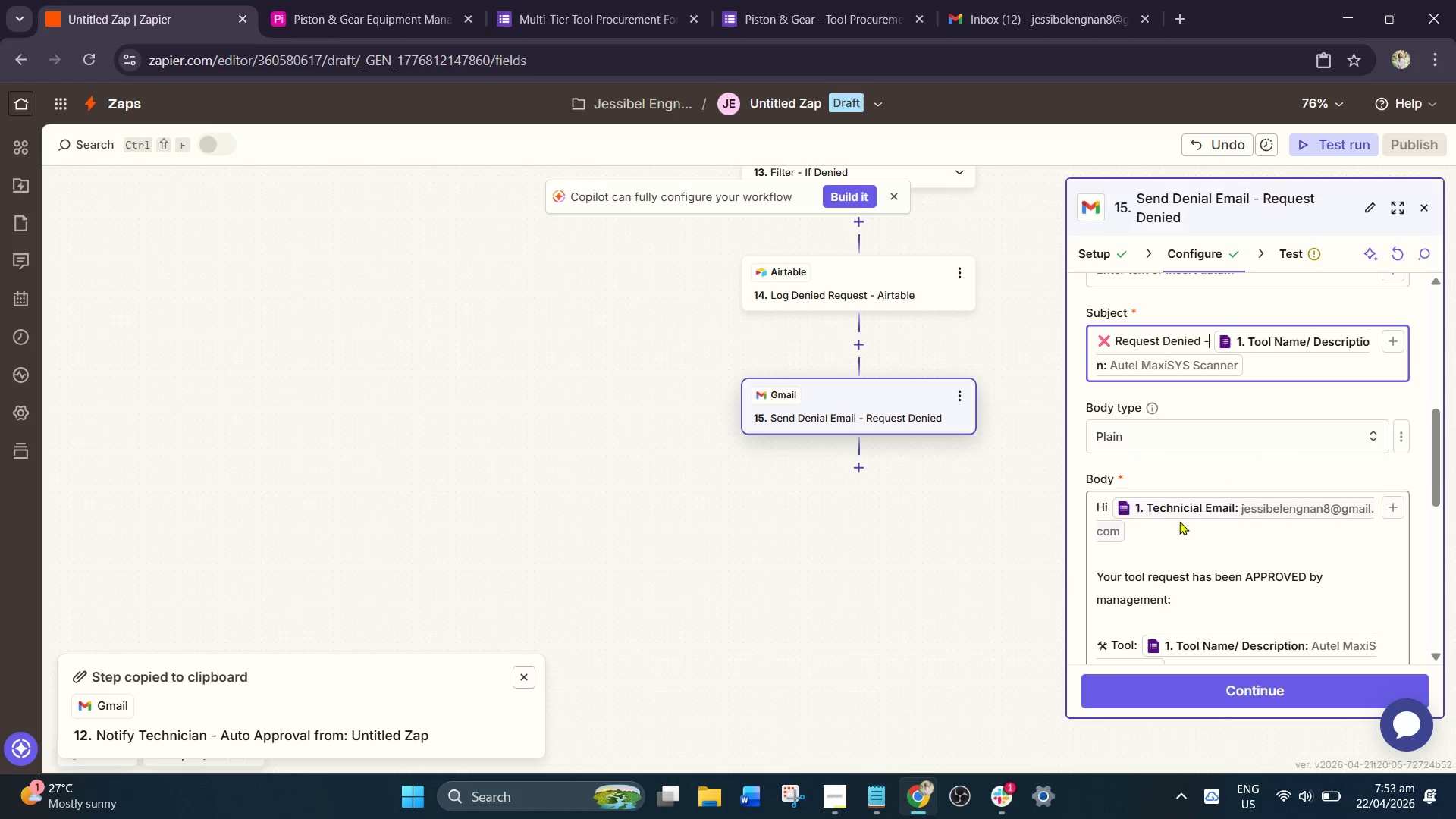 
scroll: coordinate [1234, 541], scroll_direction: down, amount: 1.0
 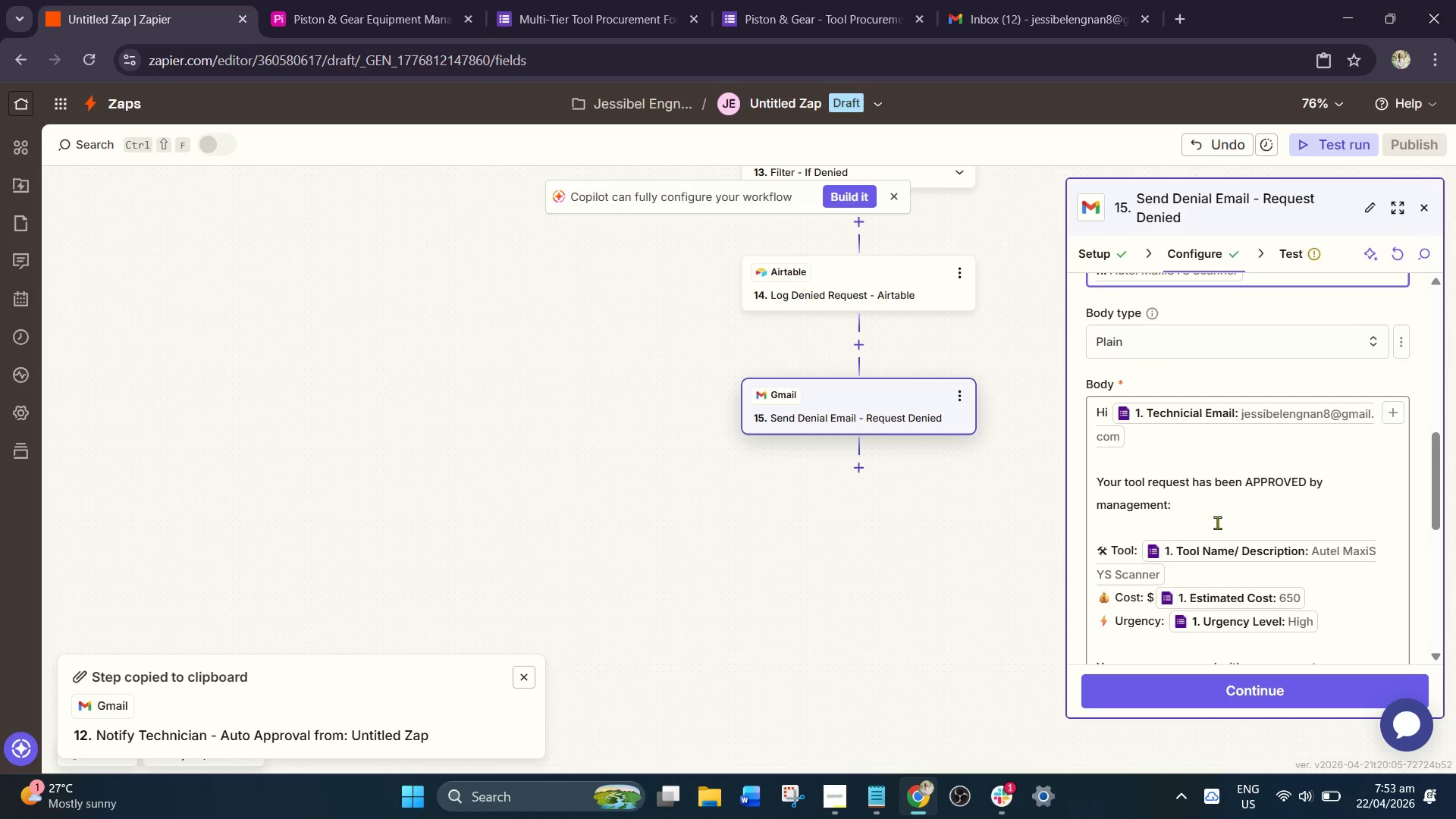 
left_click_drag(start_coordinate=[1204, 513], to_coordinate=[1191, 510])
 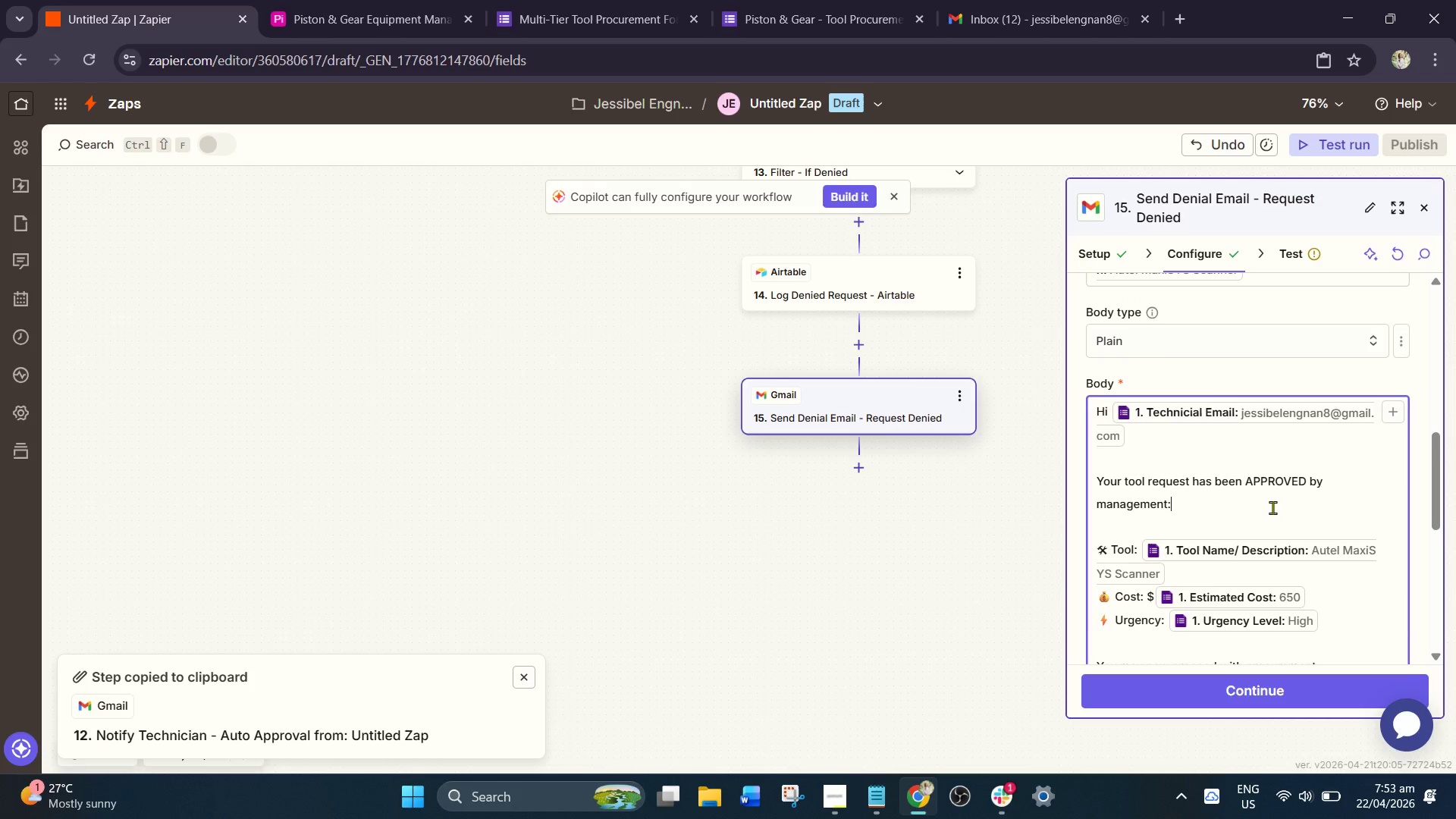 
left_click_drag(start_coordinate=[1263, 509], to_coordinate=[1246, 483])
 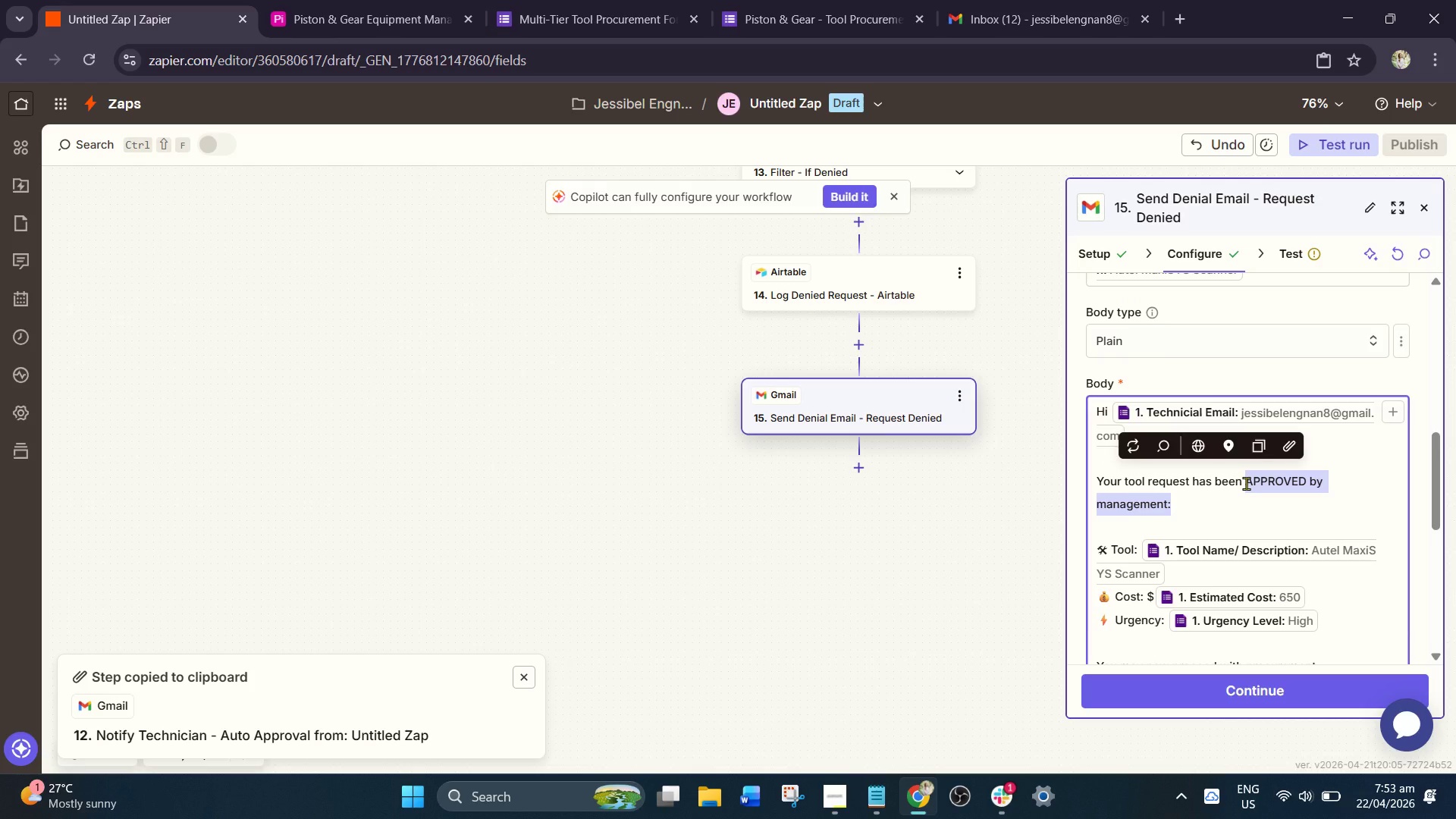 
type(reviewed but was not)
key(Backspace)
key(Backspace)
key(Backspace)
type(NOT approved.)
 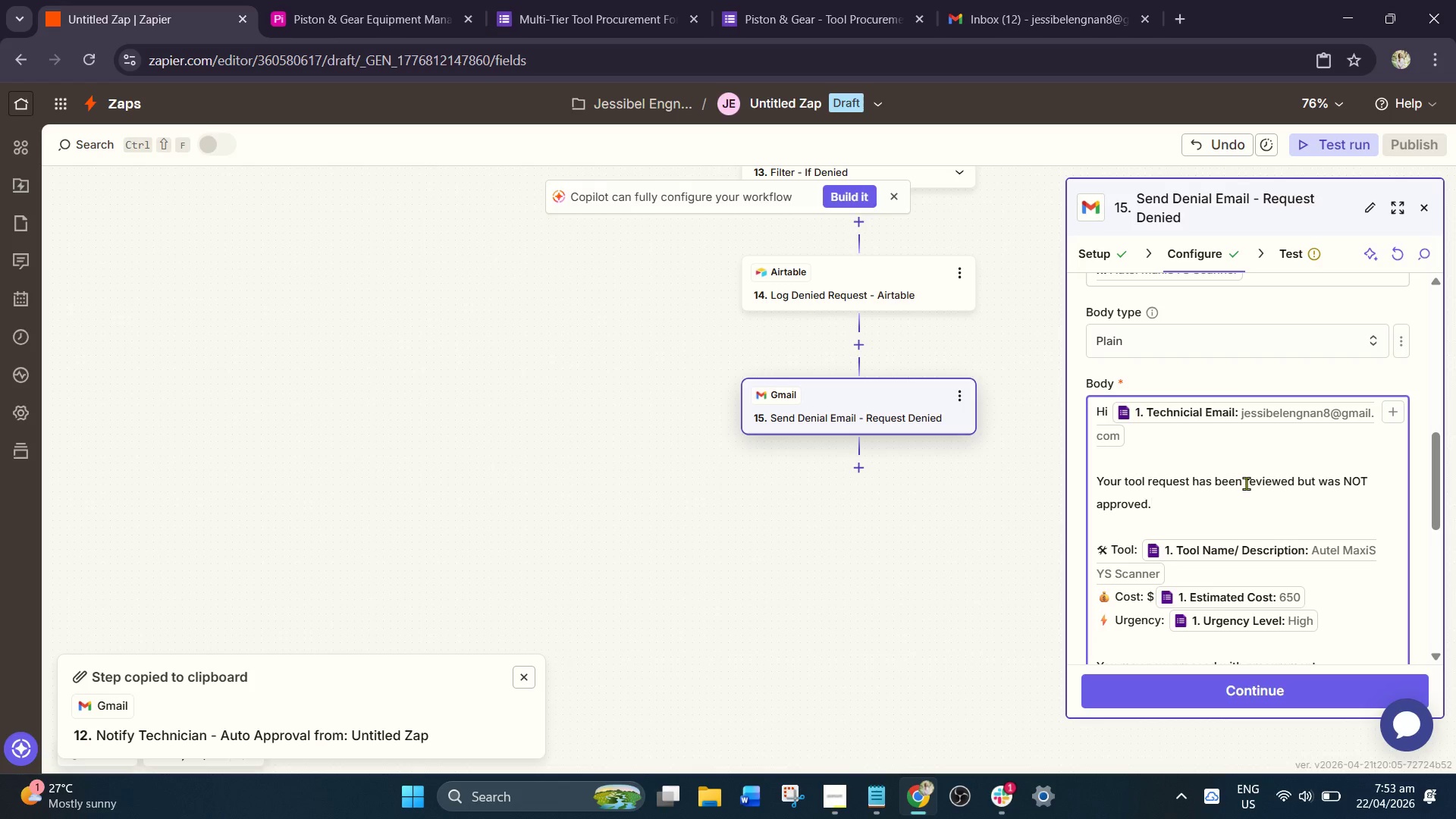 
scroll: coordinate [1167, 480], scroll_direction: down, amount: 2.0
 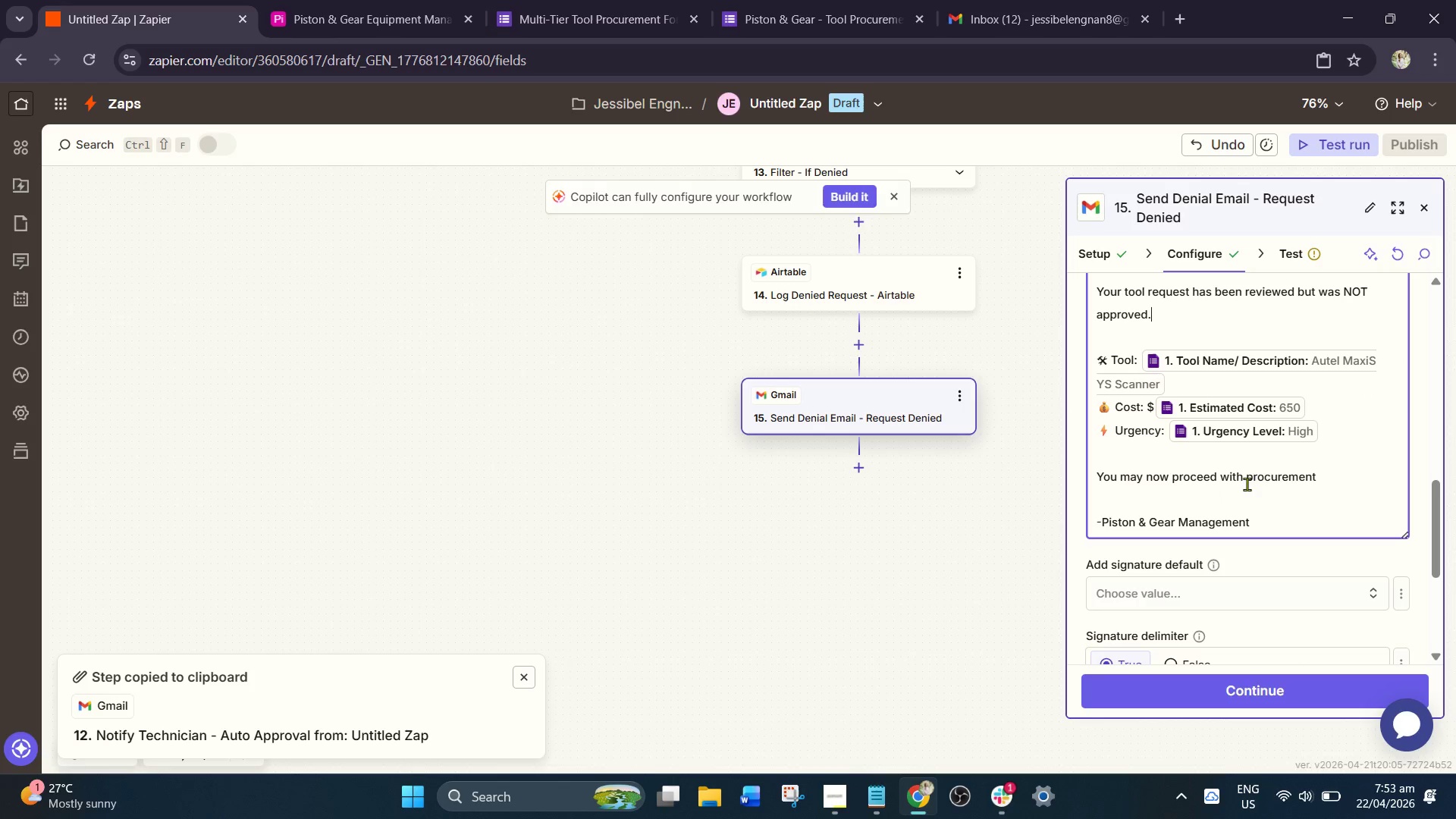 
left_click_drag(start_coordinate=[1341, 469], to_coordinate=[1094, 469])
 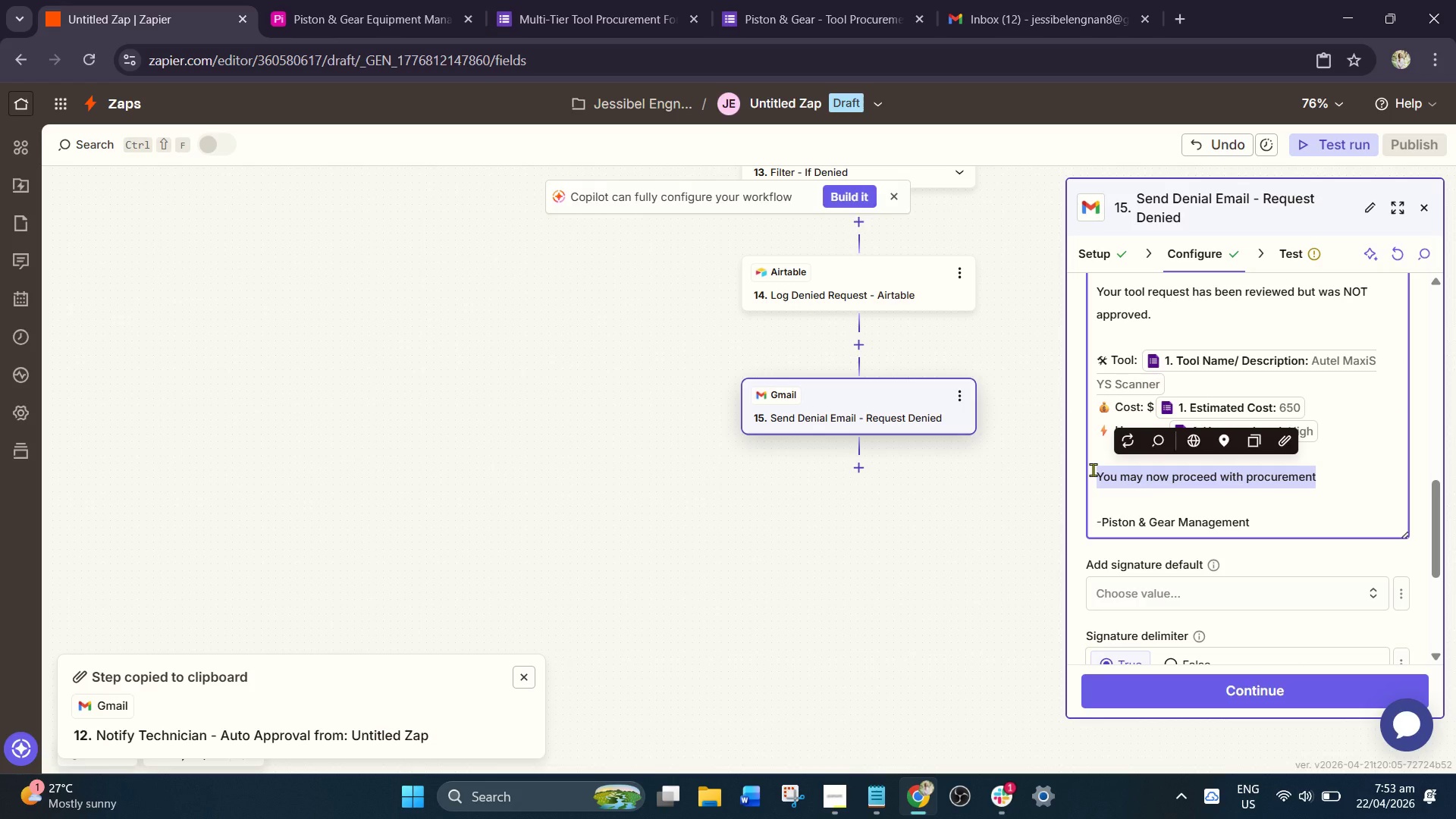 
type(Please contact HR if you need clarification)
 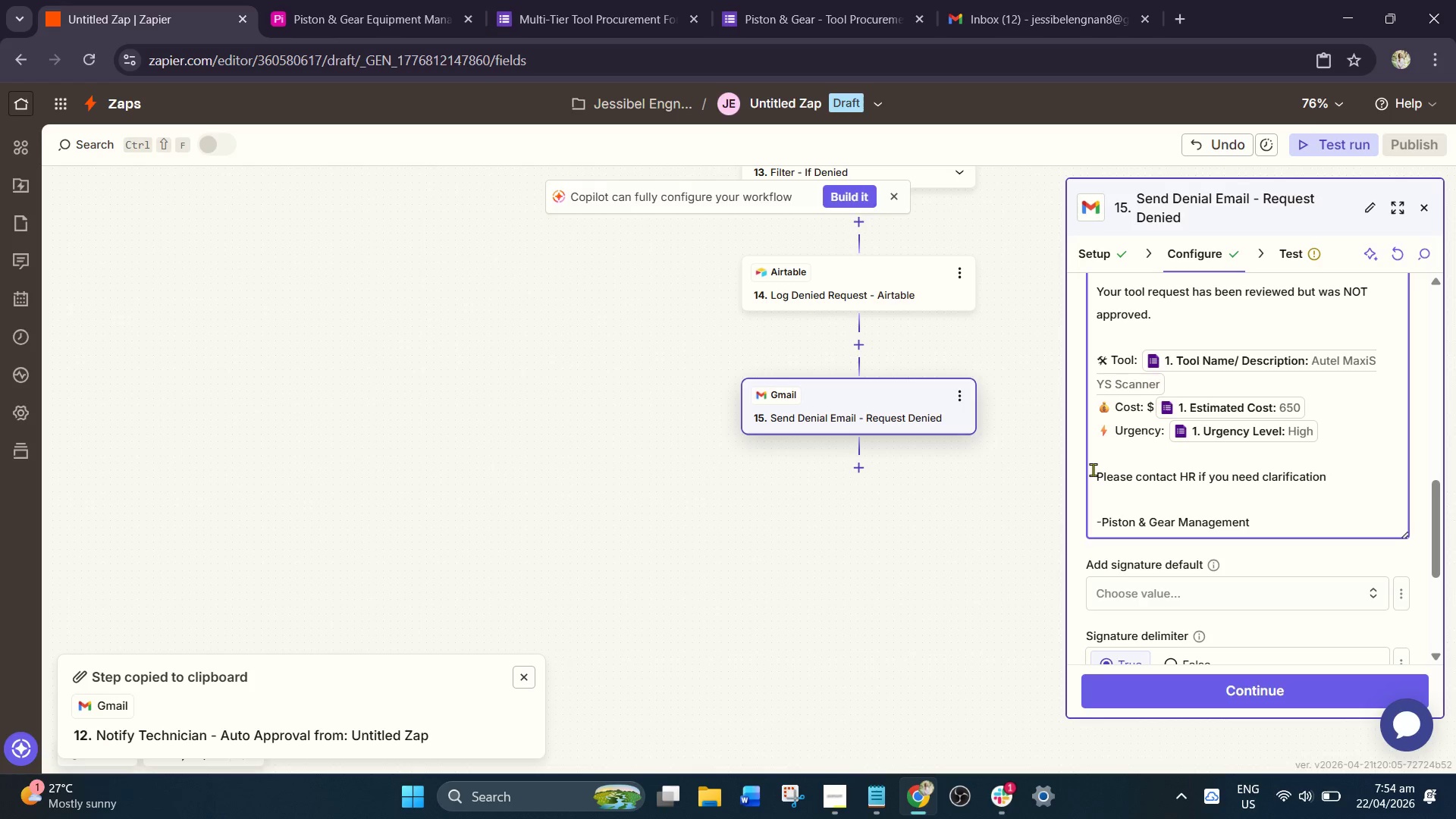 
wait(7.36)
 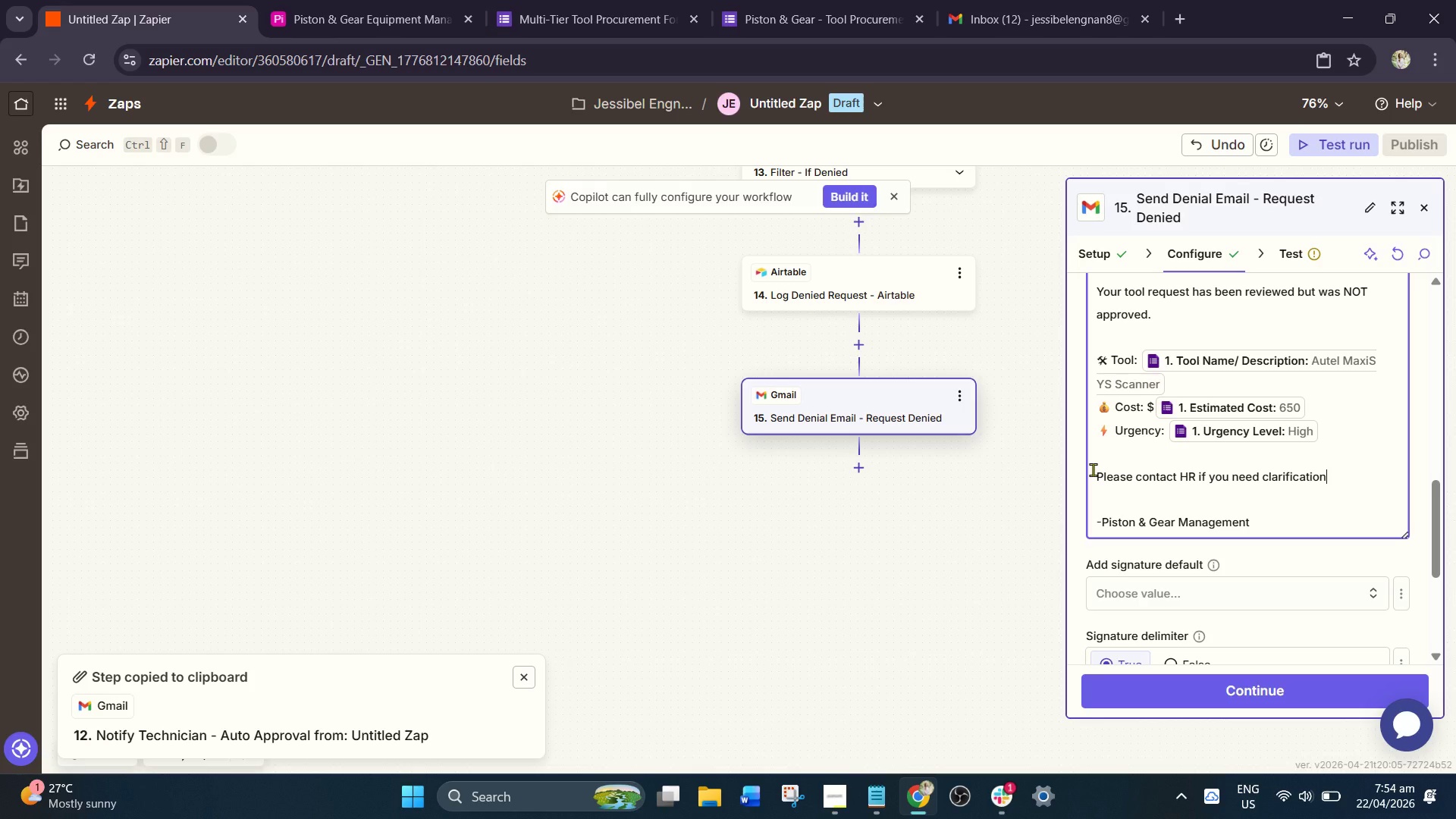 
scroll: coordinate [1168, 482], scroll_direction: up, amount: 2.0
 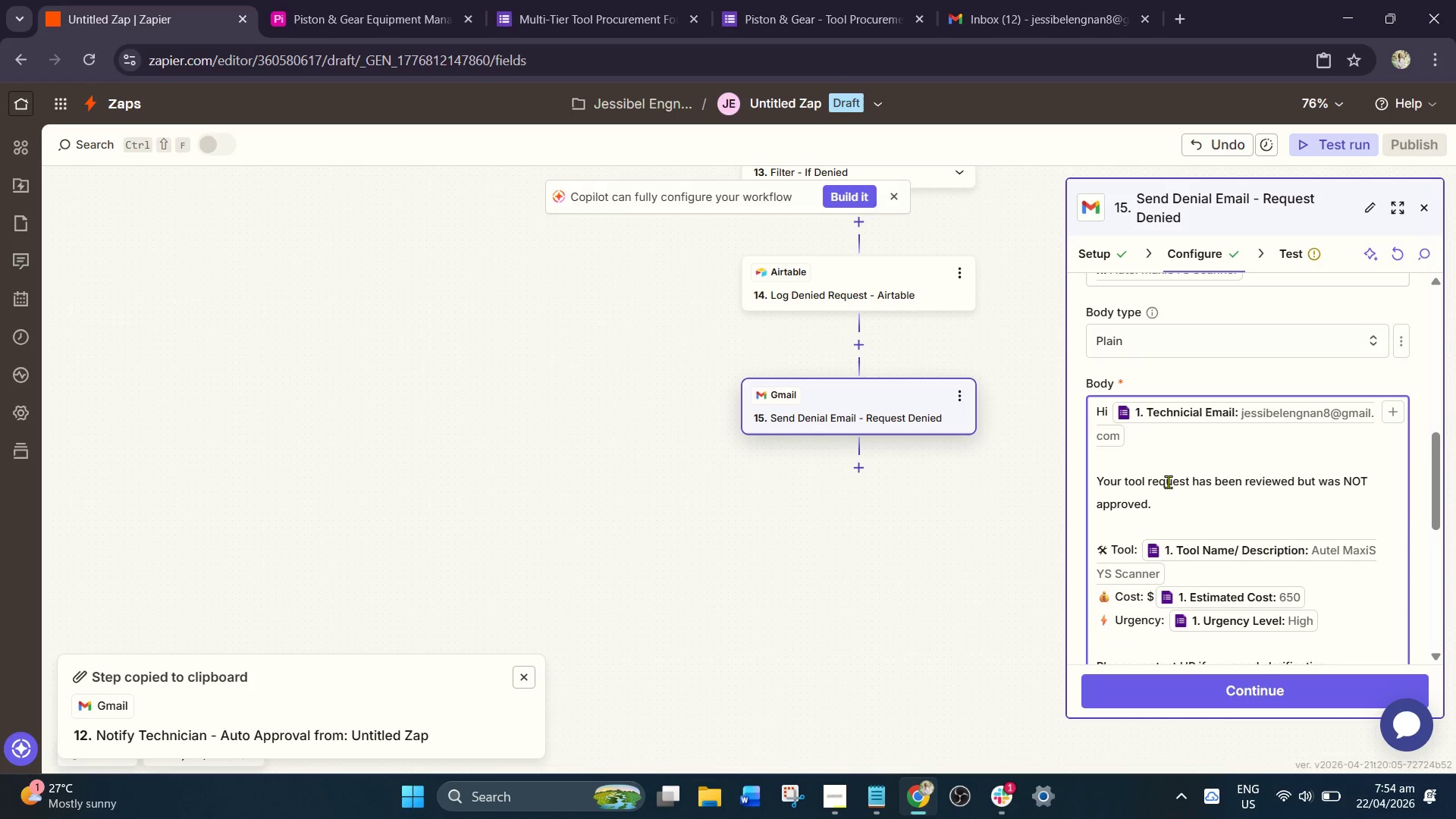 
scroll: coordinate [1257, 488], scroll_direction: down, amount: 4.0
 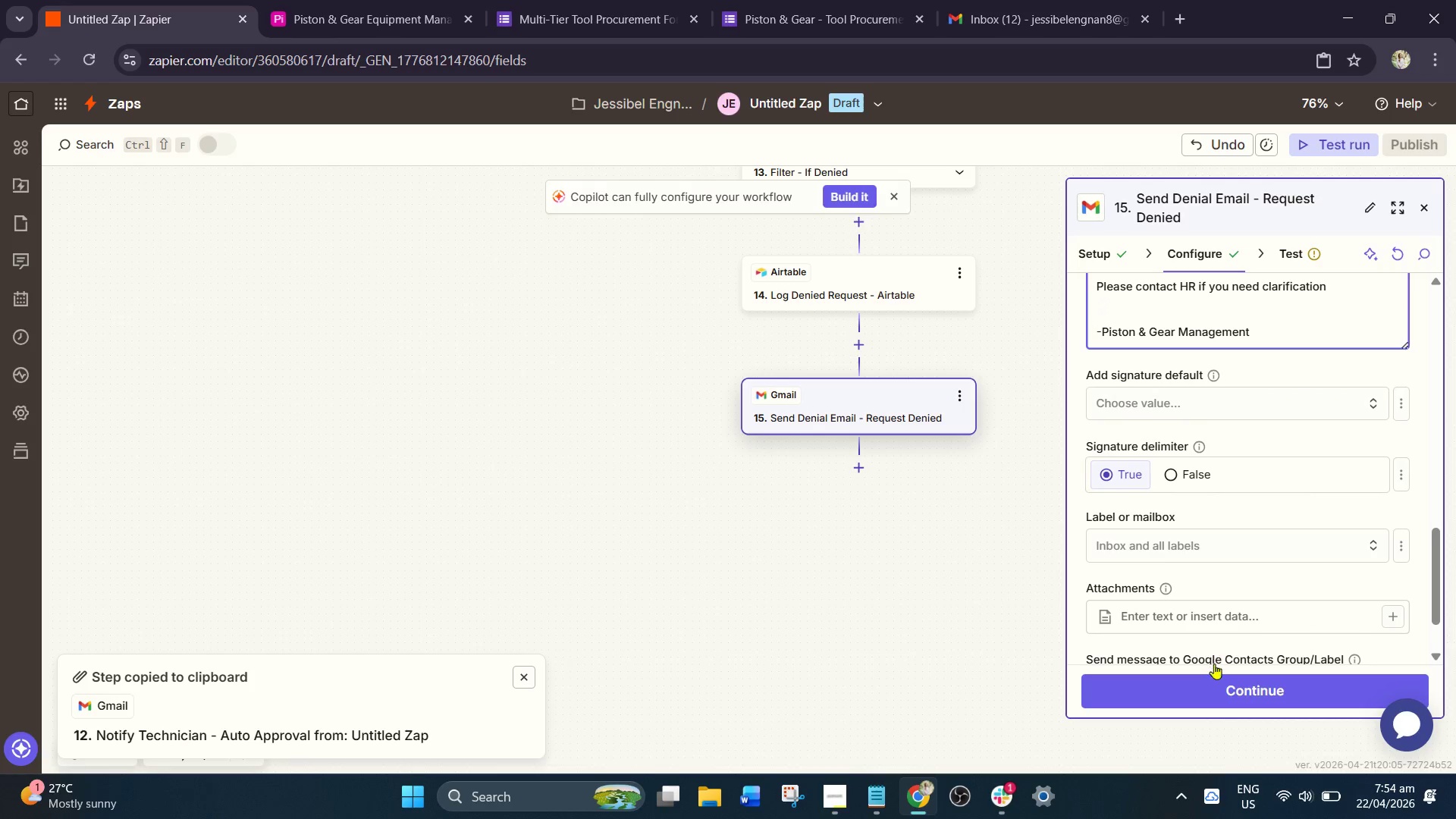 
left_click([1214, 677])
 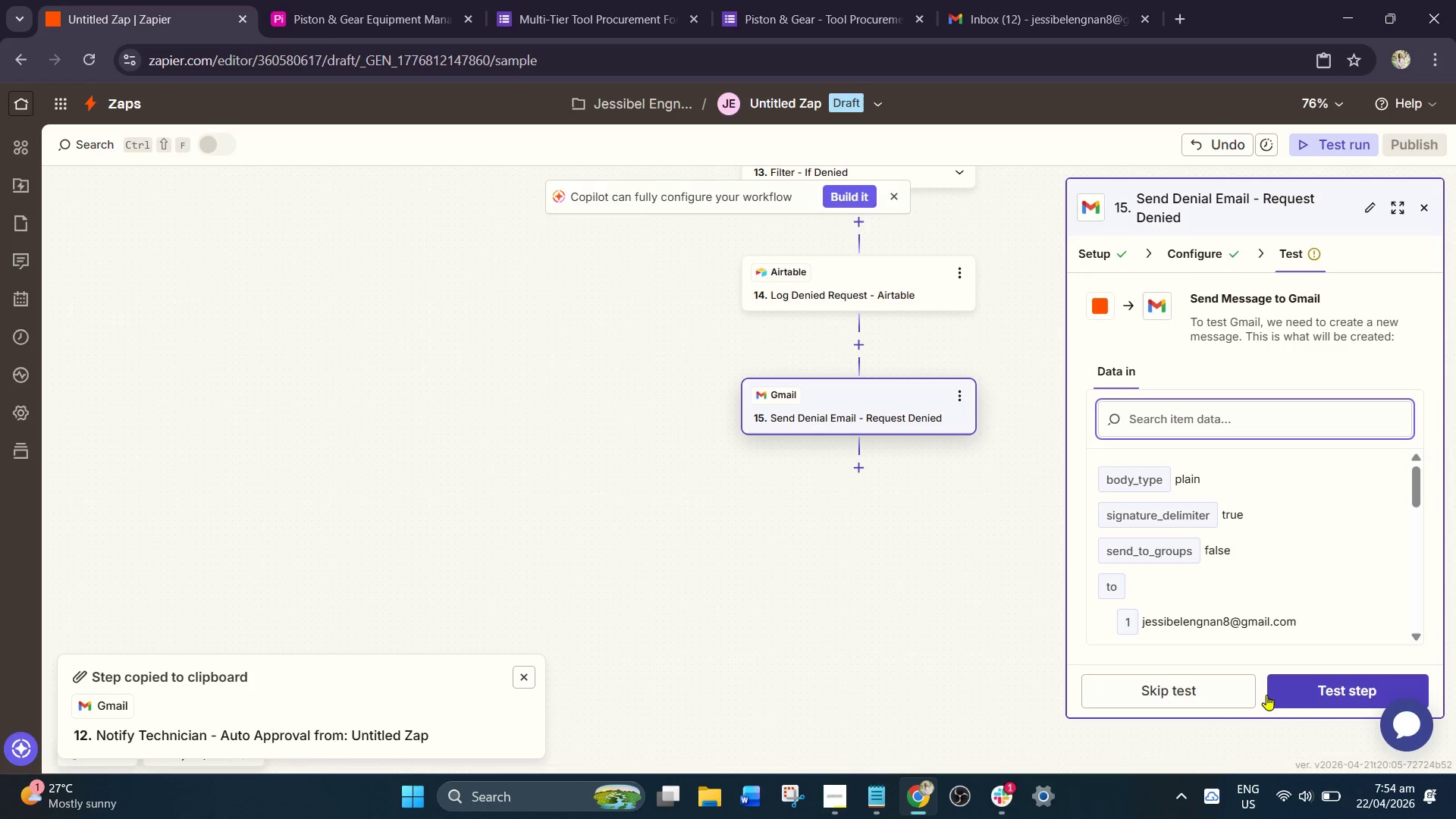 
left_click([1223, 695])
 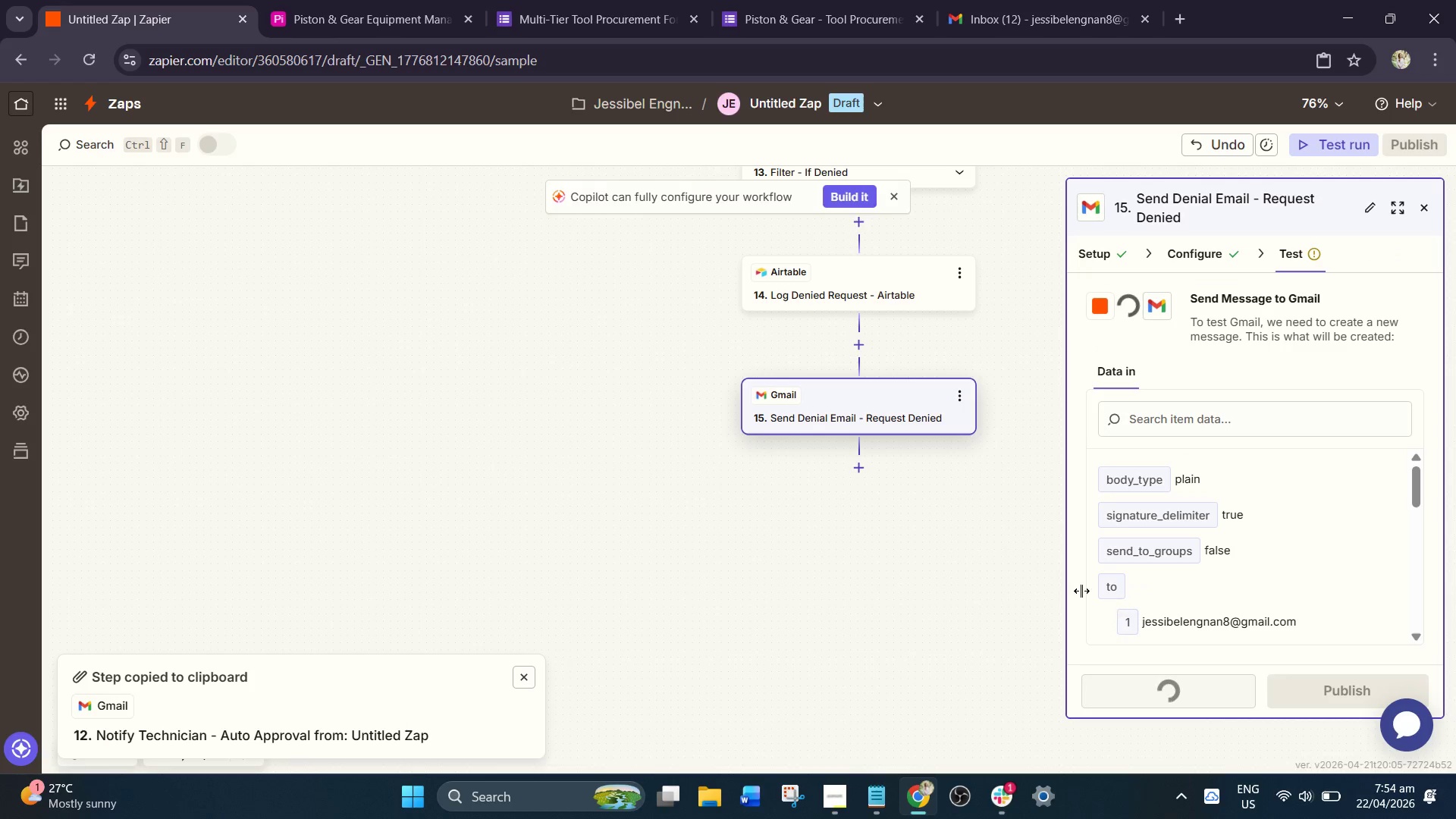 
scroll: coordinate [949, 463], scroll_direction: up, amount: 12.0
 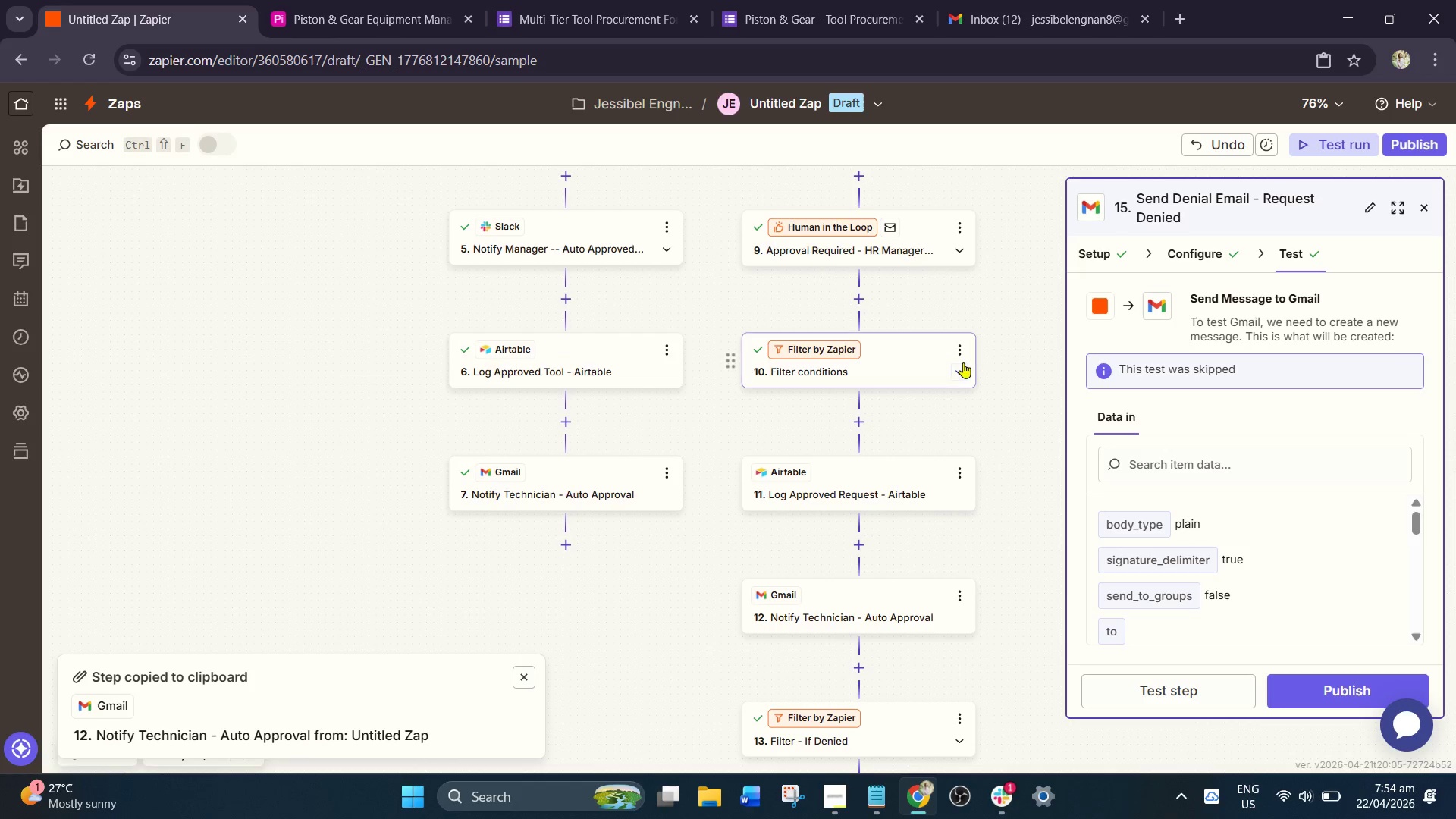 
left_click([952, 351])
 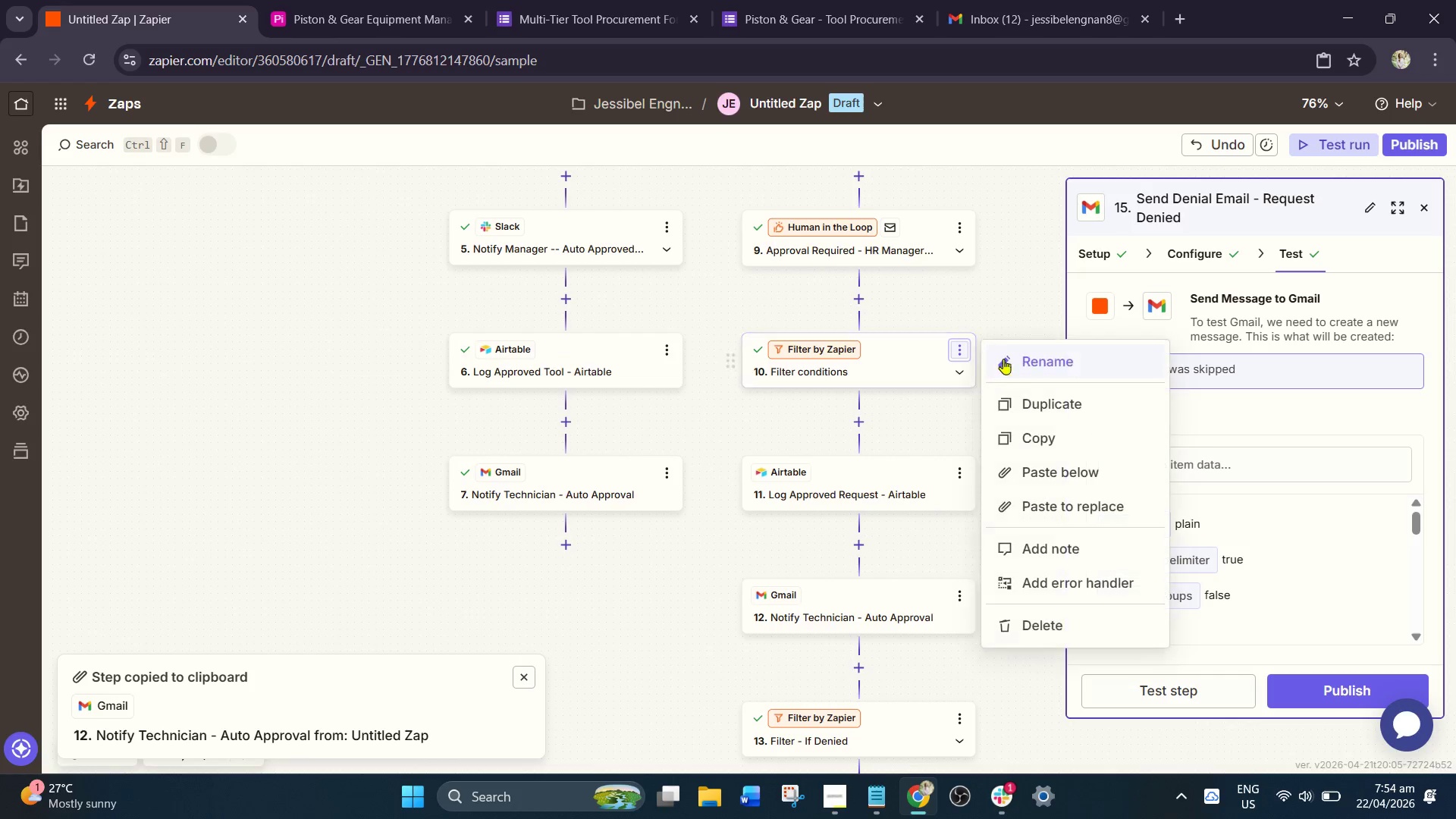 
left_click([1027, 364])
 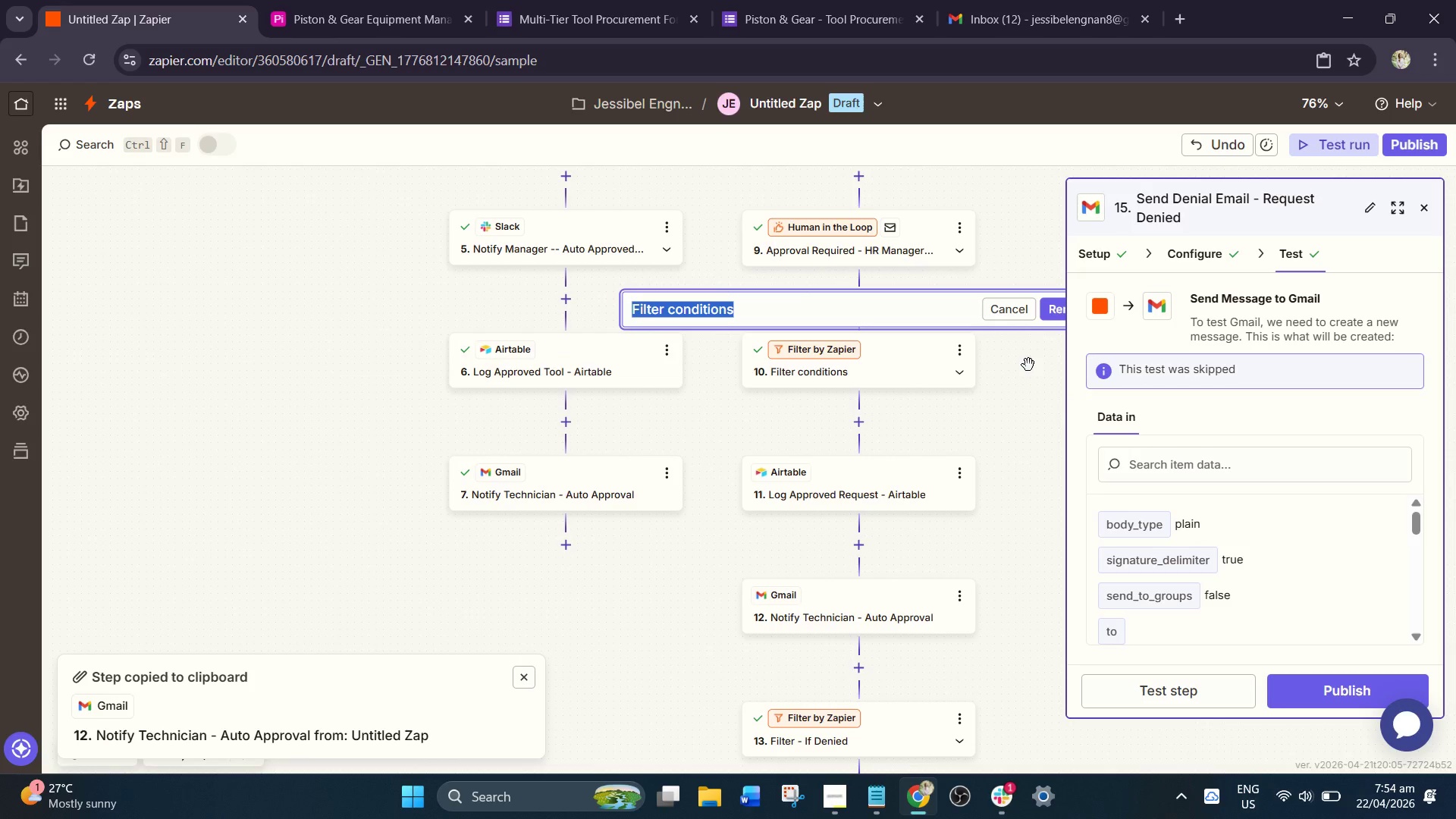 
type(Filter - IF Appr)
key(Backspace)
key(Backspace)
key(Backspace)
key(Backspace)
key(Backspace)
key(Backspace)
type(f Appor)
key(Backspace)
key(Backspace)
type(roved)
 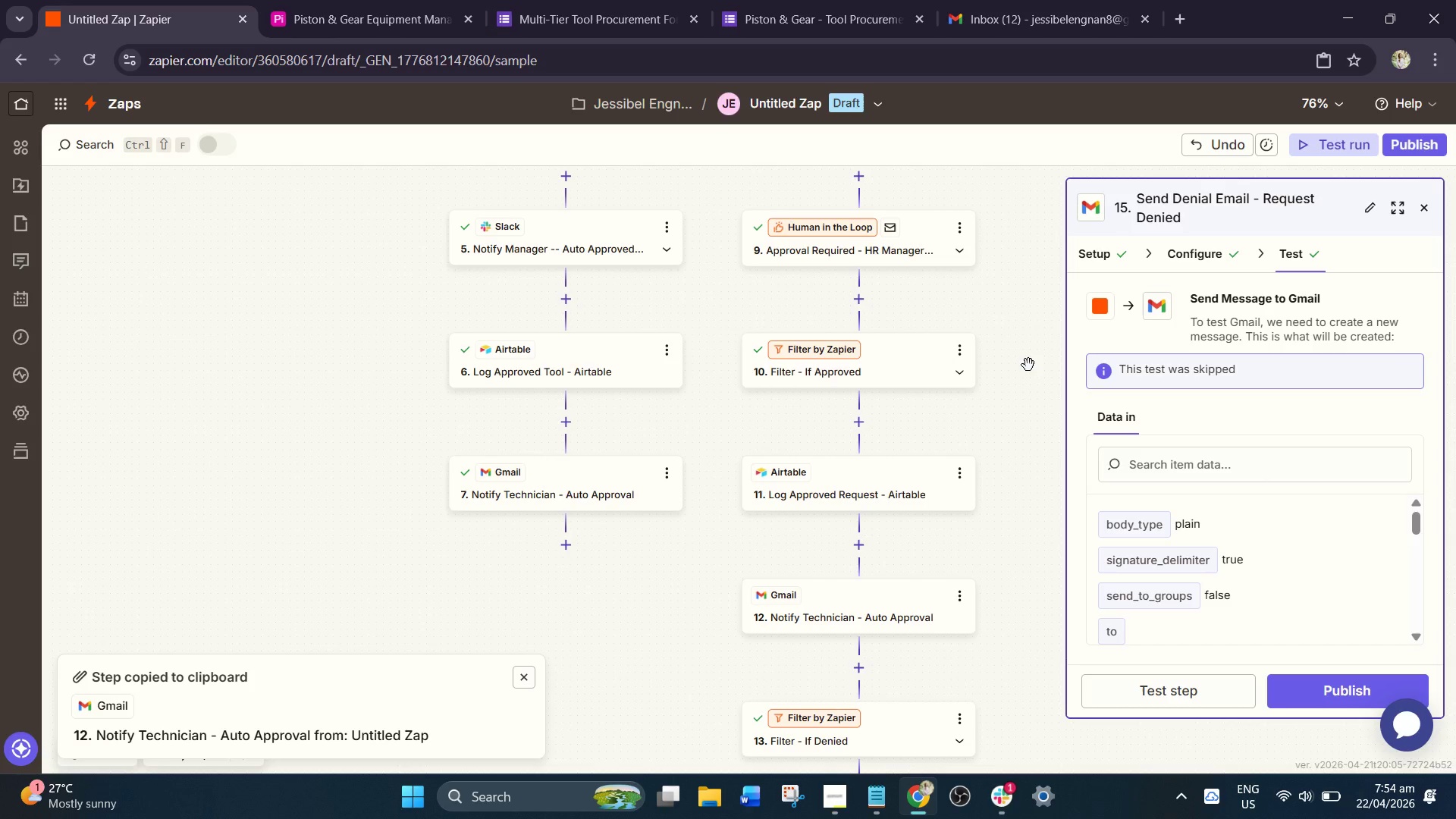 
 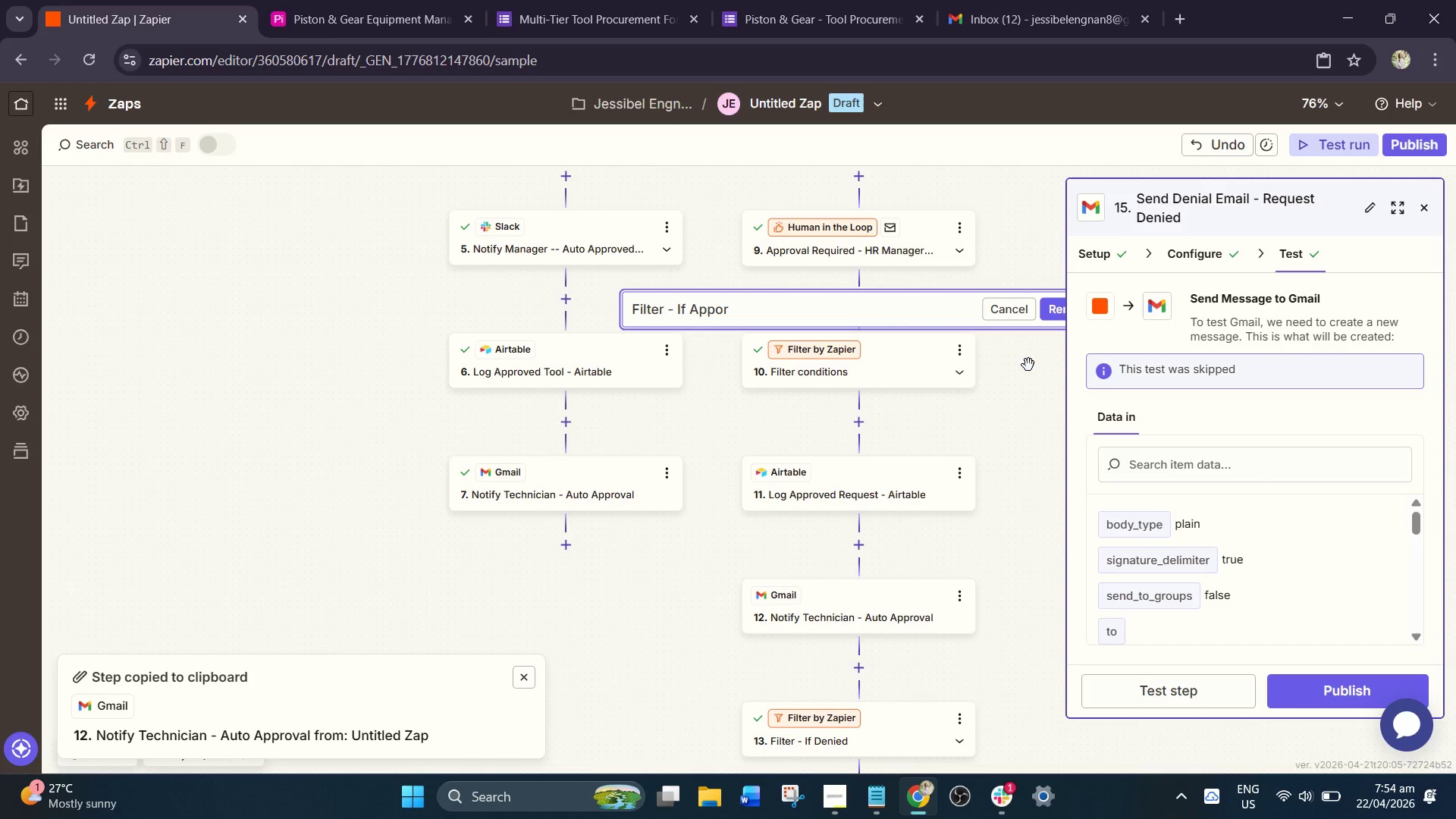 
key(Enter)
 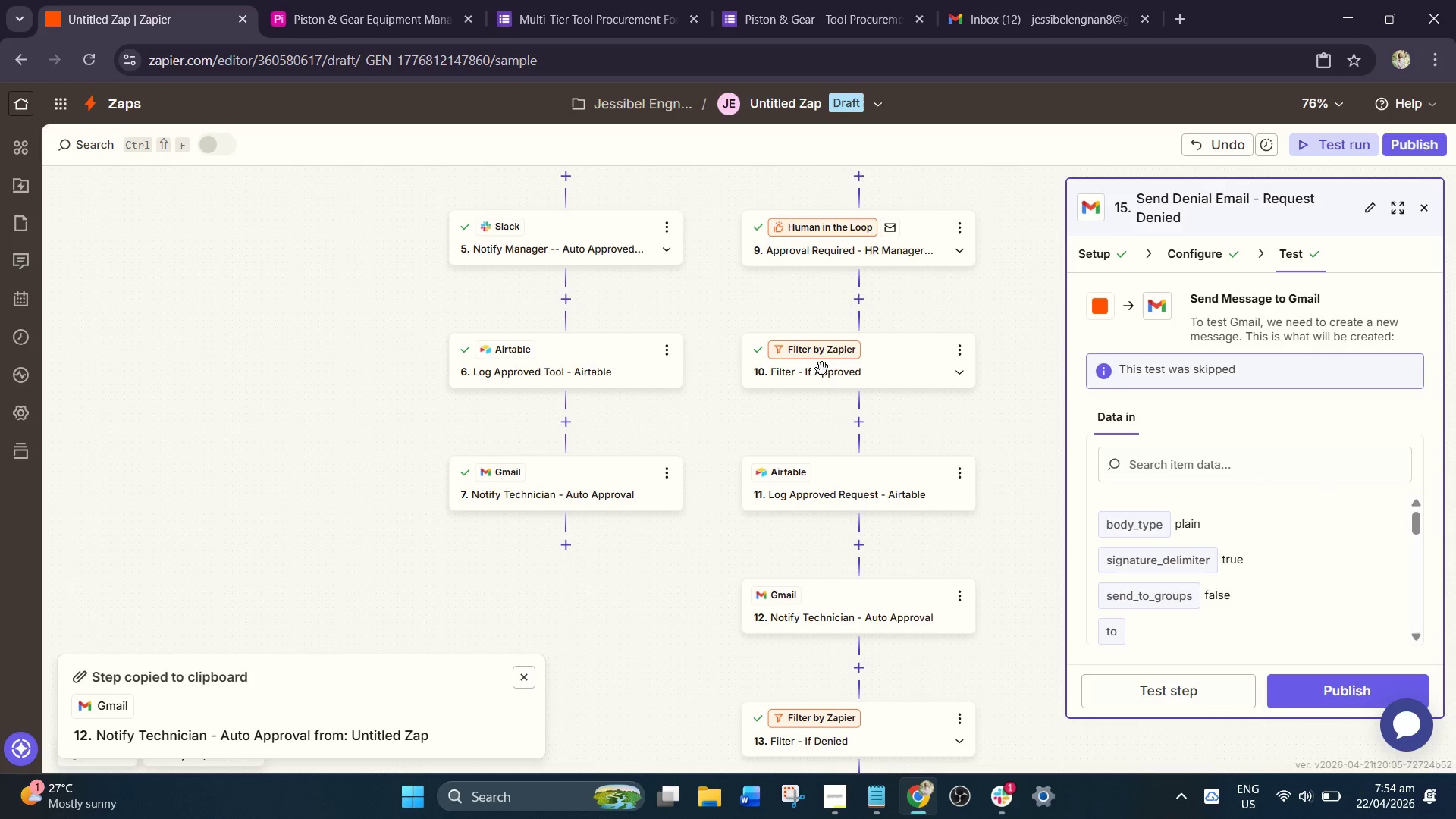 
scroll: coordinate [833, 412], scroll_direction: down, amount: 5.0
 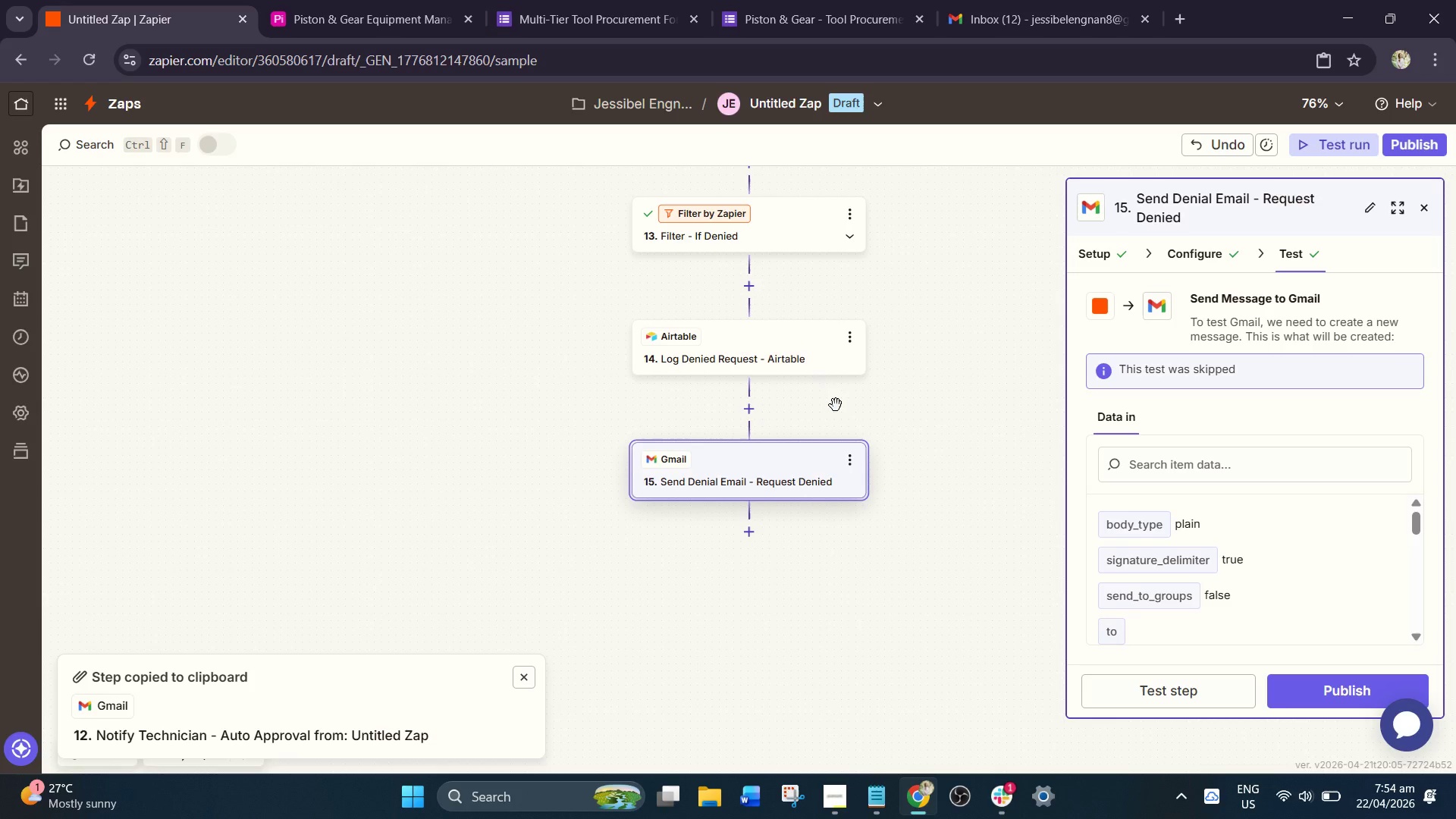 
wait(6.21)
 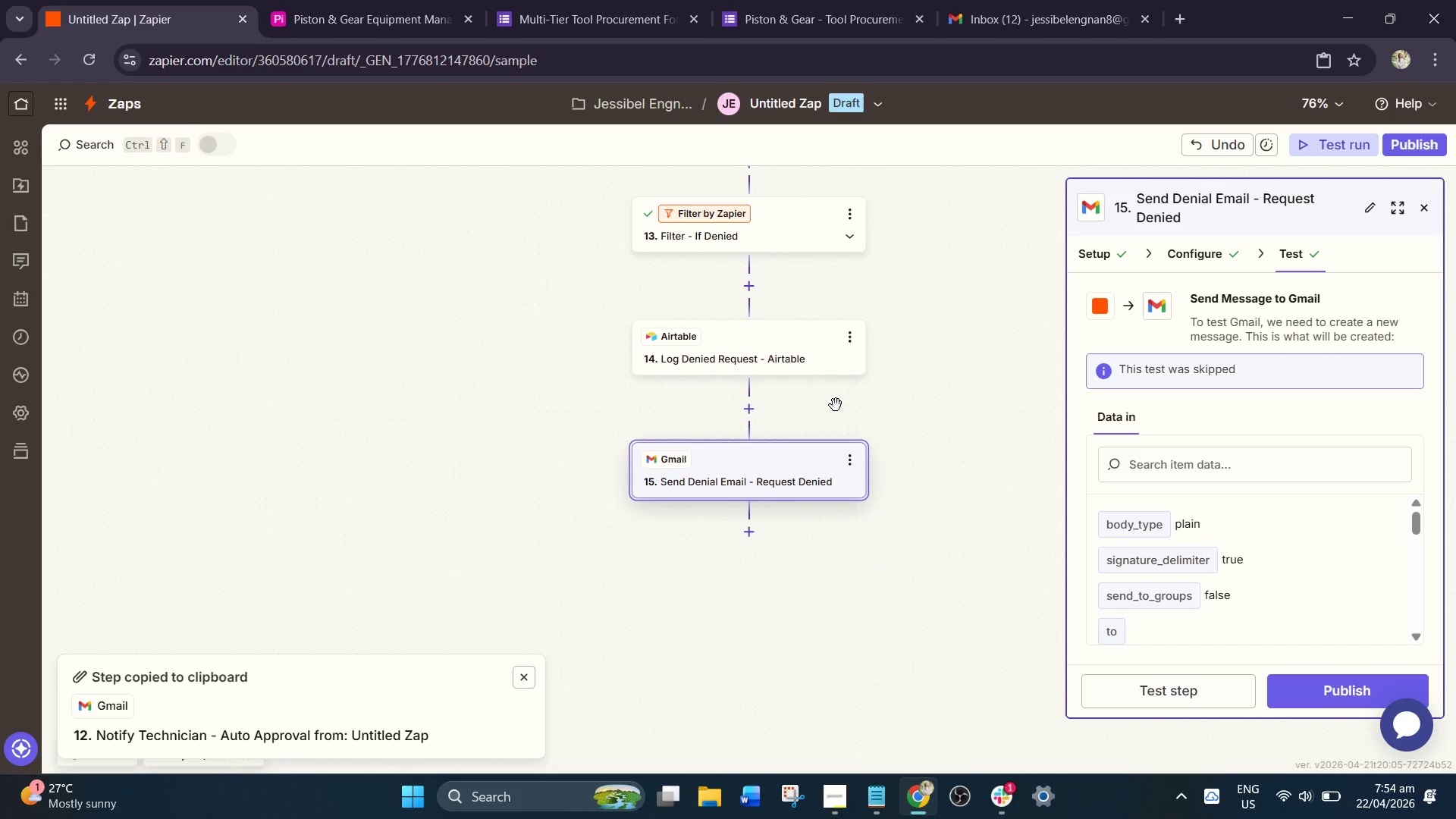 
left_click([1426, 206])
 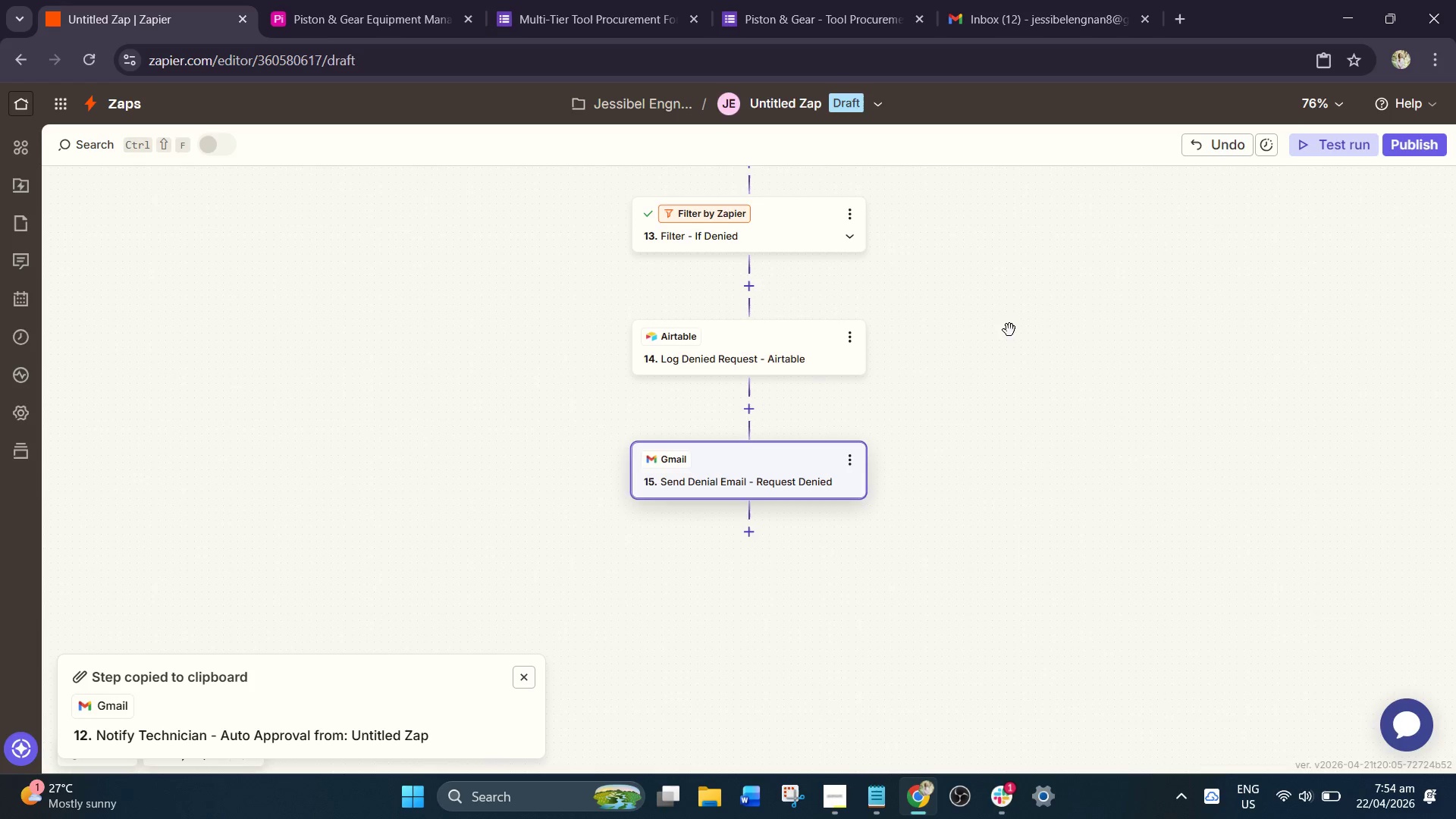 
scroll: coordinate [879, 349], scroll_direction: up, amount: 22.0
 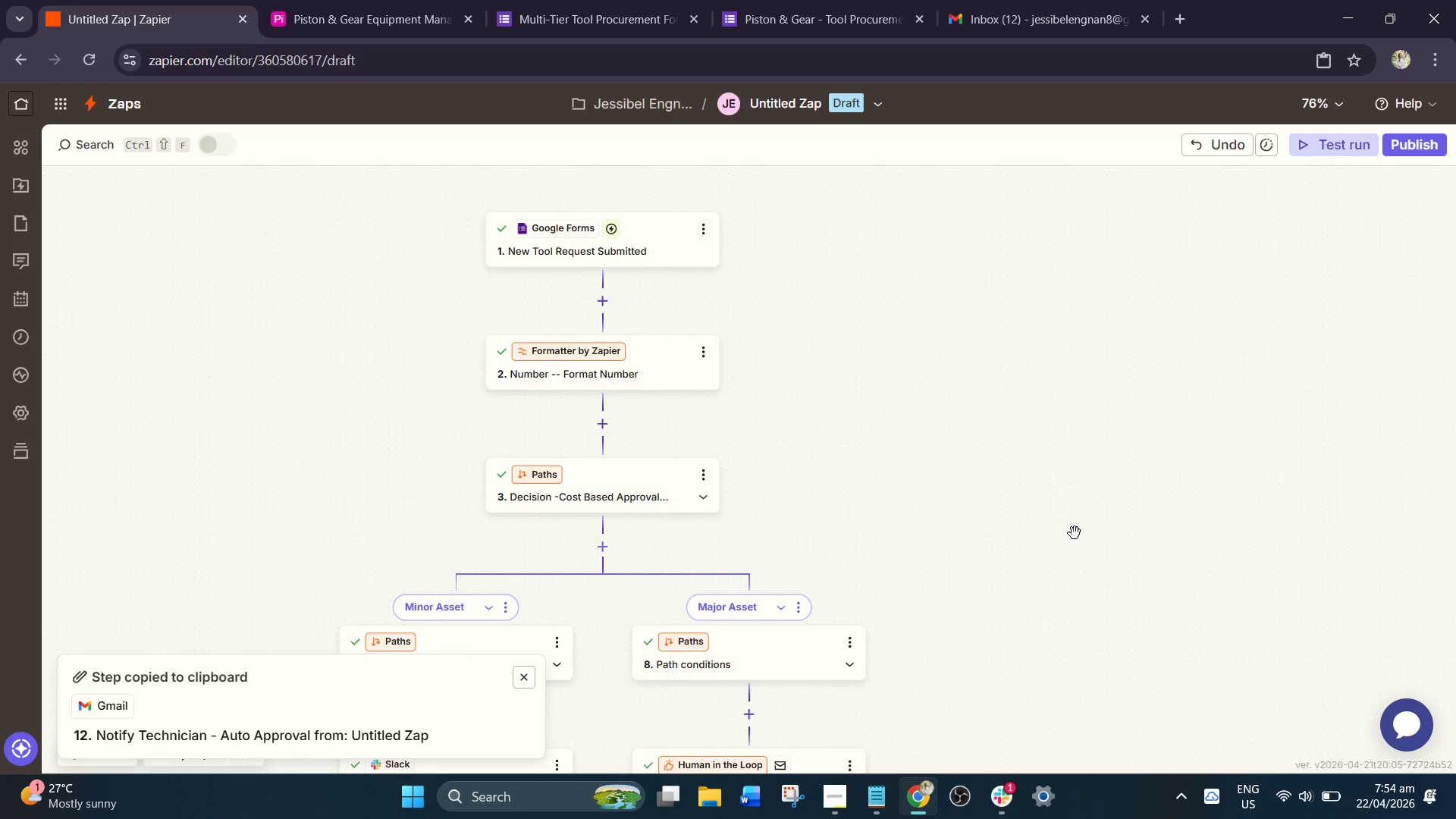 
scroll: coordinate [1003, 340], scroll_direction: down, amount: 9.0
 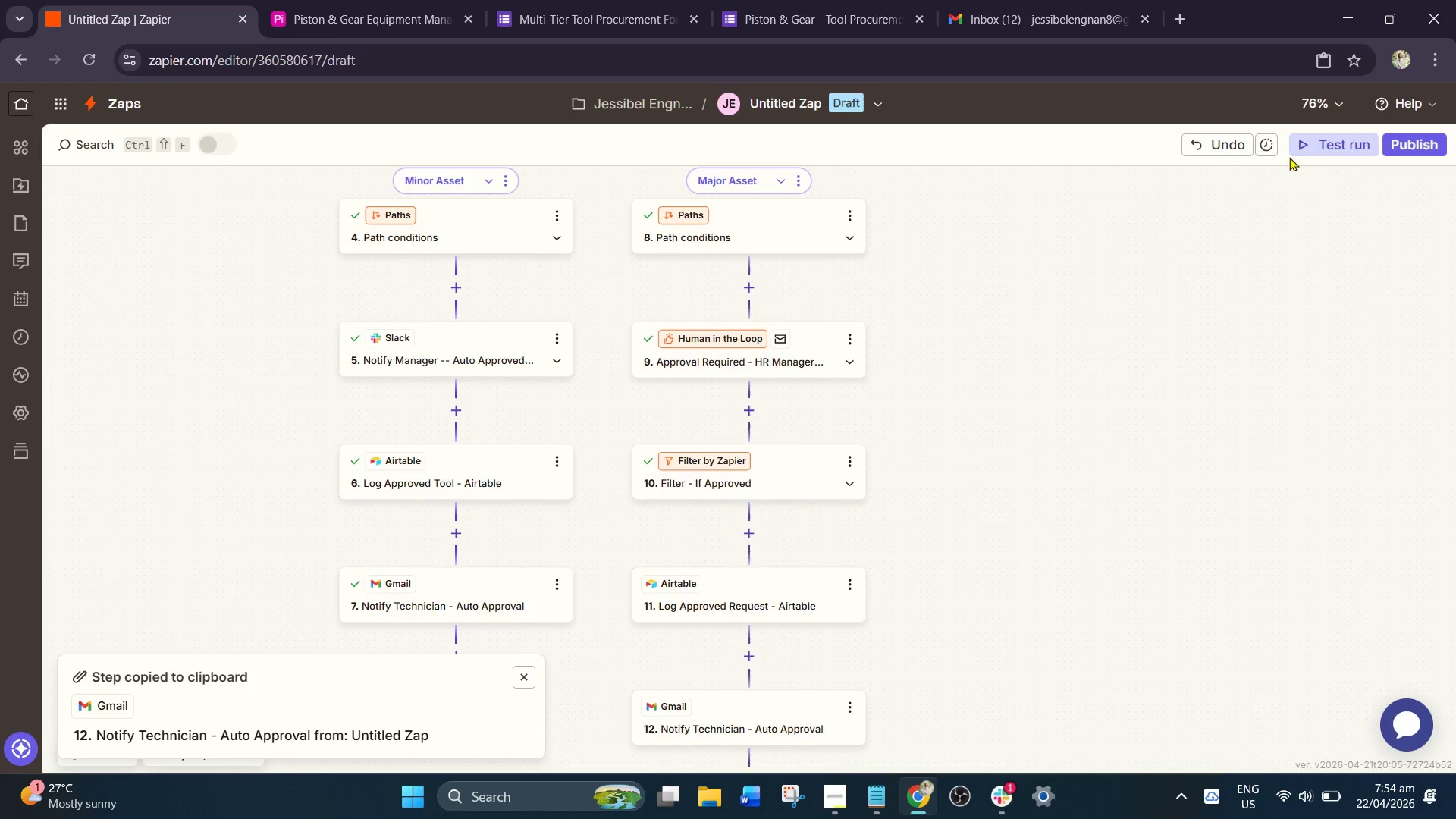 
left_click([1308, 147])
 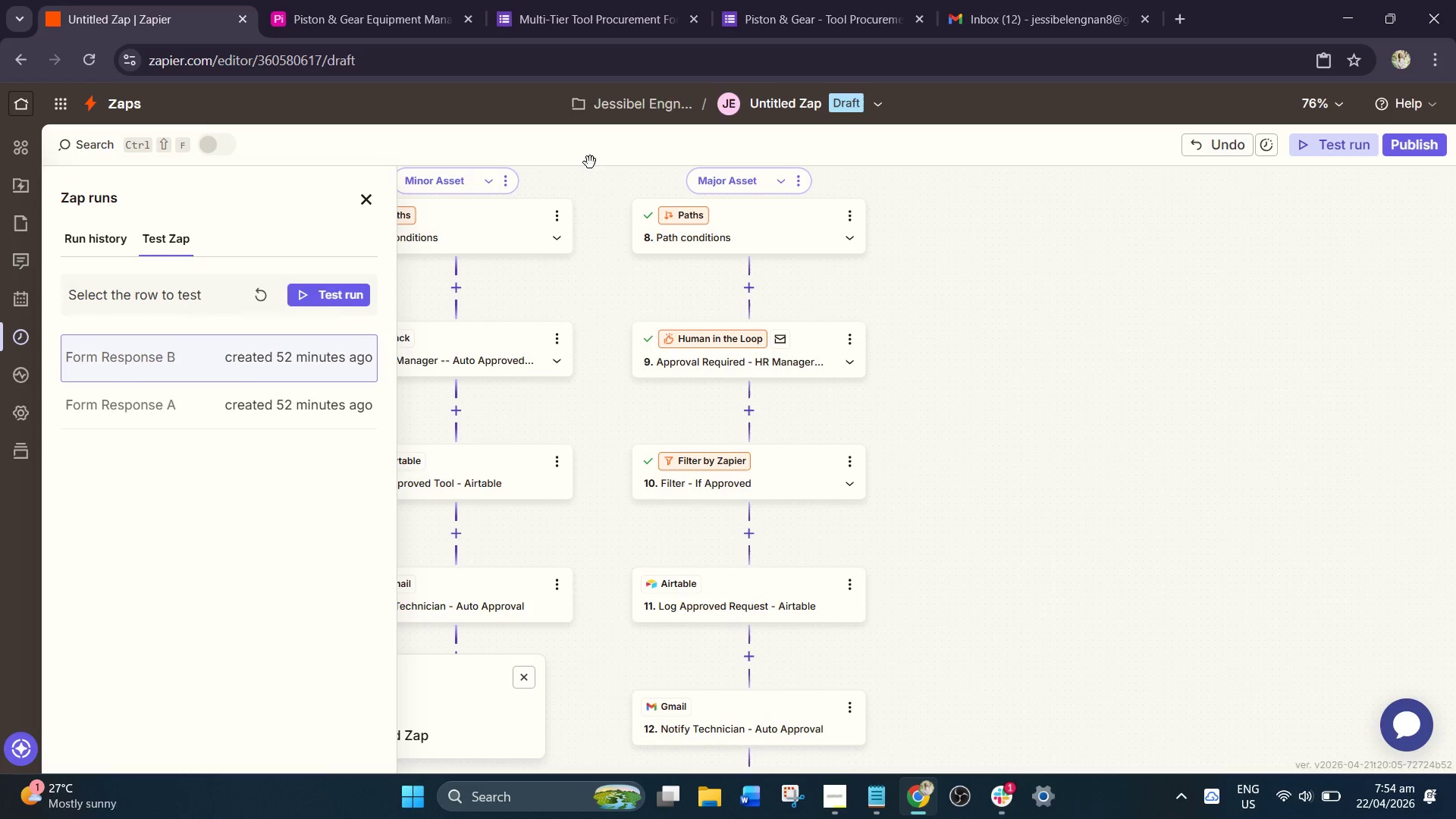 
left_click([395, 0])
 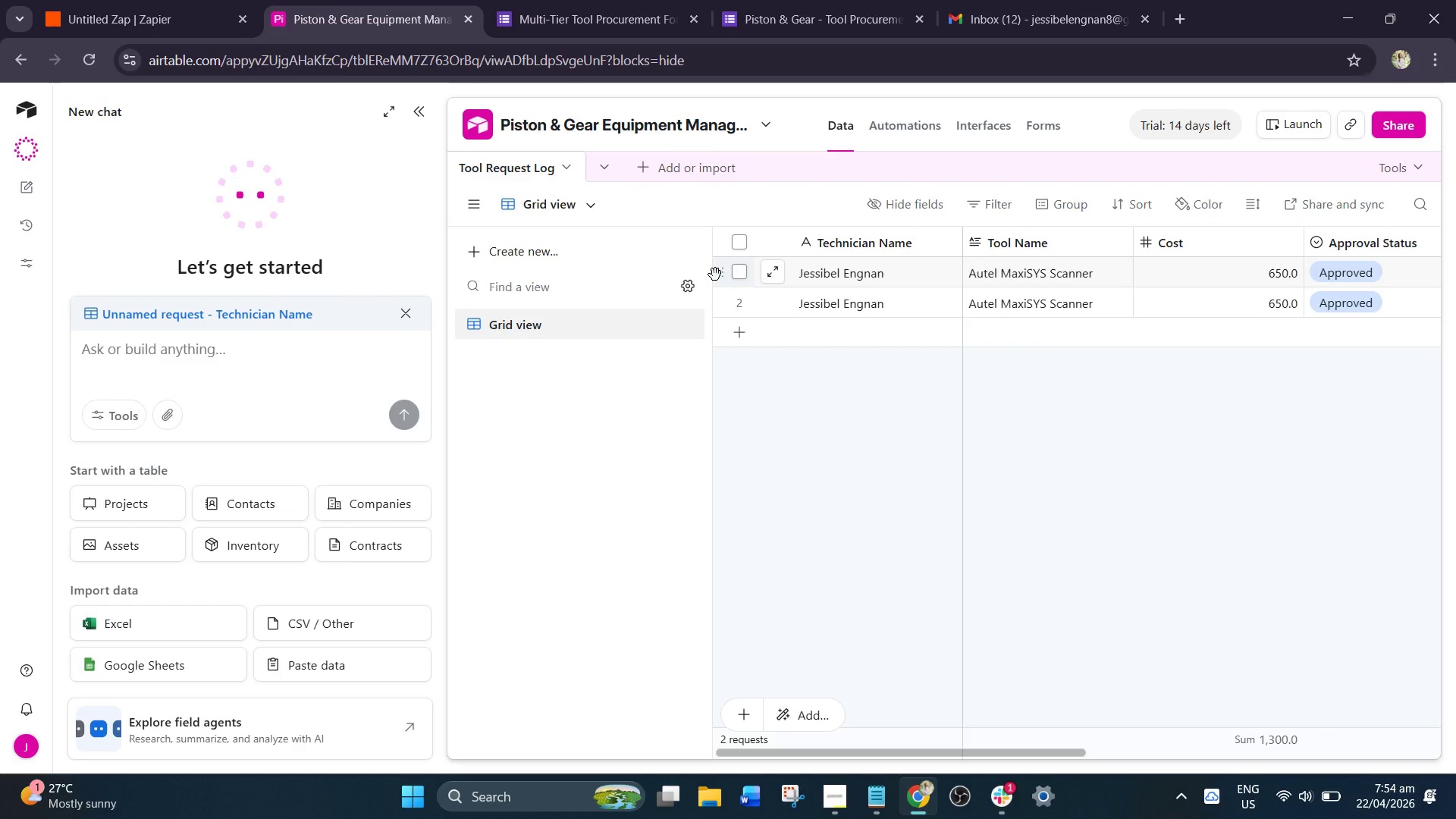 
right_click([722, 275])
 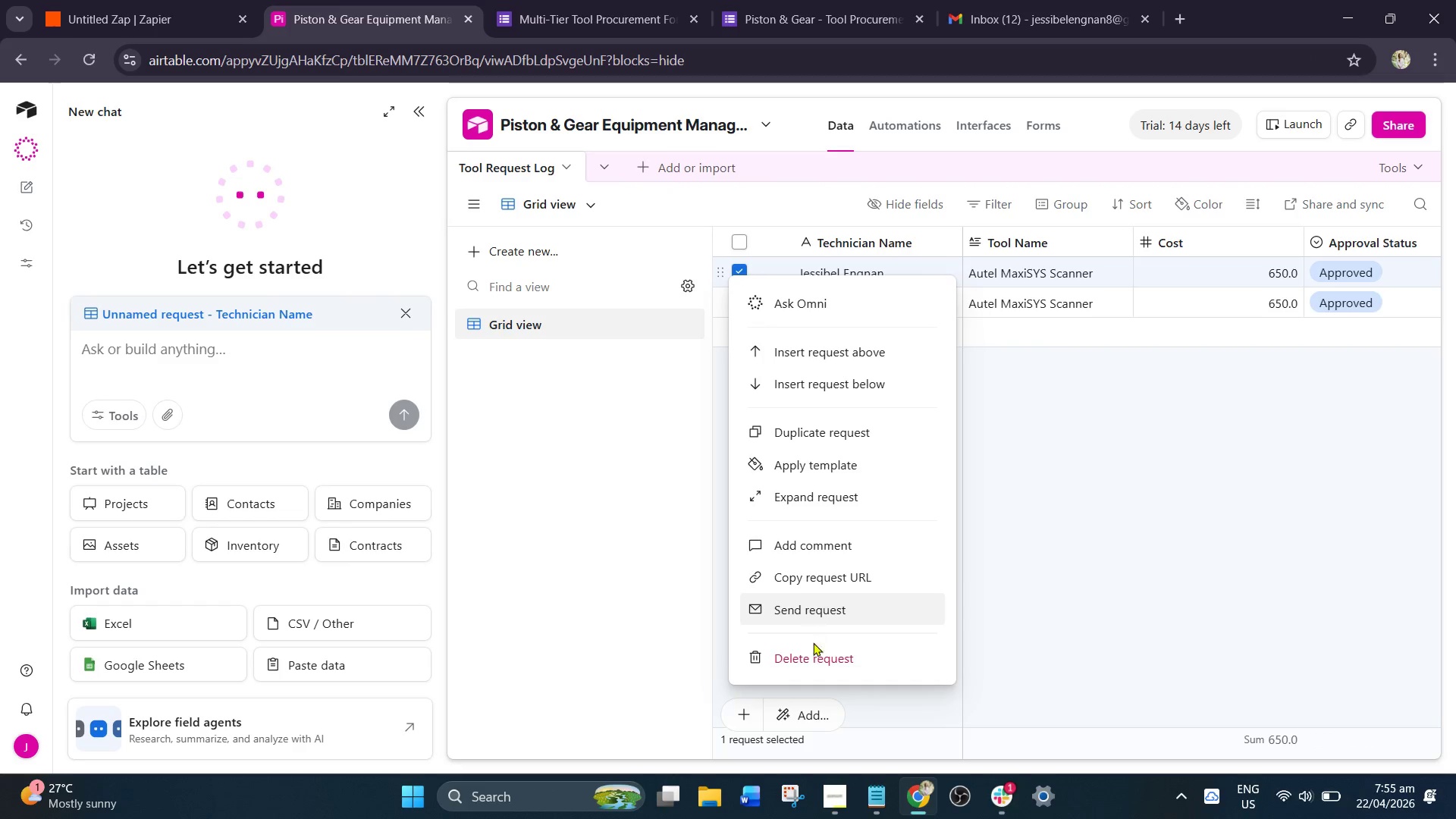 
left_click([813, 653])
 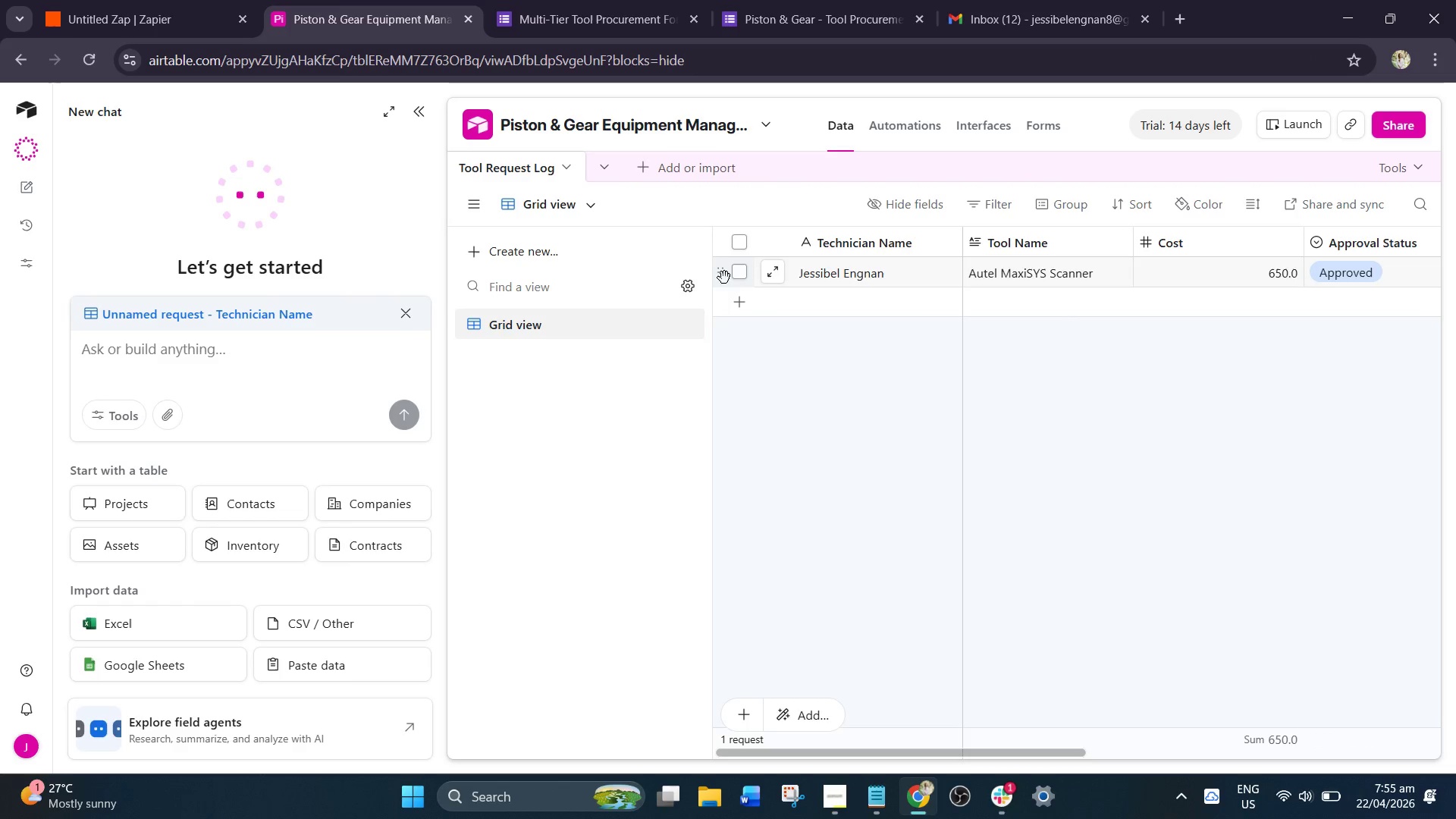 
right_click([719, 273])
 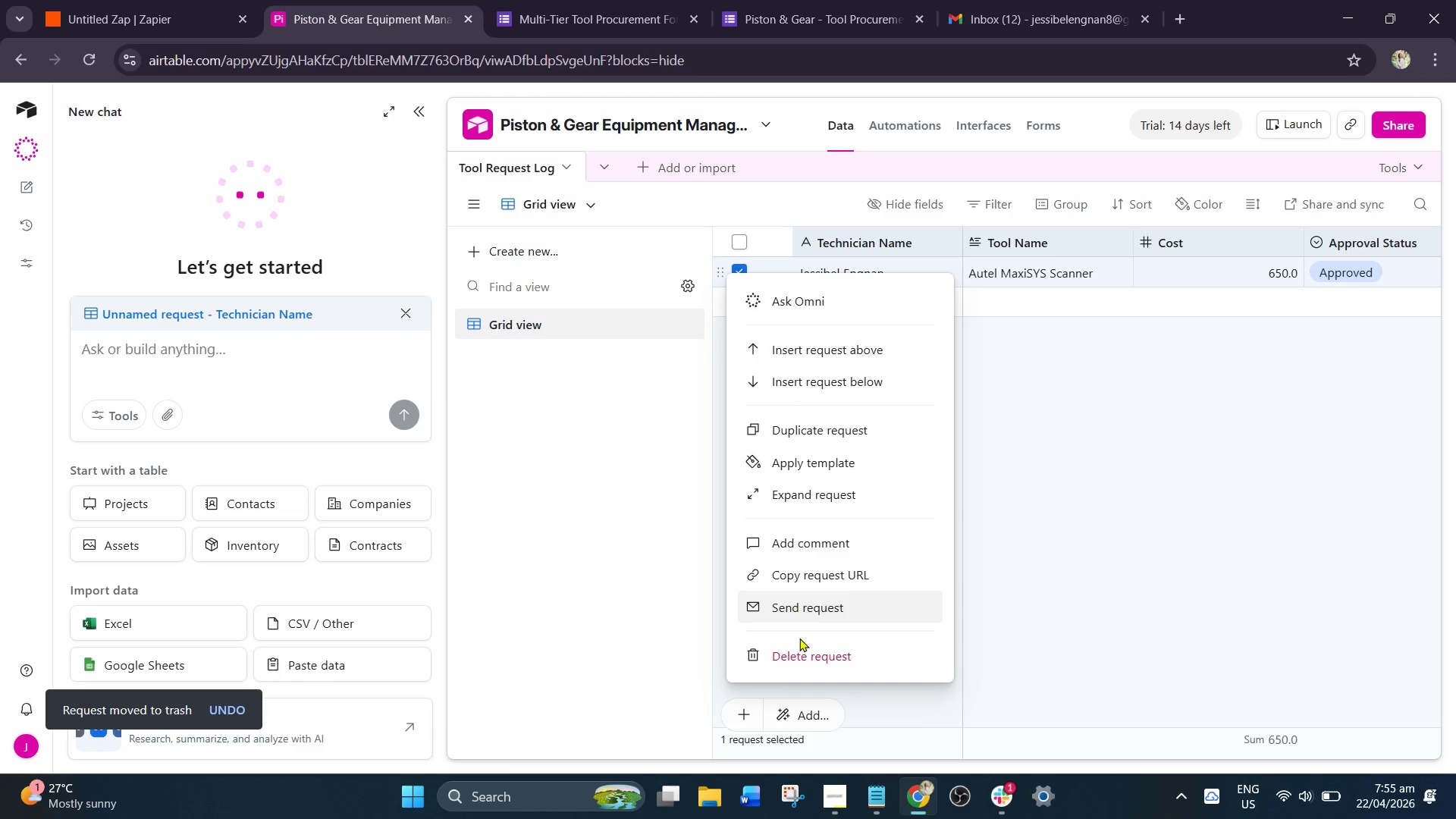 
left_click([802, 667])
 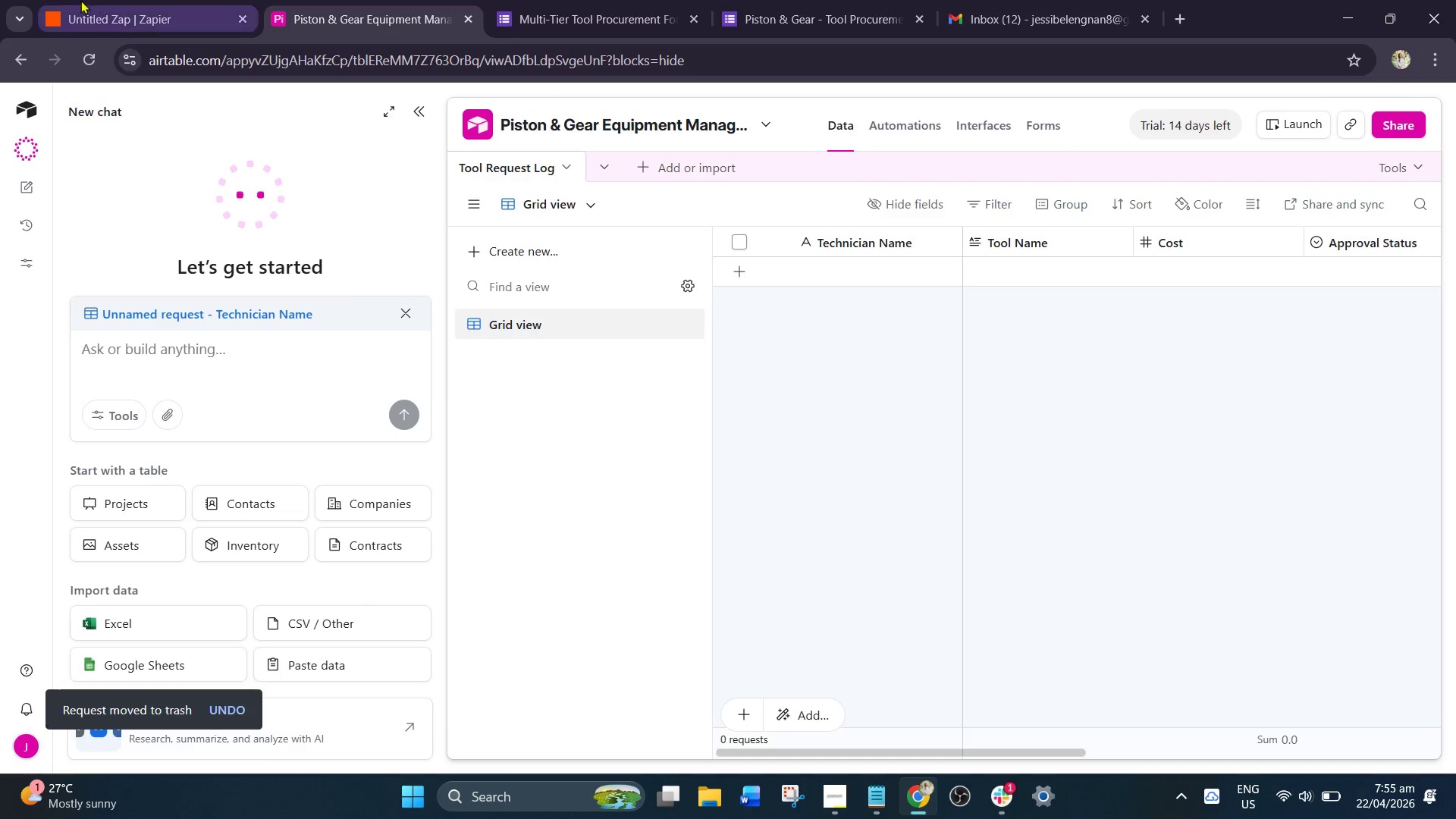 
left_click([84, 0])
 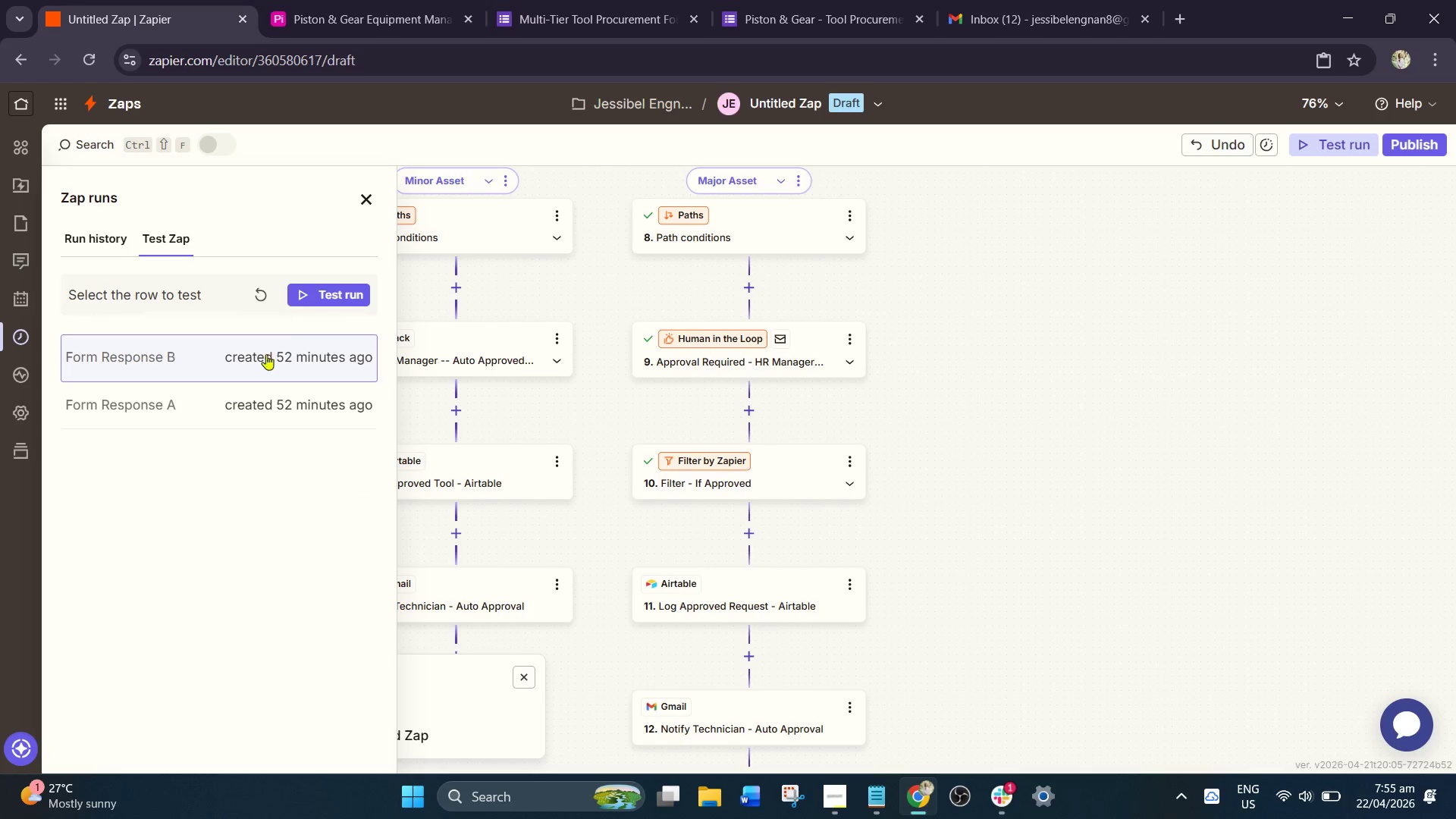 
left_click([277, 391])
 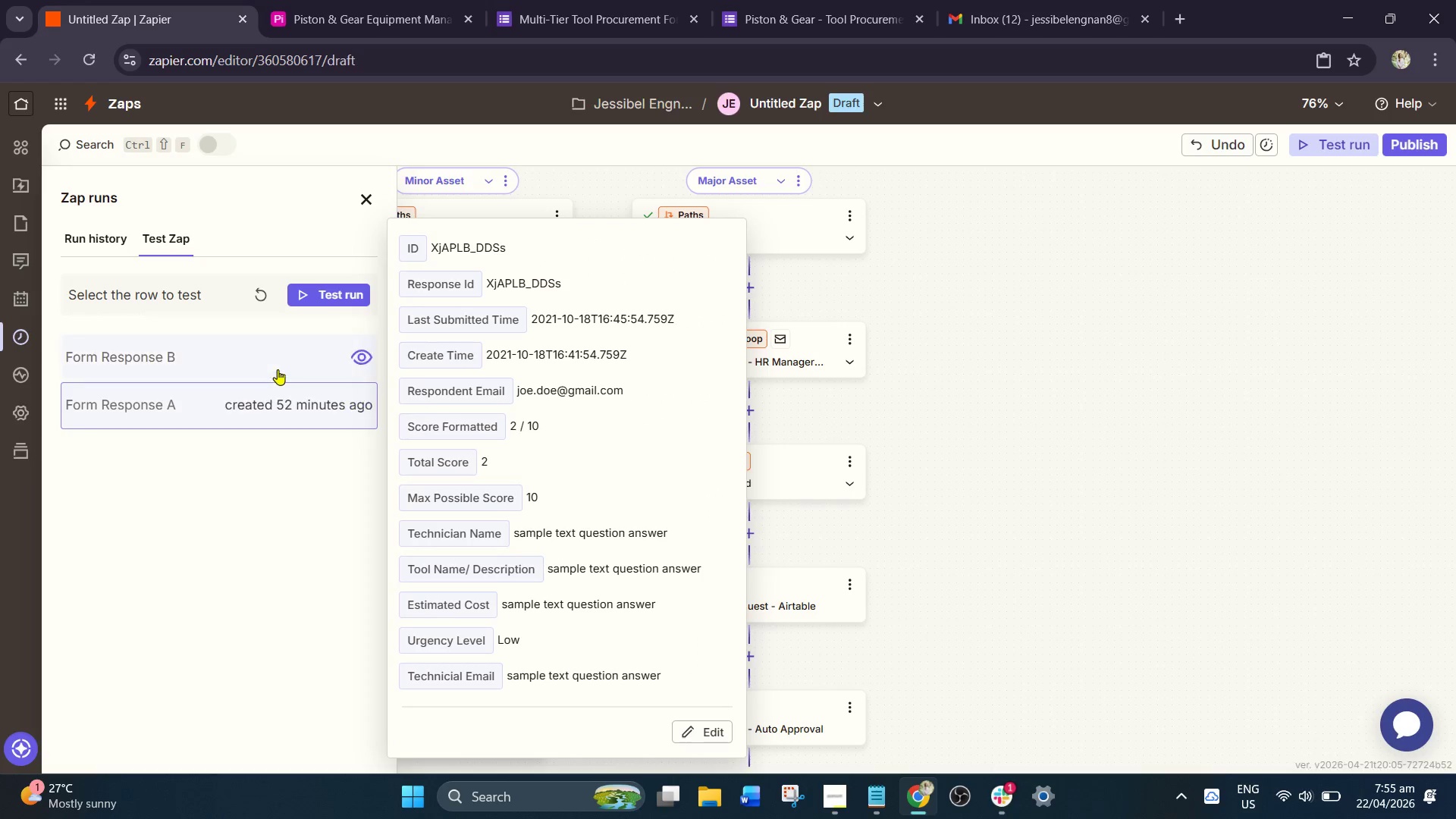 
left_click([281, 357])
 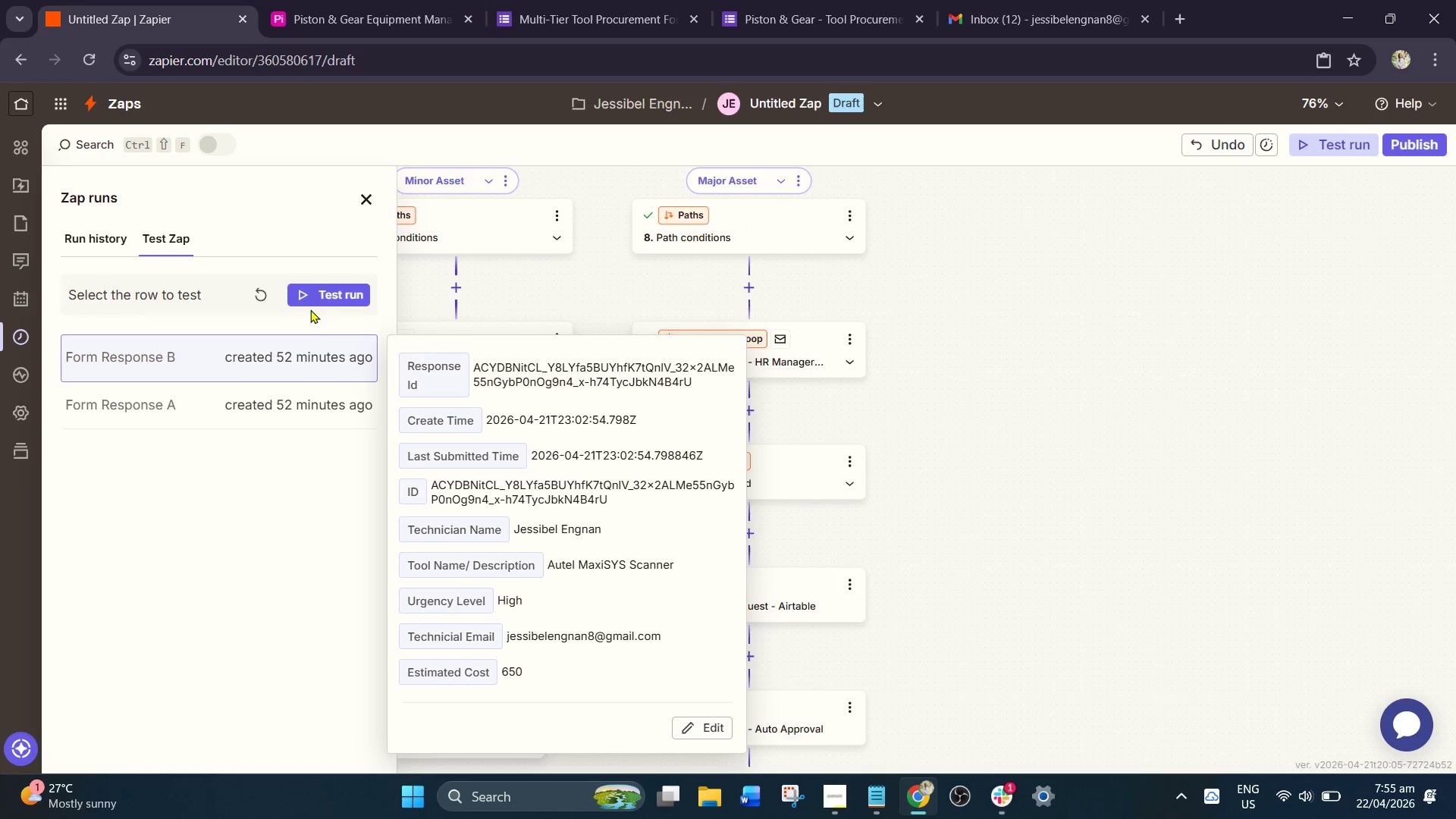 
left_click([328, 294])
 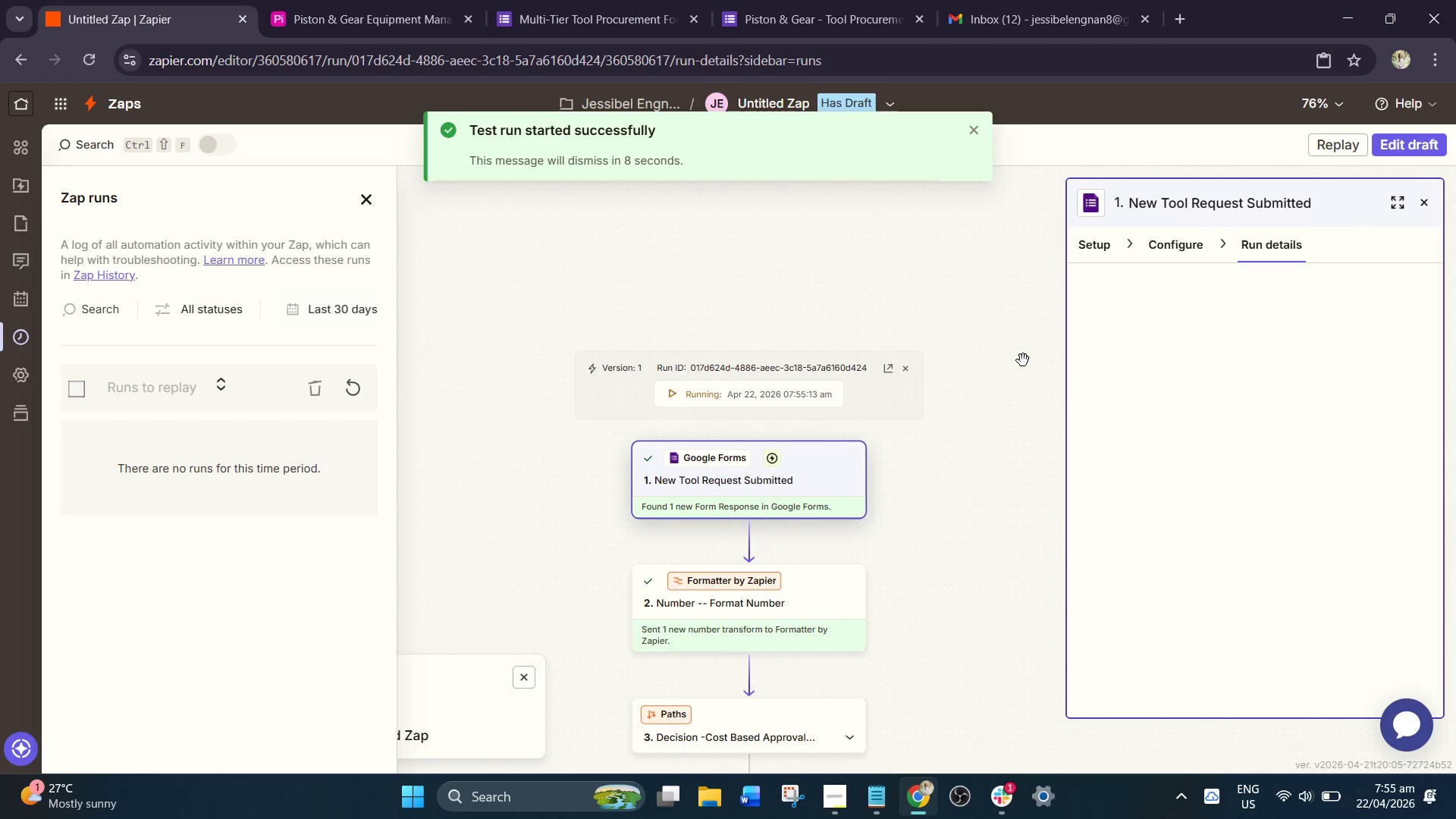 
wait(5.47)
 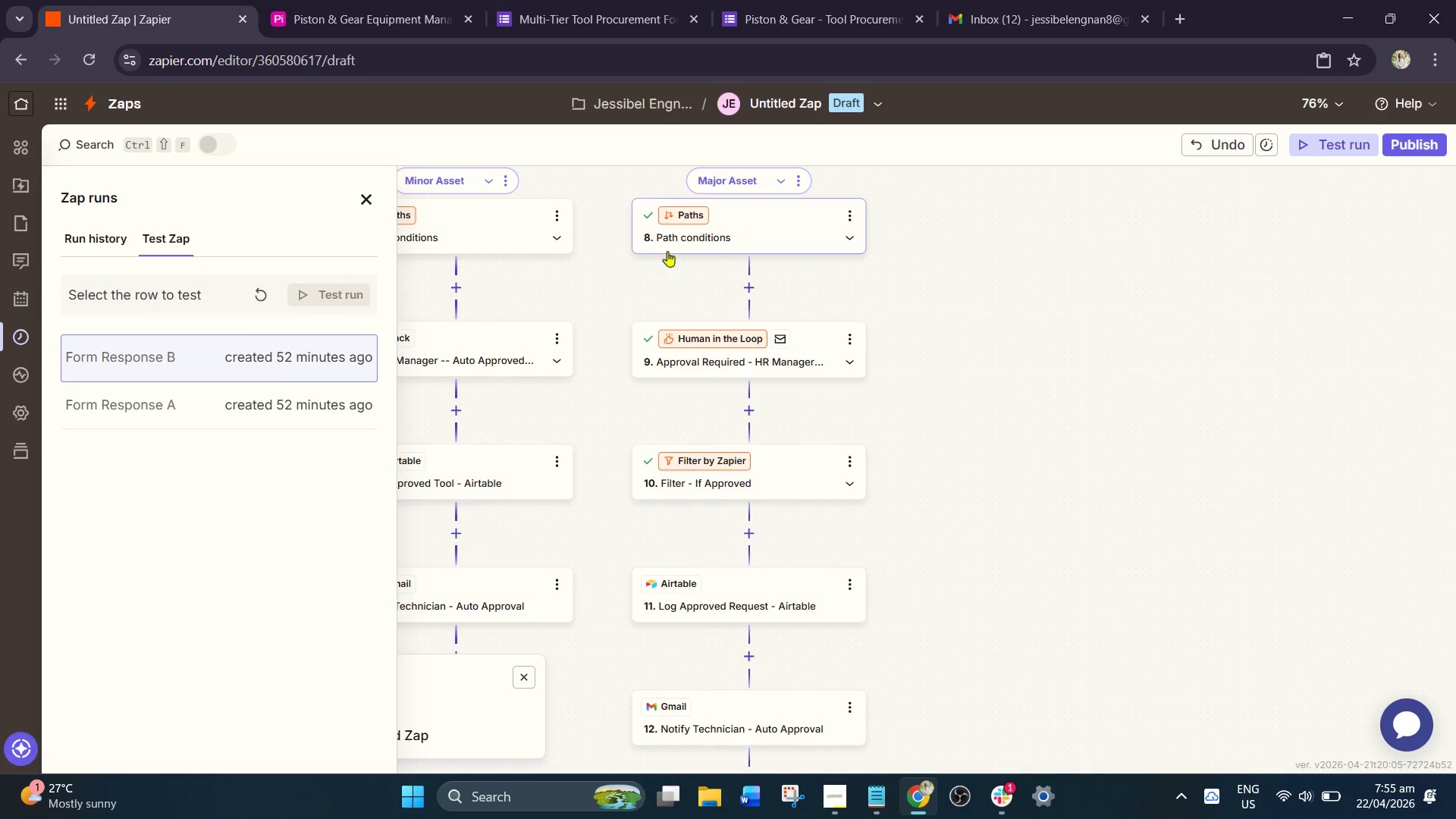 
scroll: coordinate [1009, 362], scroll_direction: down, amount: 11.0
 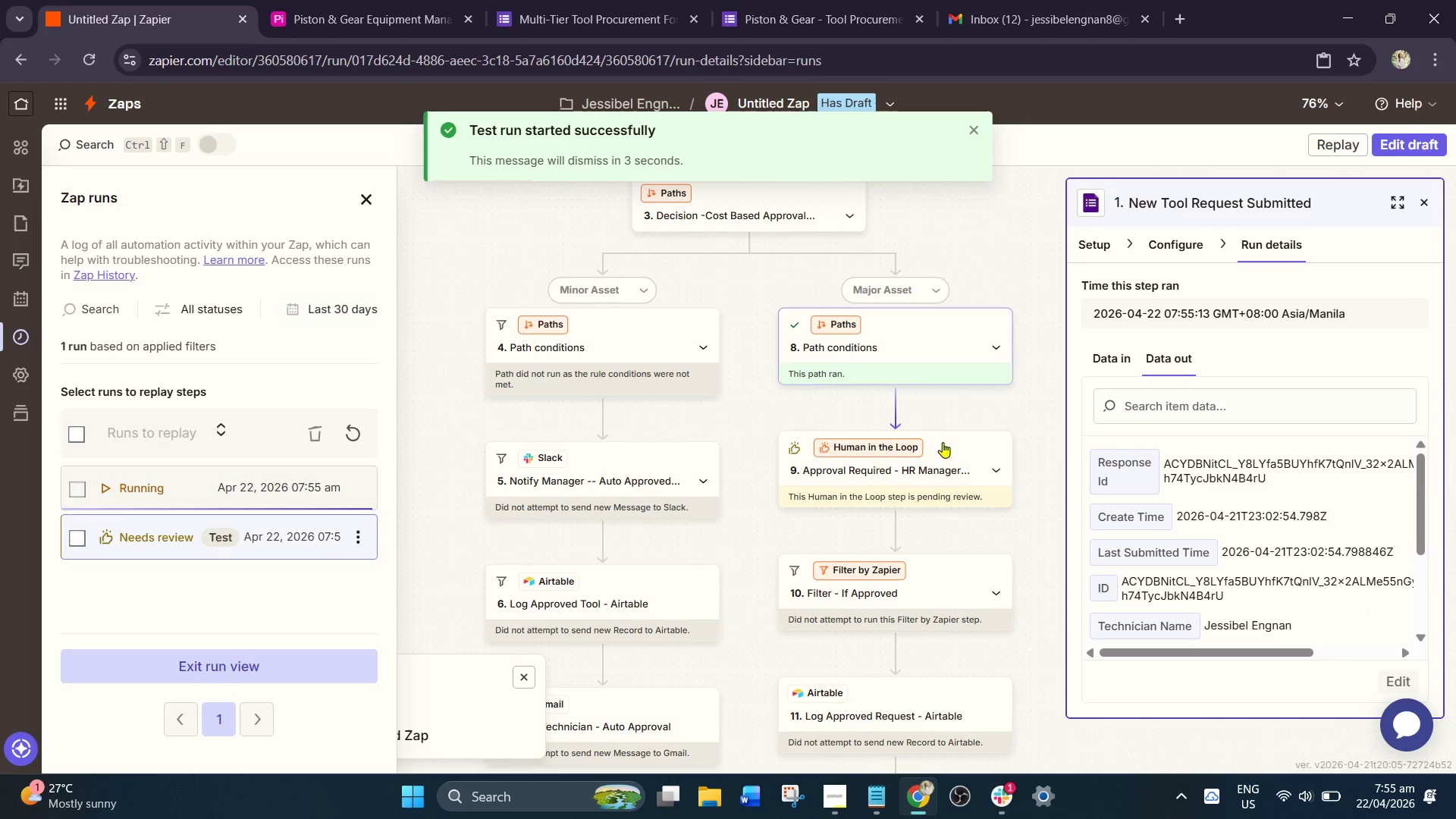 
left_click([938, 481])
 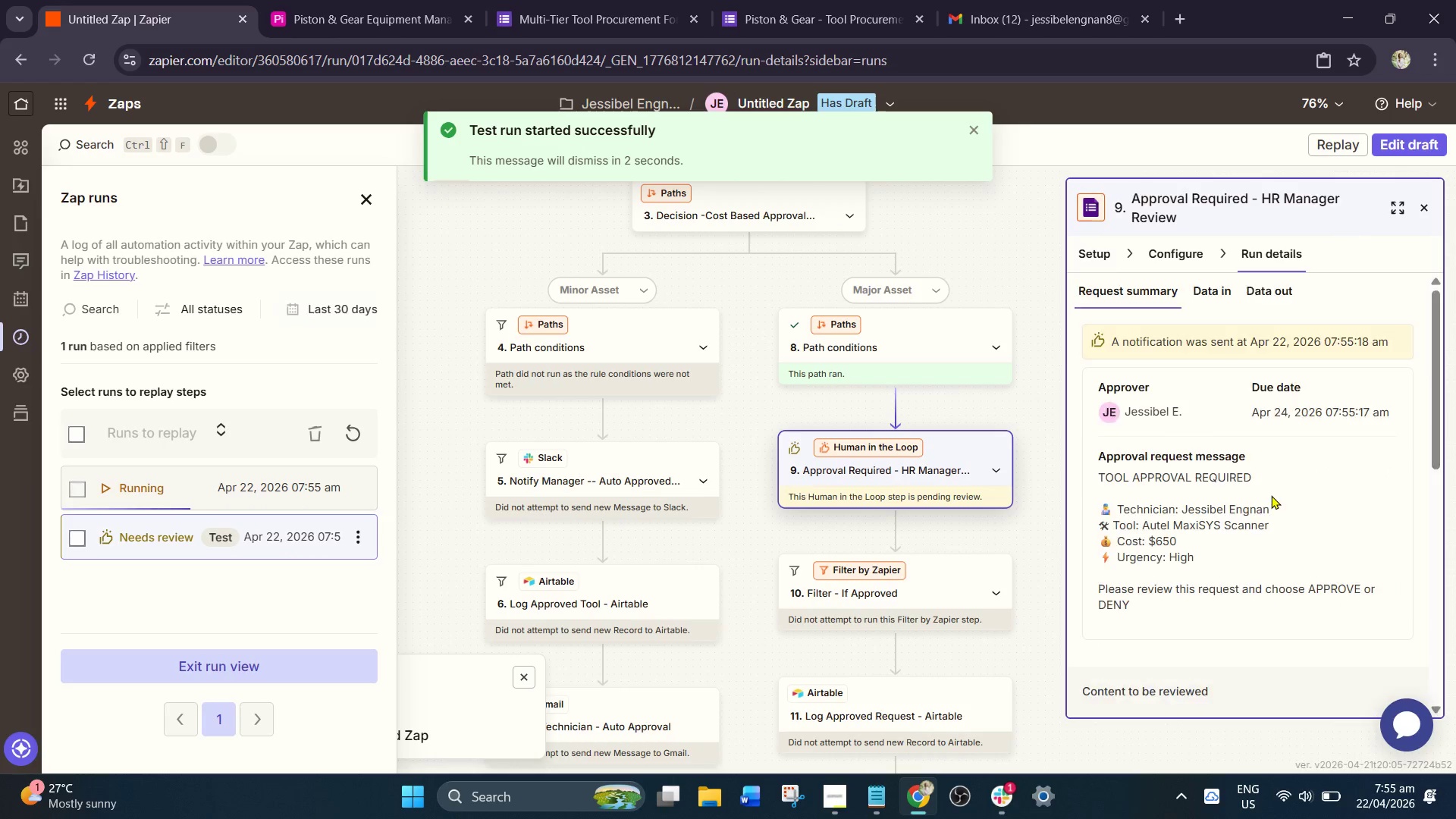 
scroll: coordinate [1296, 560], scroll_direction: down, amount: 13.0
 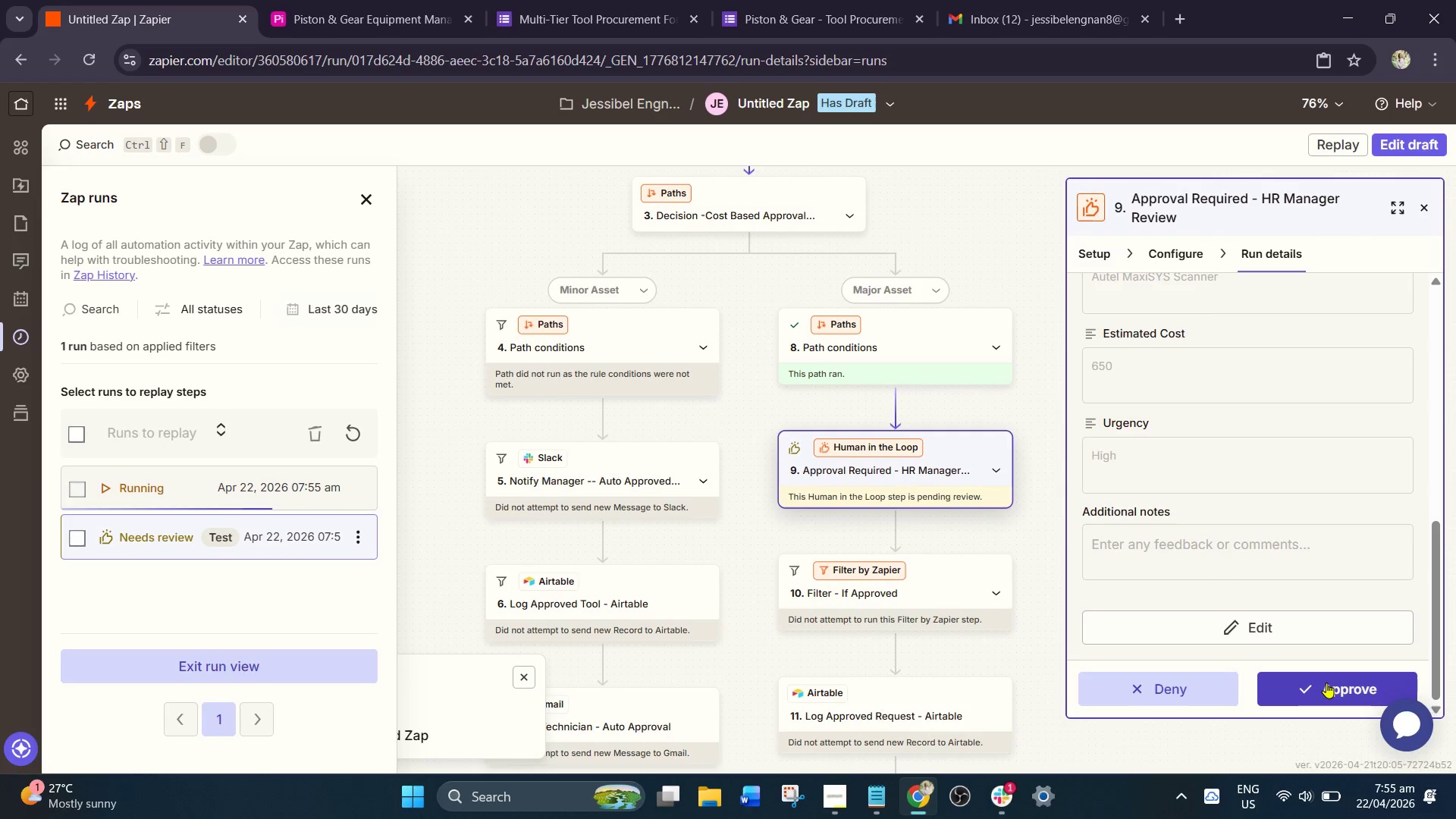 
left_click([1326, 682])
 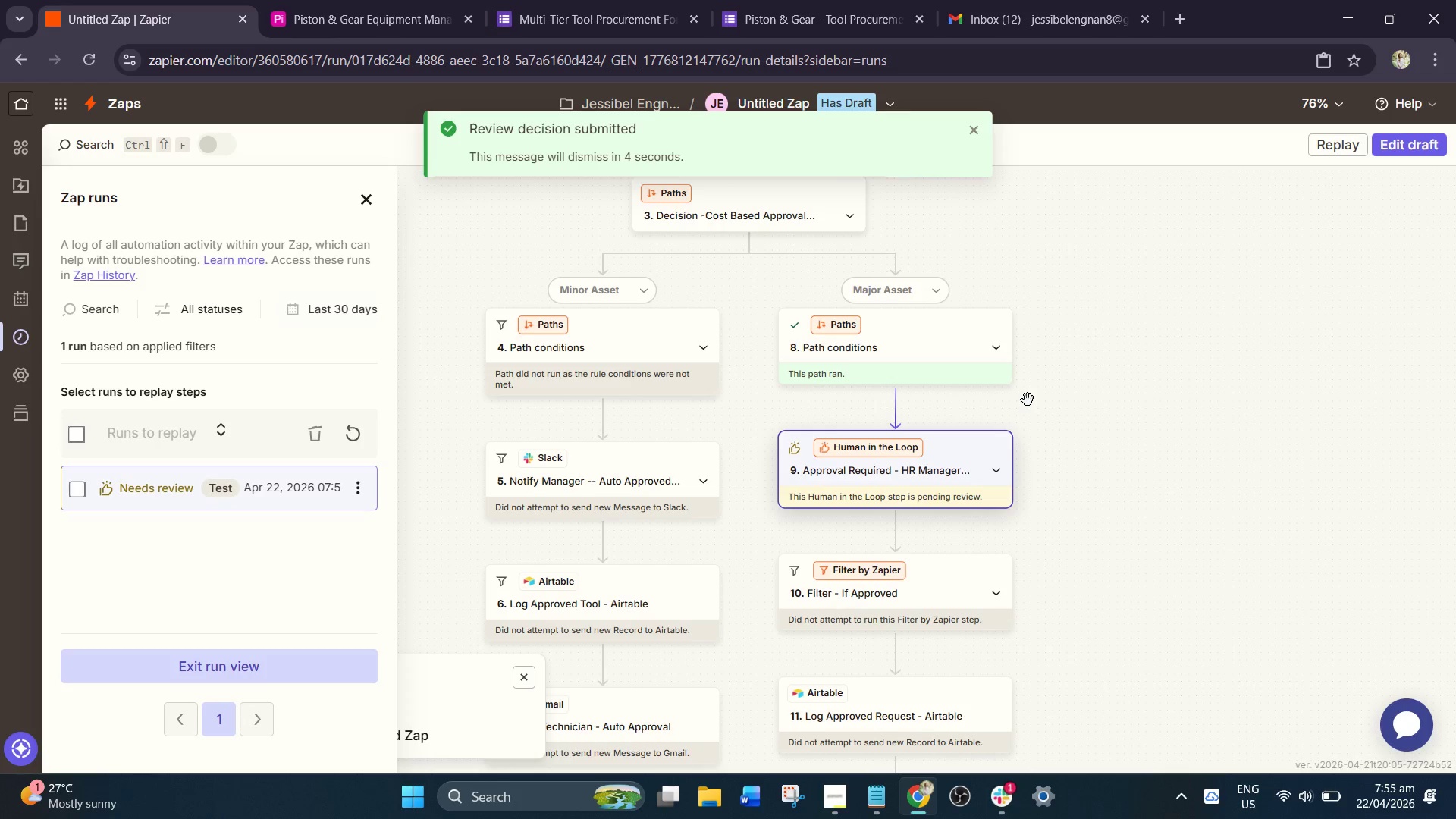 
scroll: coordinate [1089, 411], scroll_direction: down, amount: 4.0
 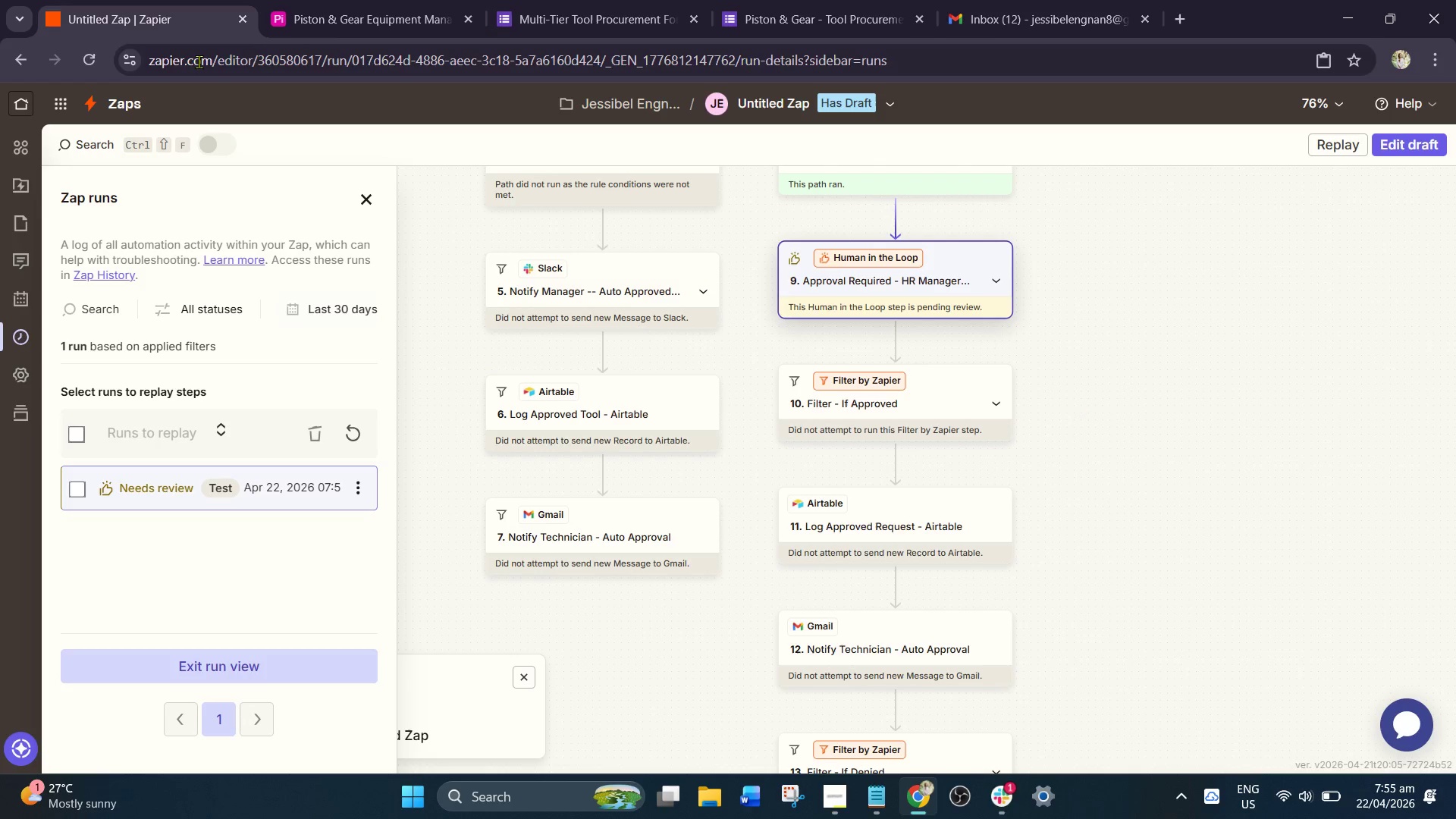 
left_click([92, 55])
 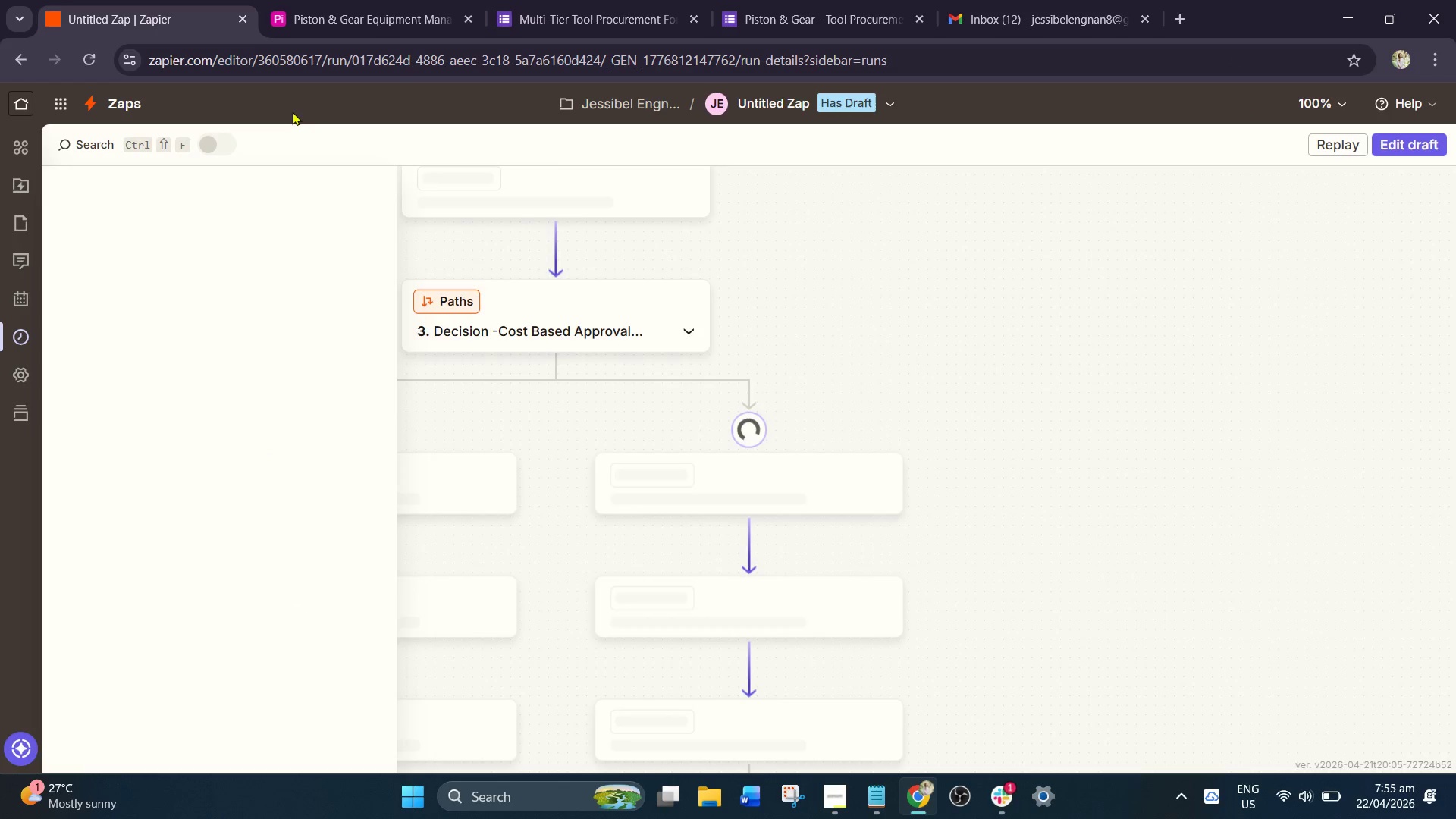 
scroll: coordinate [1006, 352], scroll_direction: down, amount: 8.0
 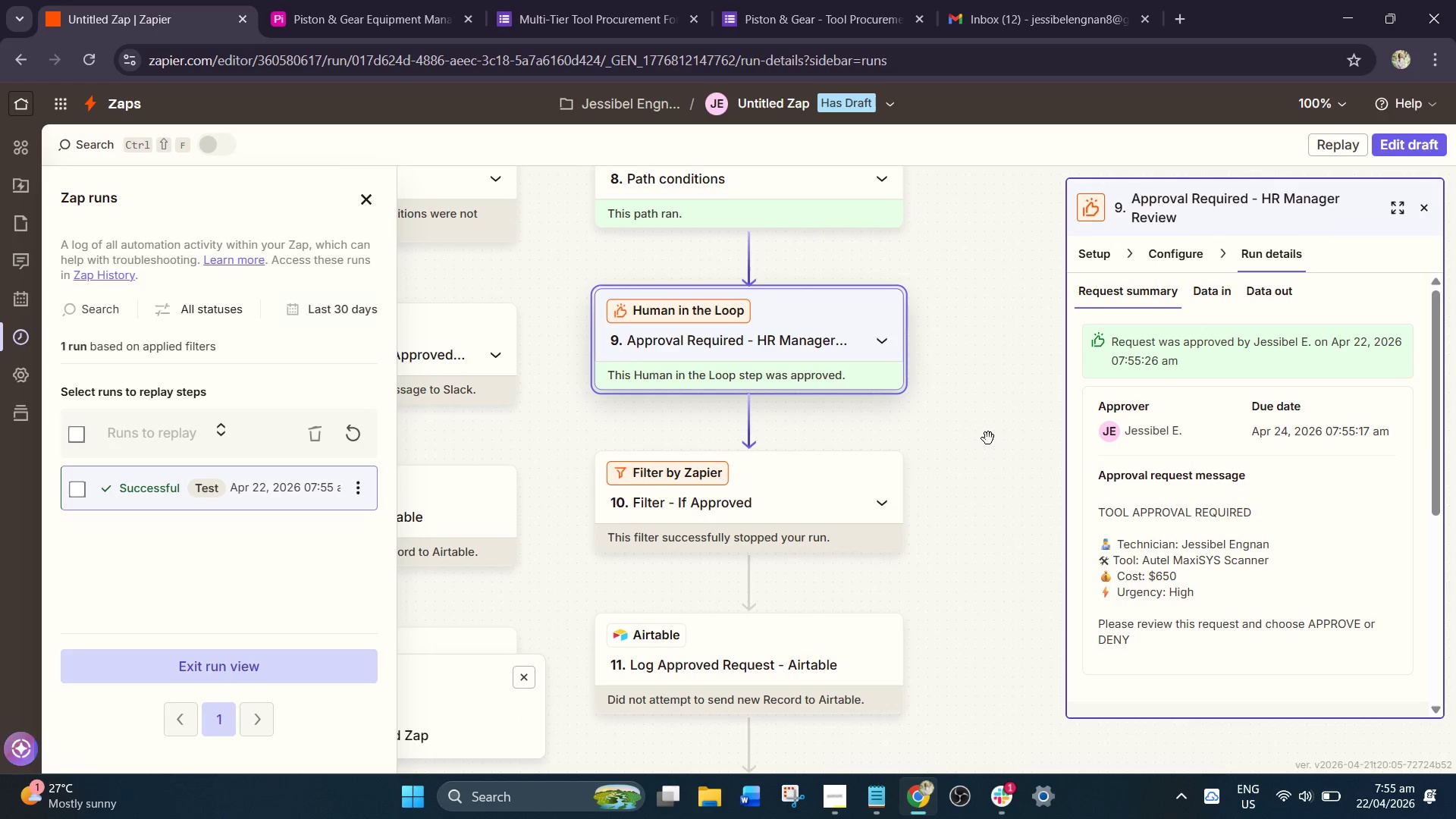 
left_click_drag(start_coordinate=[1011, 428], to_coordinate=[1053, 383])
 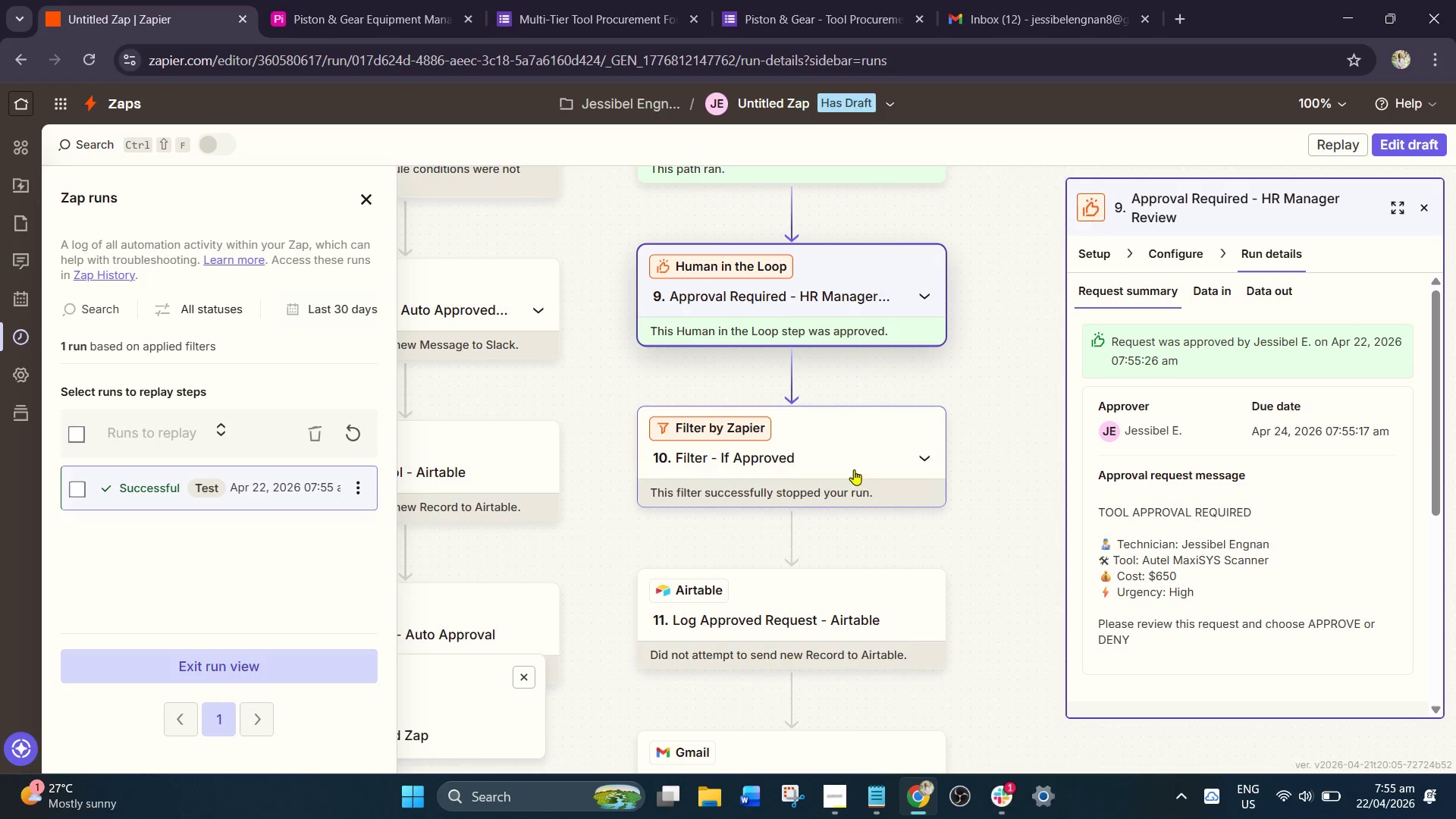 
left_click([825, 453])
 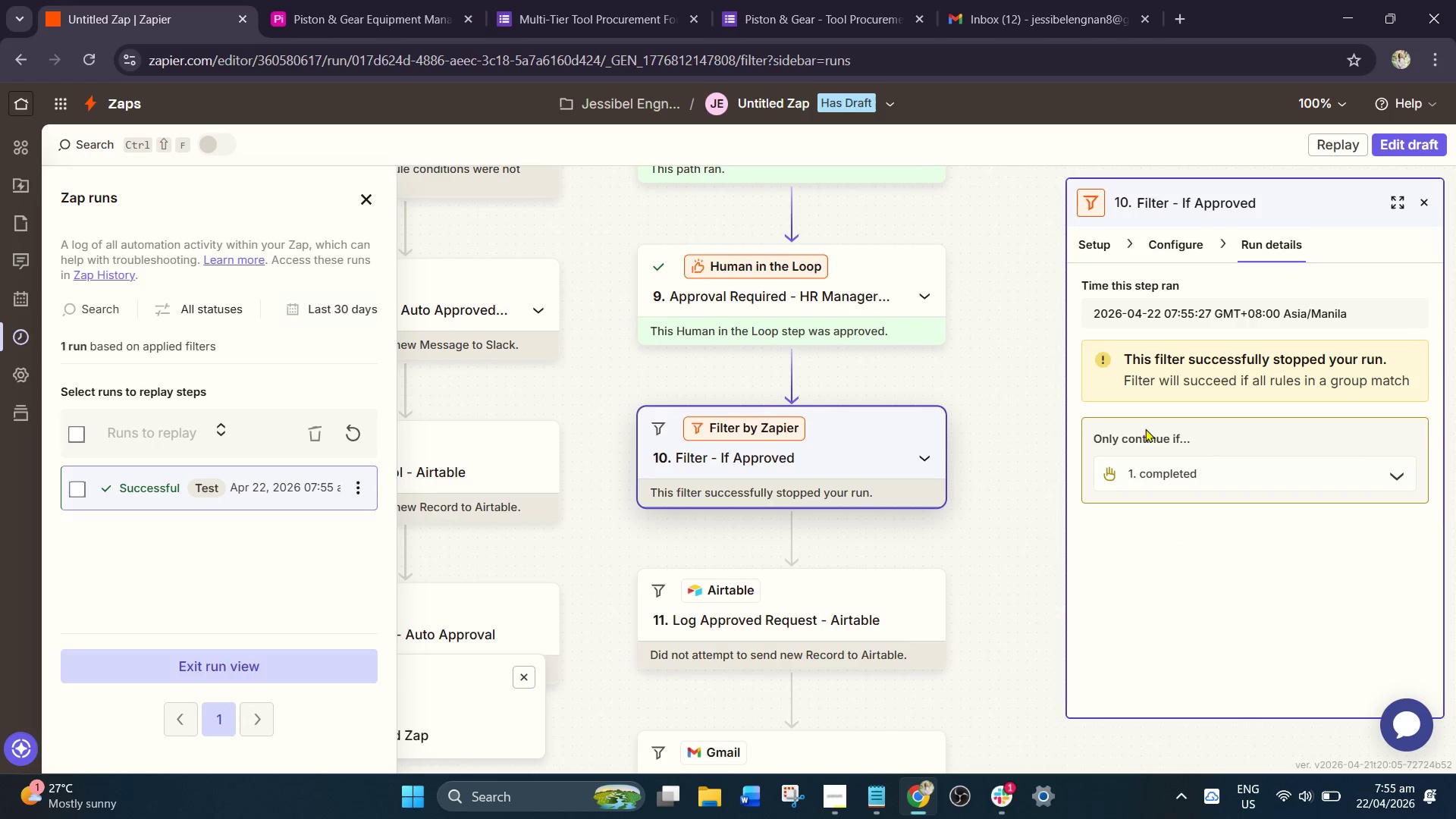 
left_click([1181, 253])
 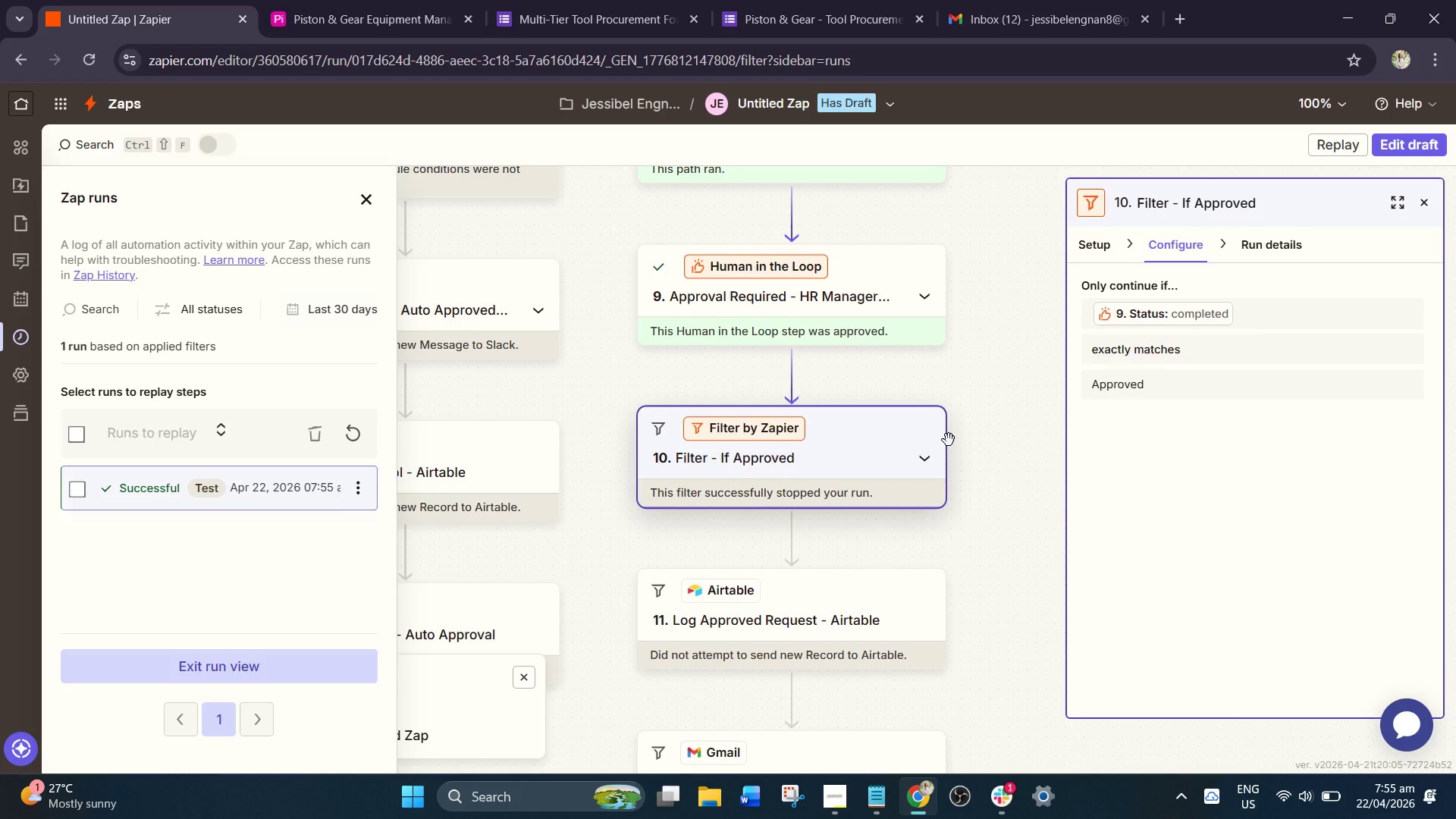 
wait(9.58)
 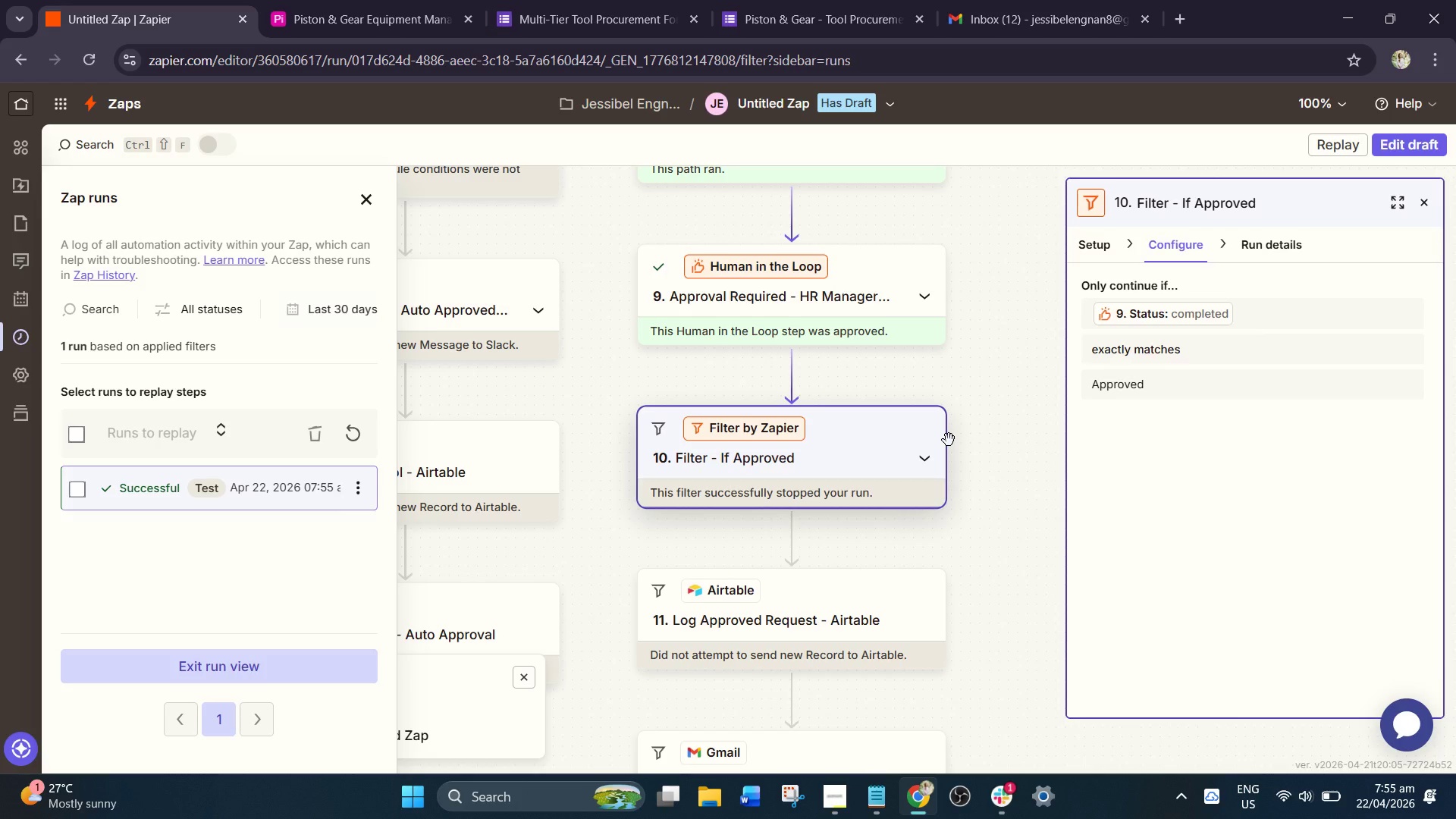 
scroll: coordinate [940, 441], scroll_direction: down, amount: 3.0
 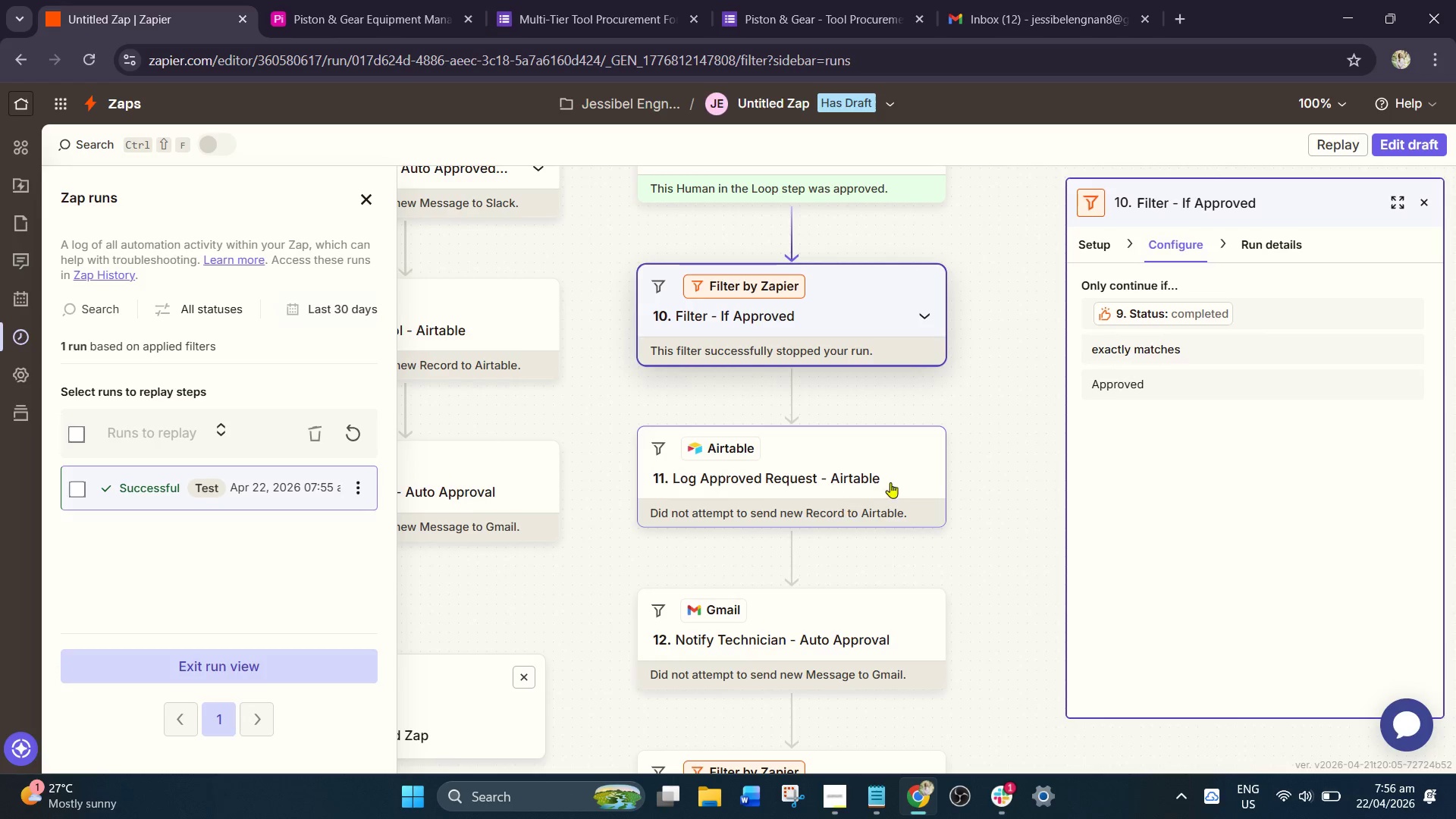 
scroll: coordinate [922, 421], scroll_direction: up, amount: 6.0
 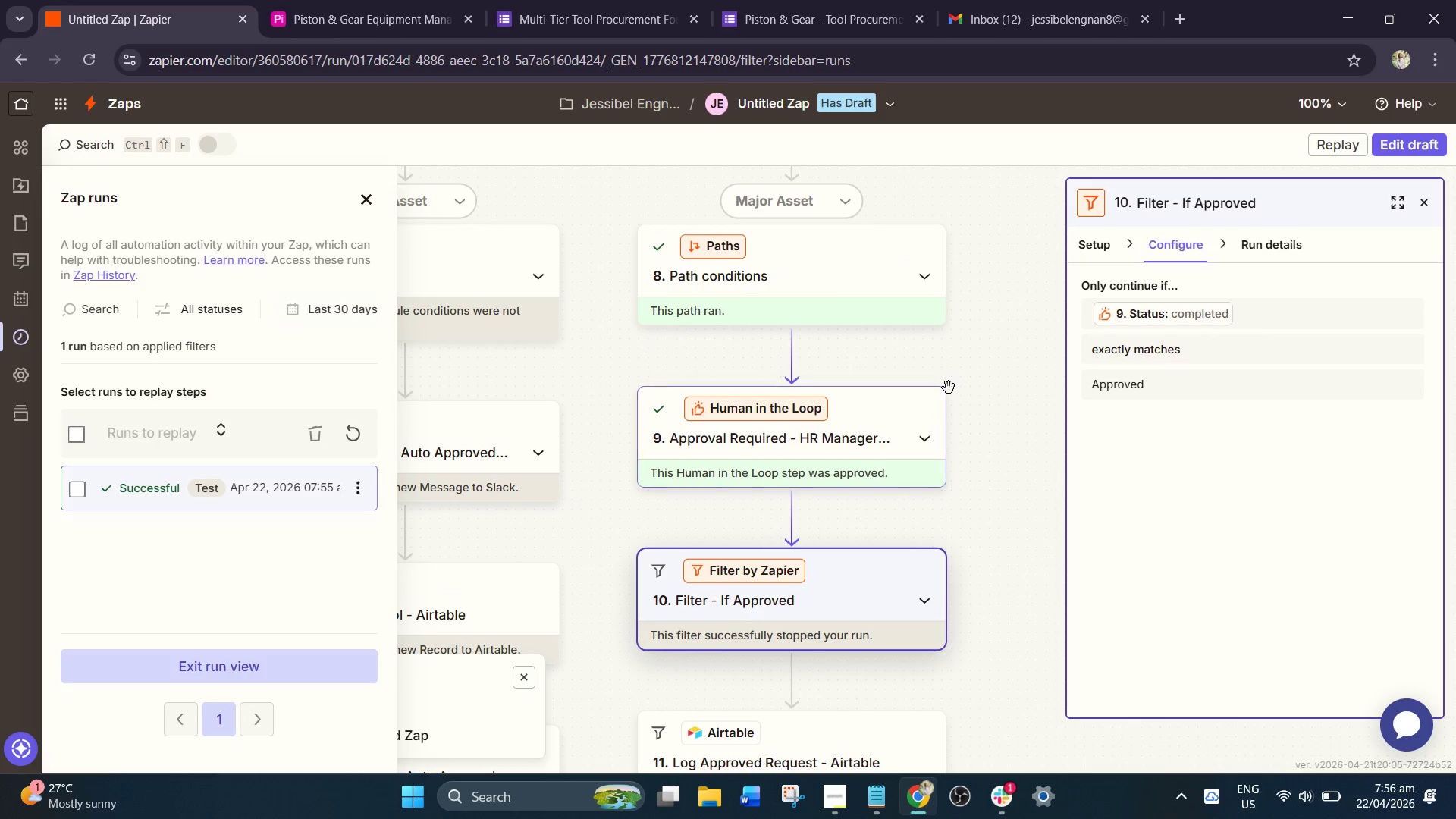 
scroll: coordinate [953, 475], scroll_direction: down, amount: 6.0
 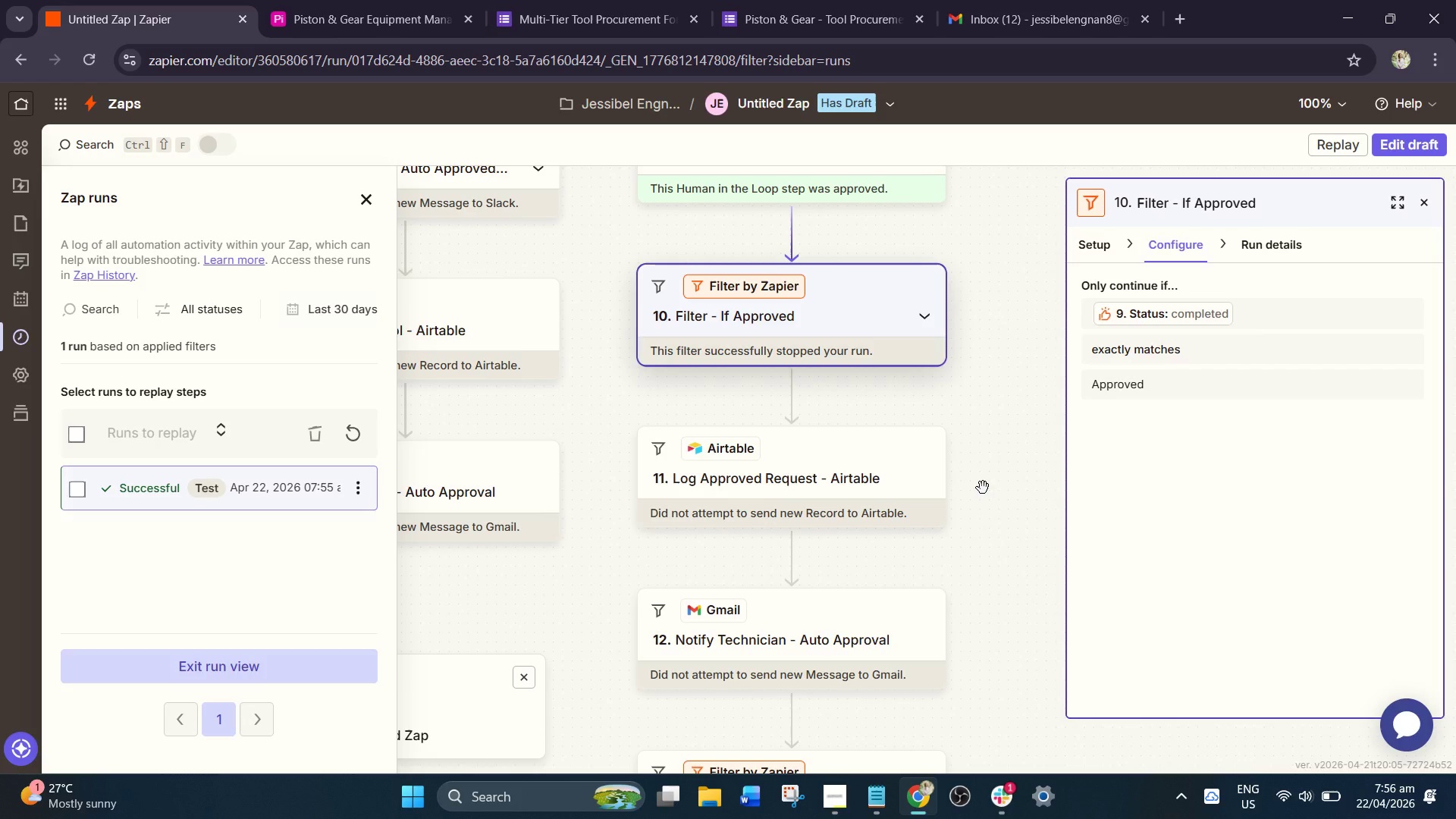 
left_click_drag(start_coordinate=[986, 488], to_coordinate=[1015, 147])
 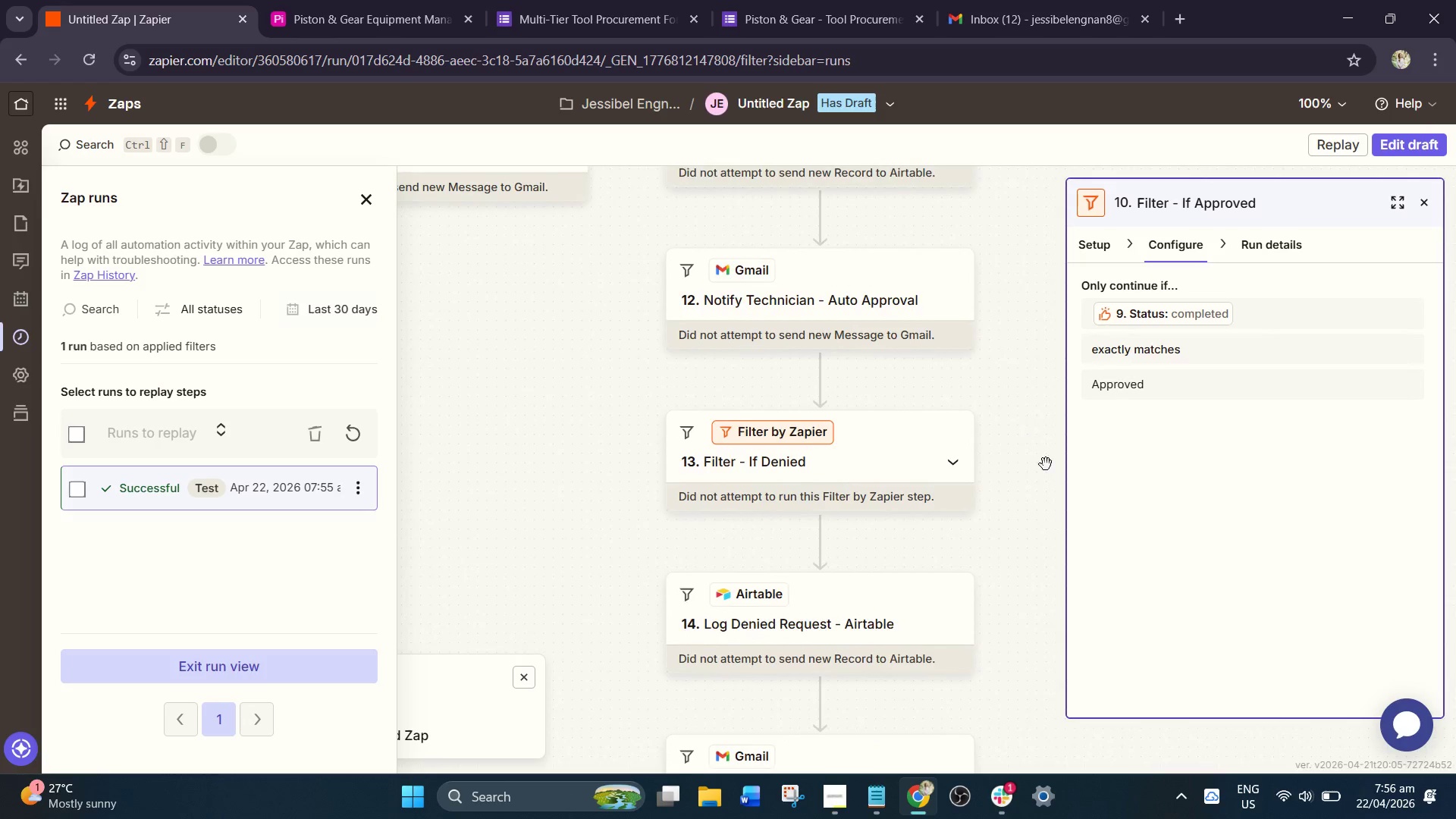 
left_click_drag(start_coordinate=[1046, 464], to_coordinate=[1022, 682])
 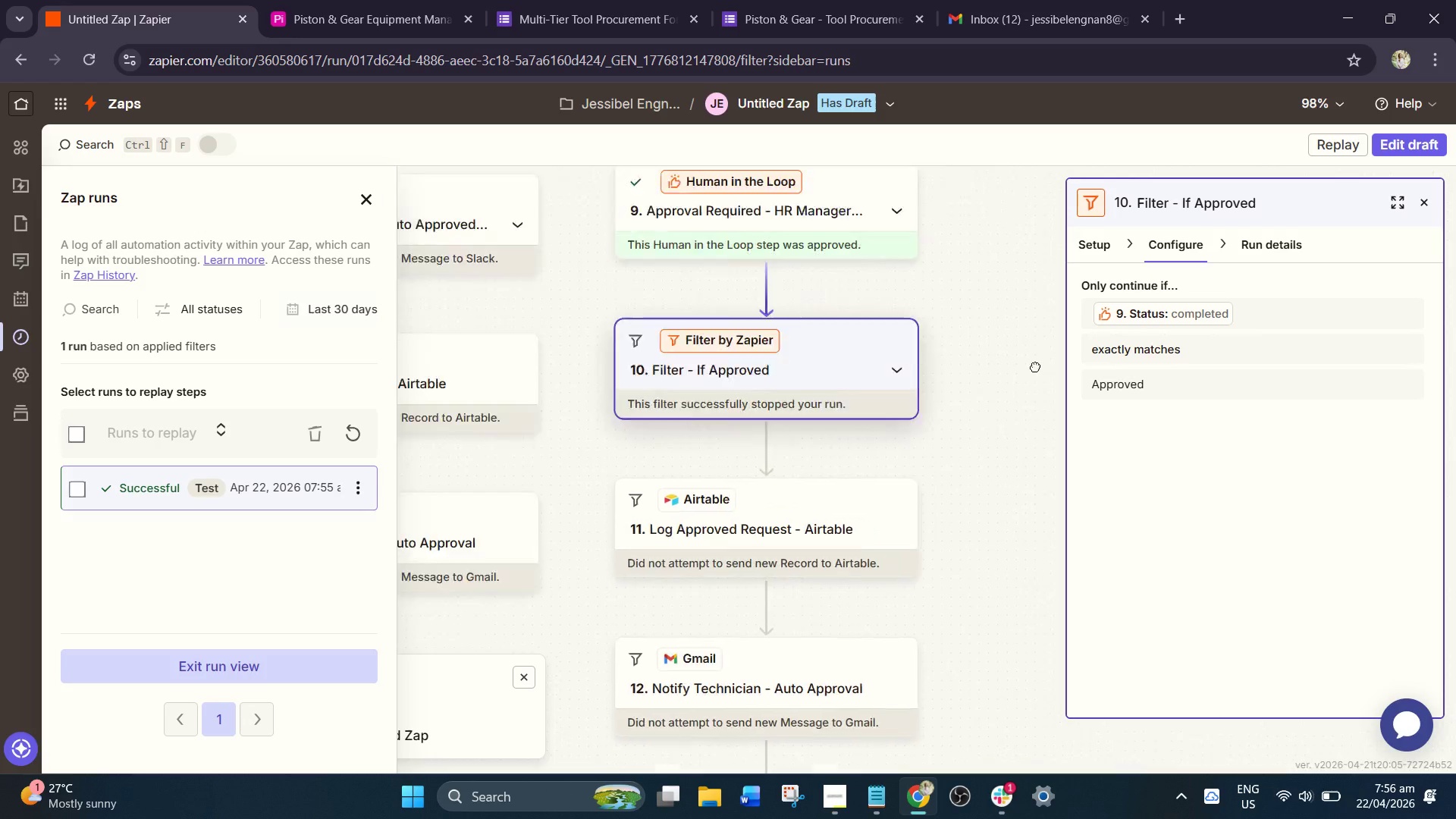 
left_click_drag(start_coordinate=[1028, 344], to_coordinate=[1051, 493])
 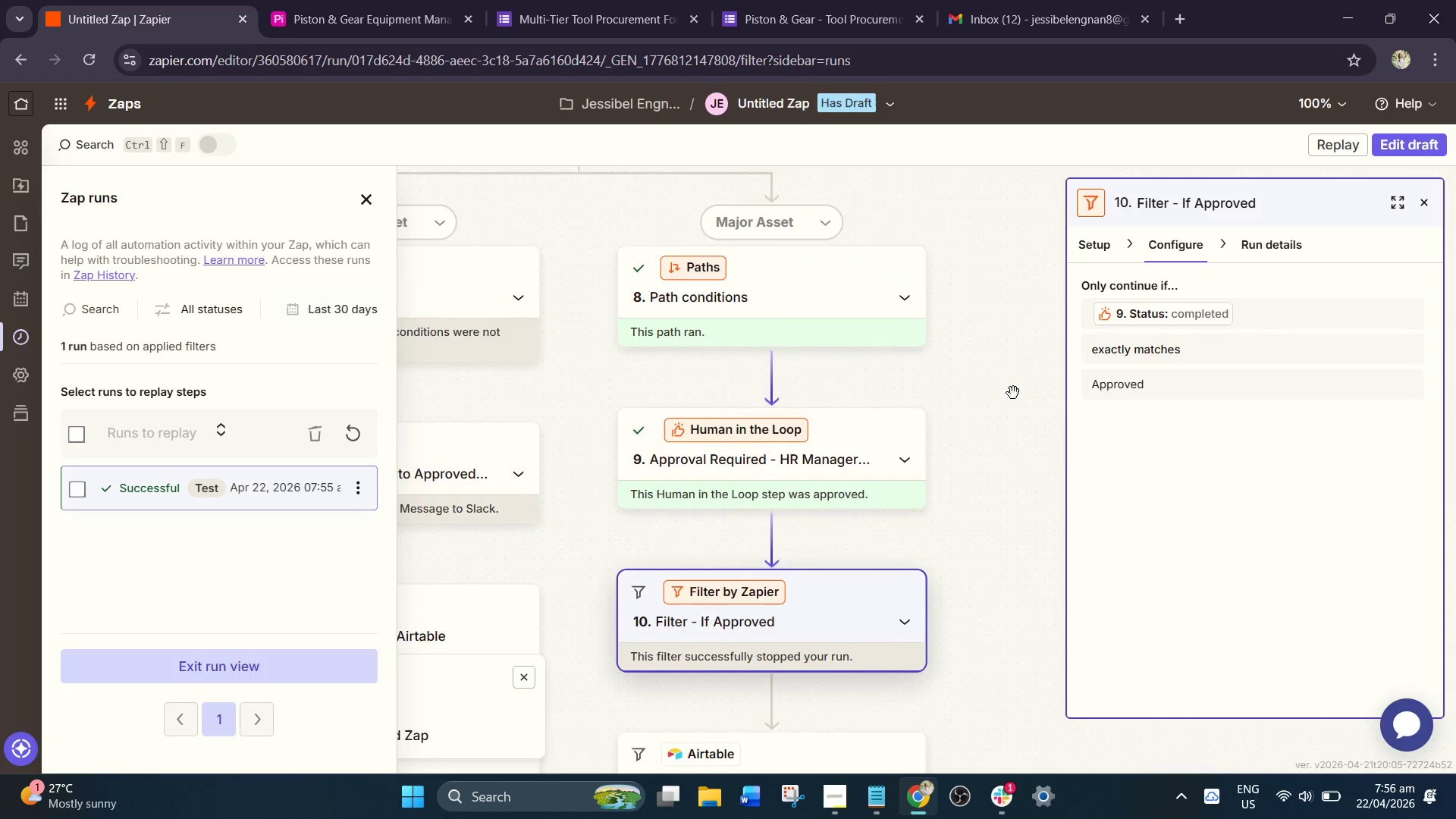 
left_click_drag(start_coordinate=[990, 309], to_coordinate=[1083, 540])
 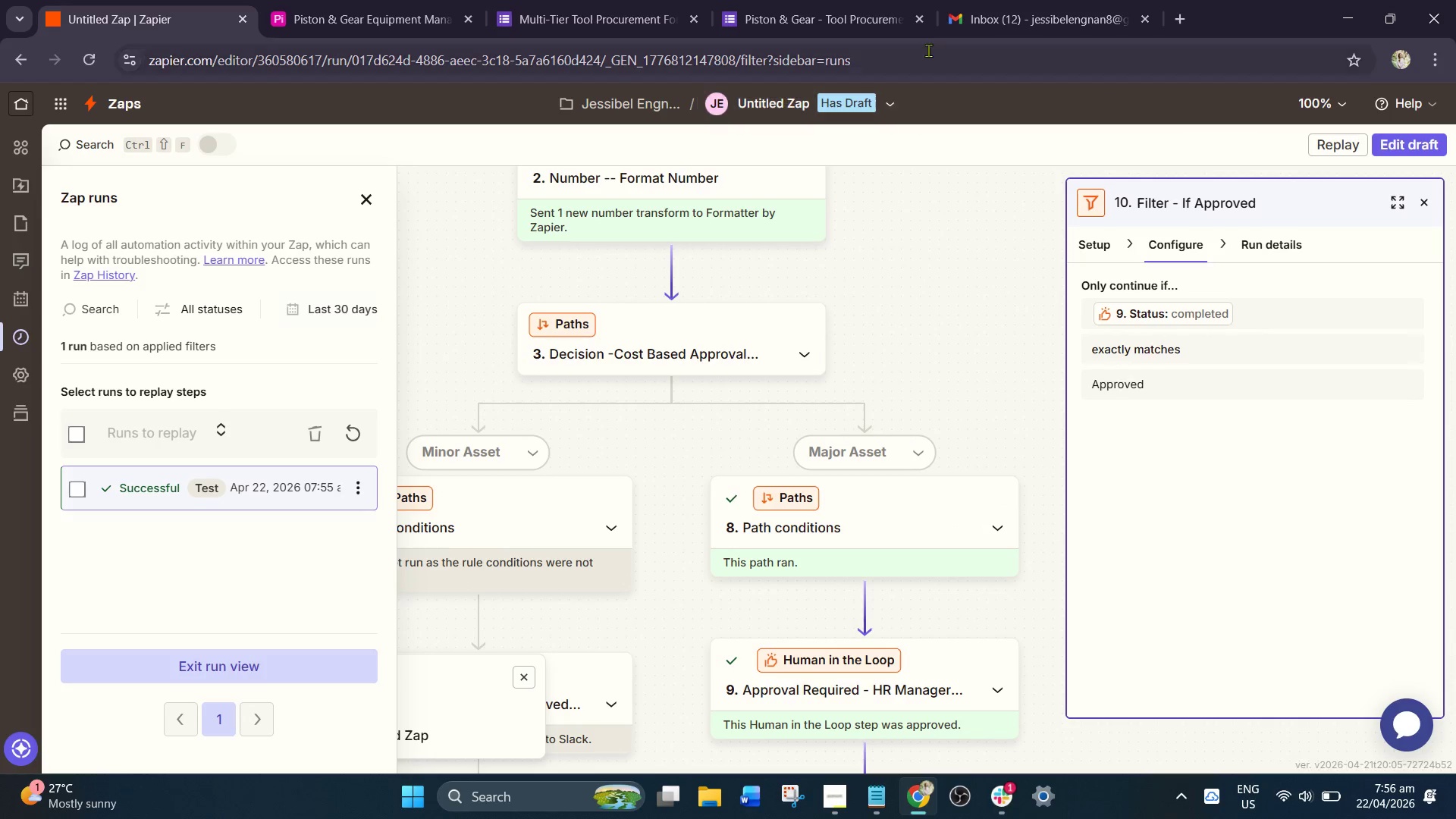 
left_click([839, 0])
 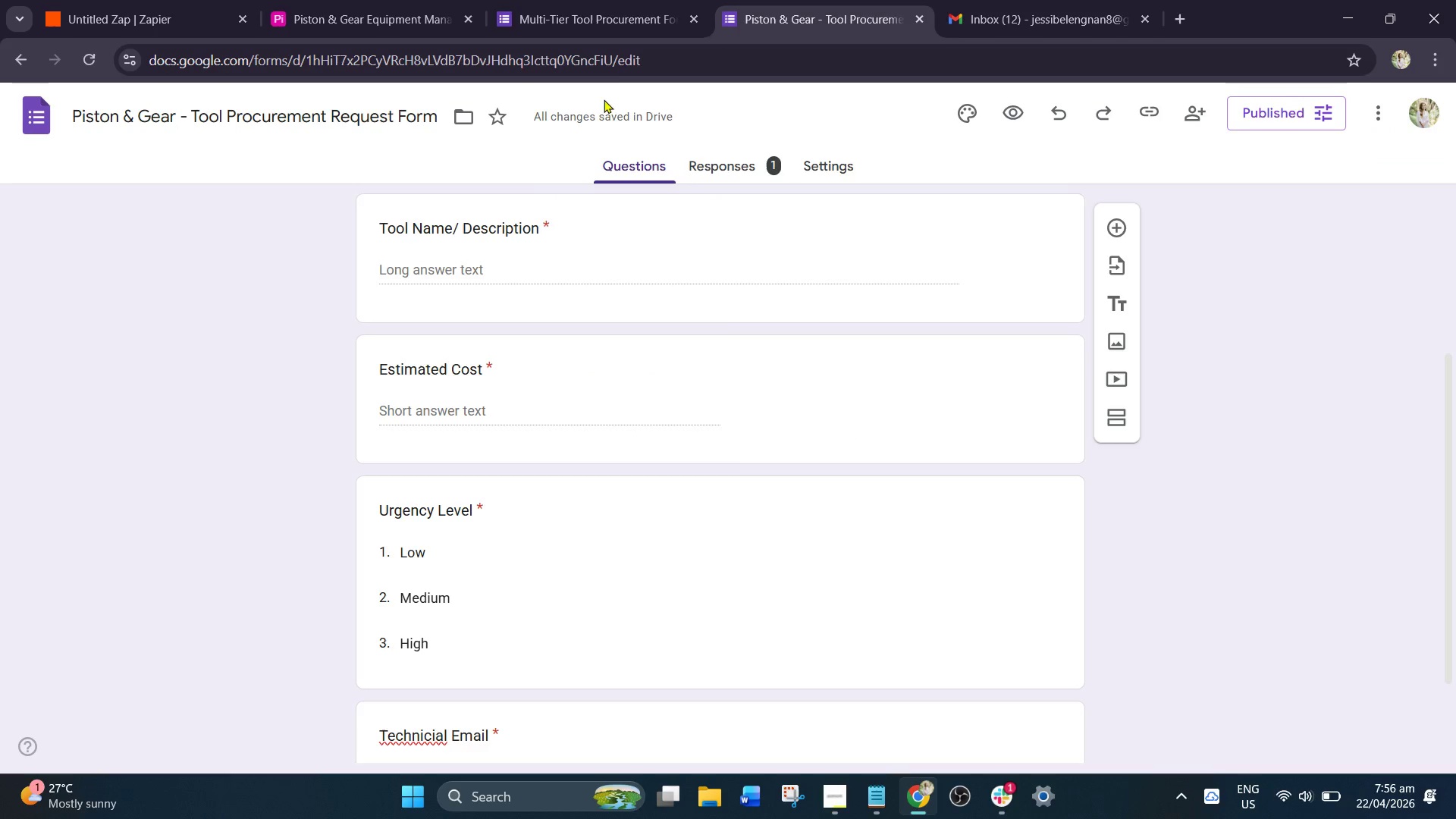 
left_click([611, 0])
 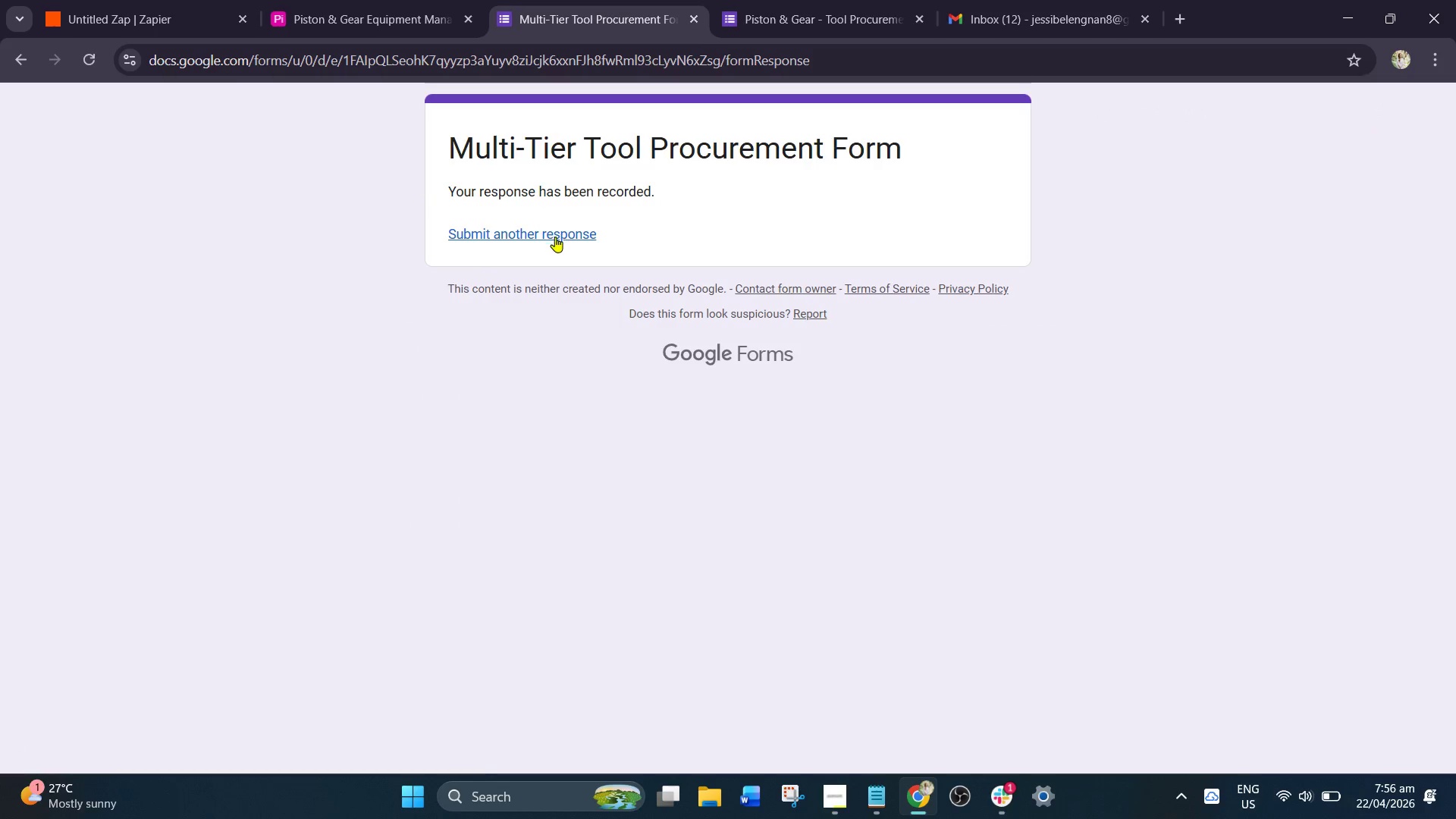 
left_click([553, 237])
 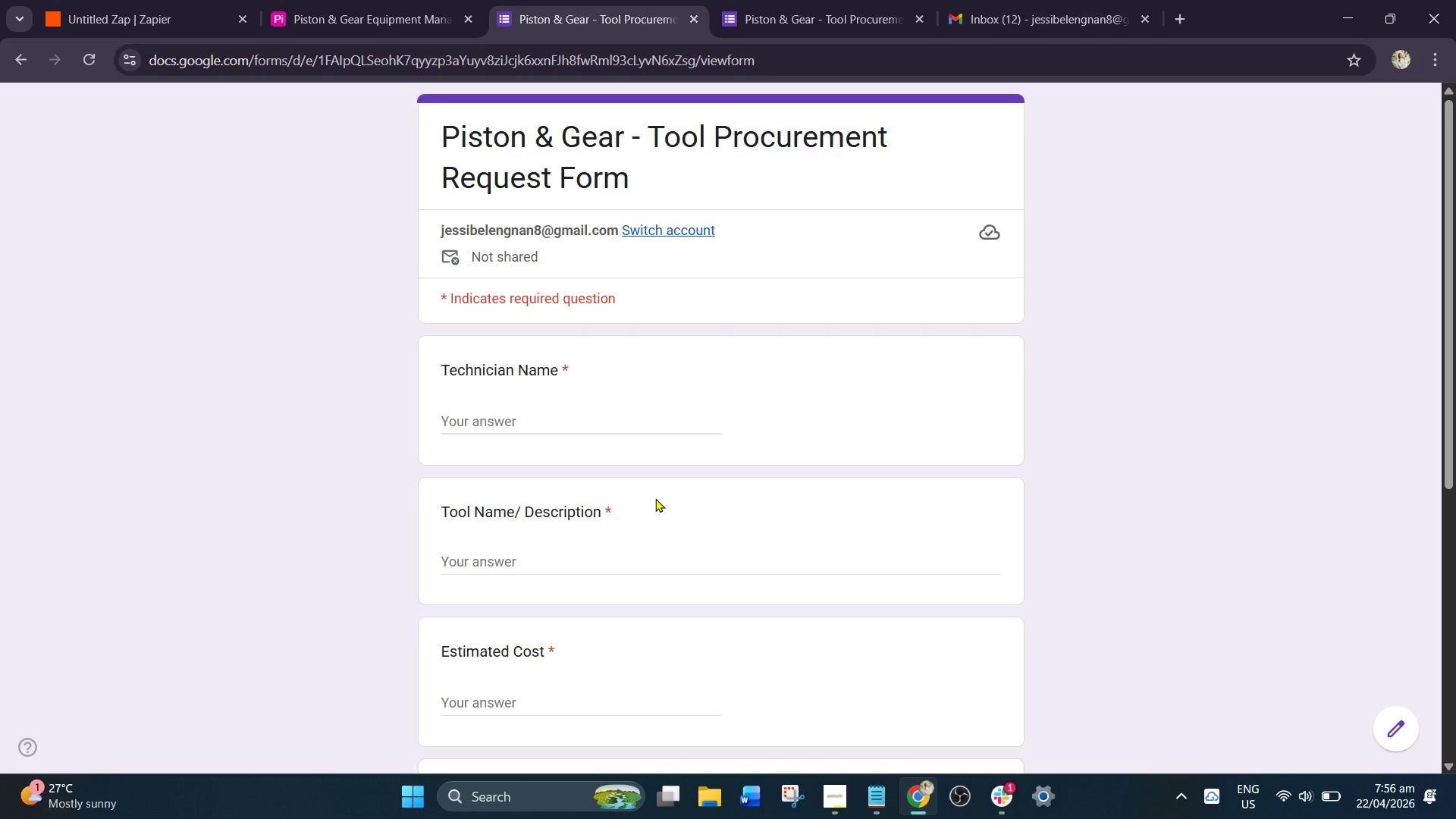 
wait(28.47)
 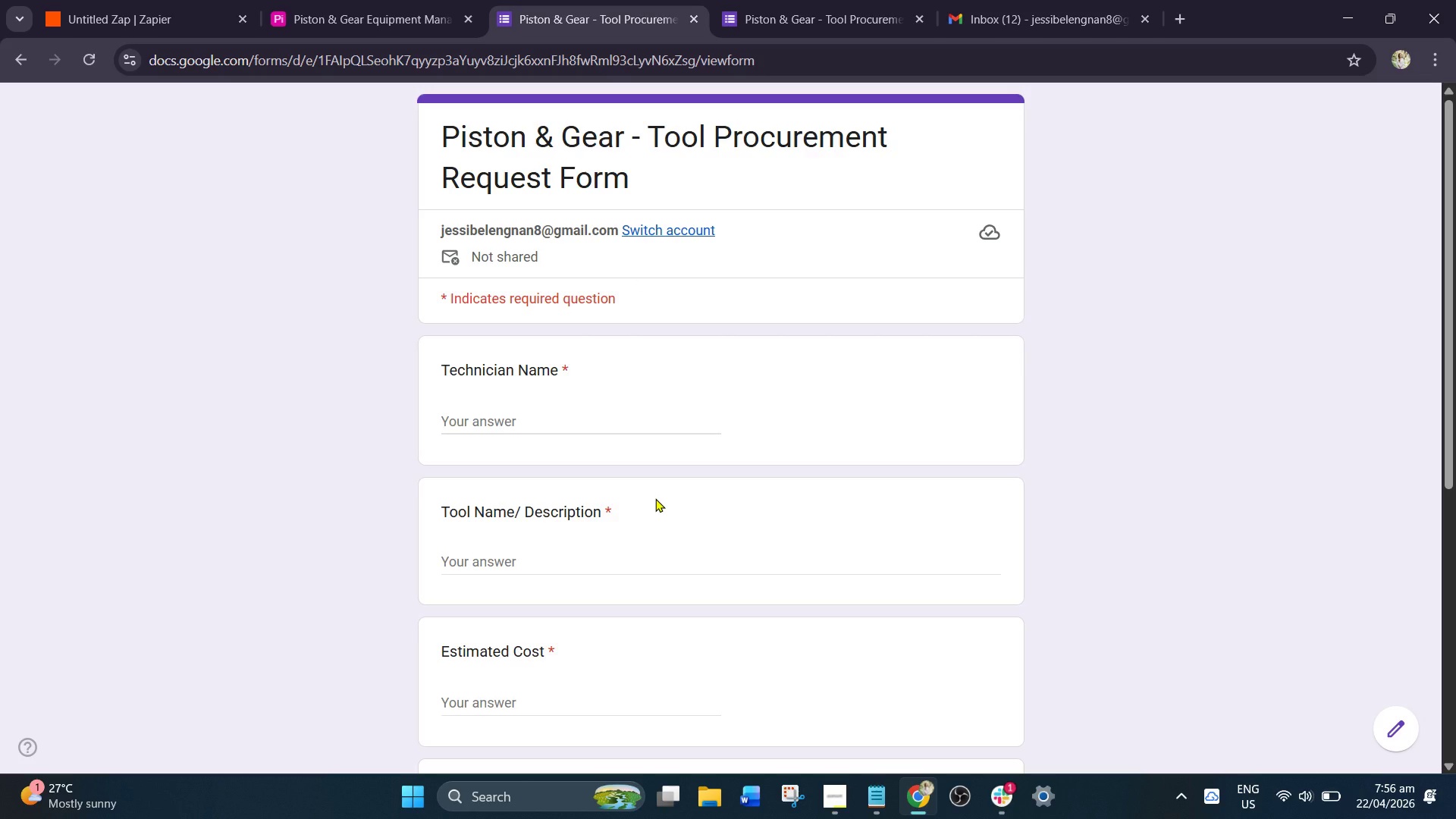 
left_click([201, 0])
 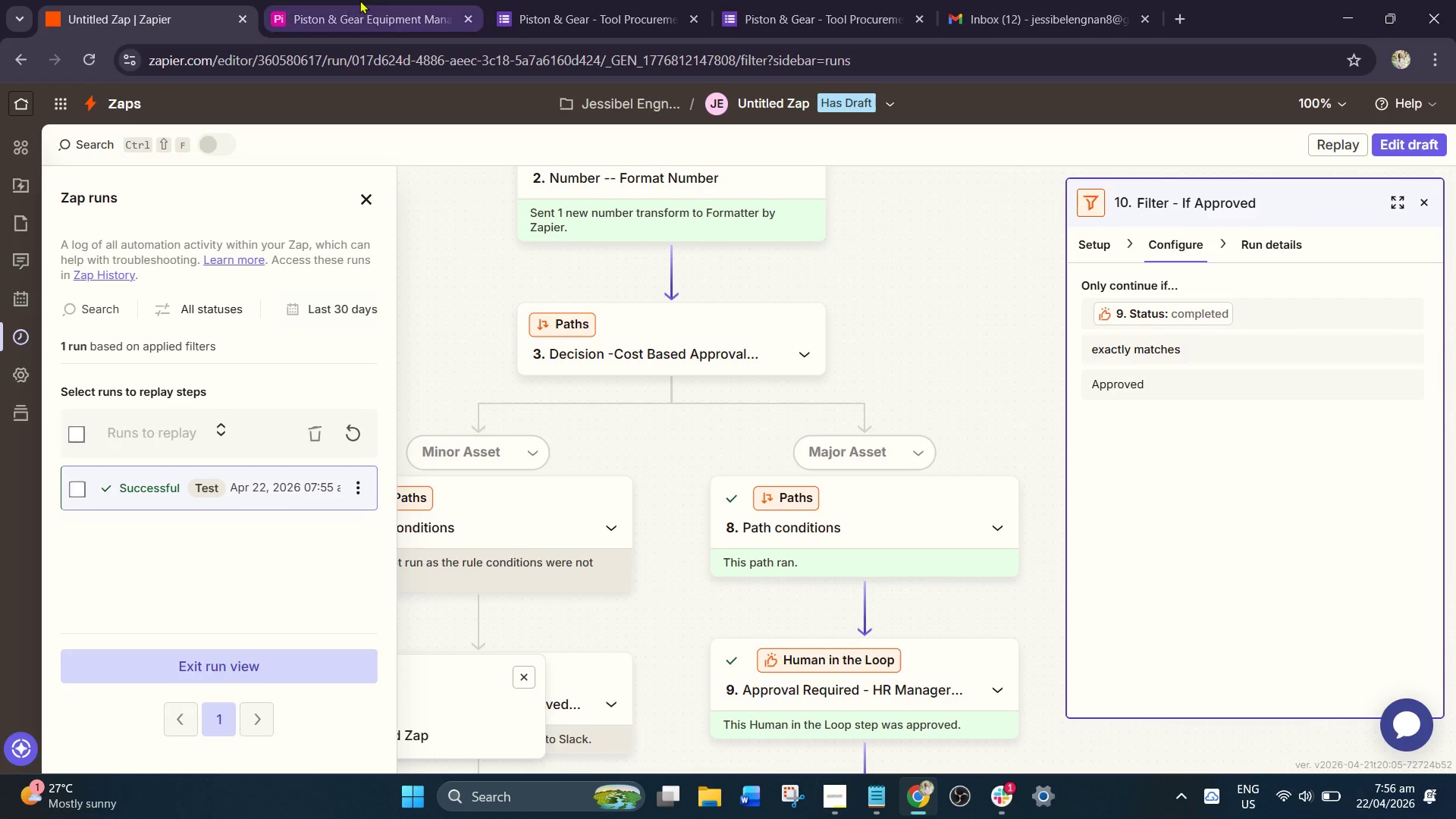 
left_click([359, 0])
 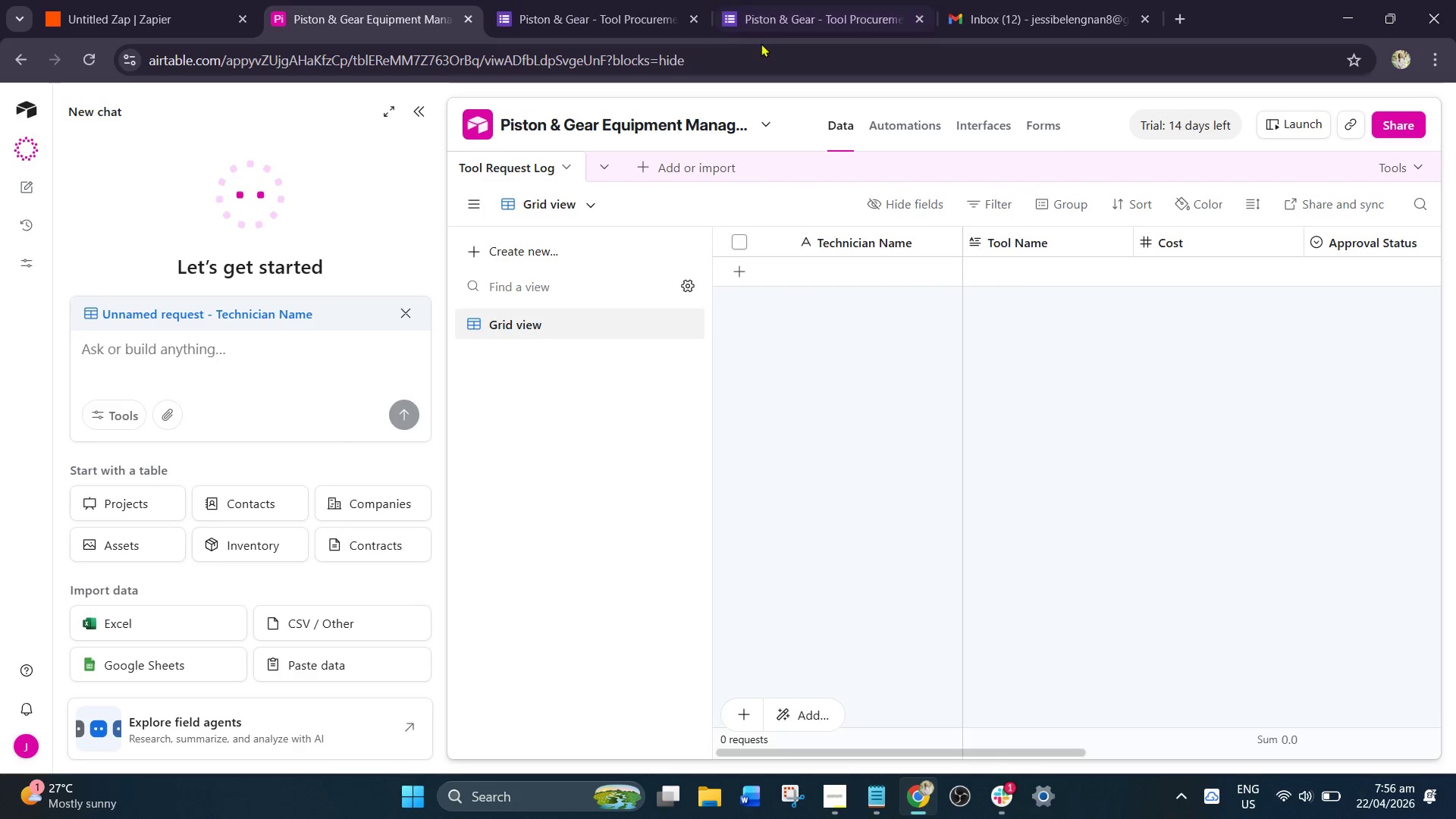 
left_click([802, 0])
 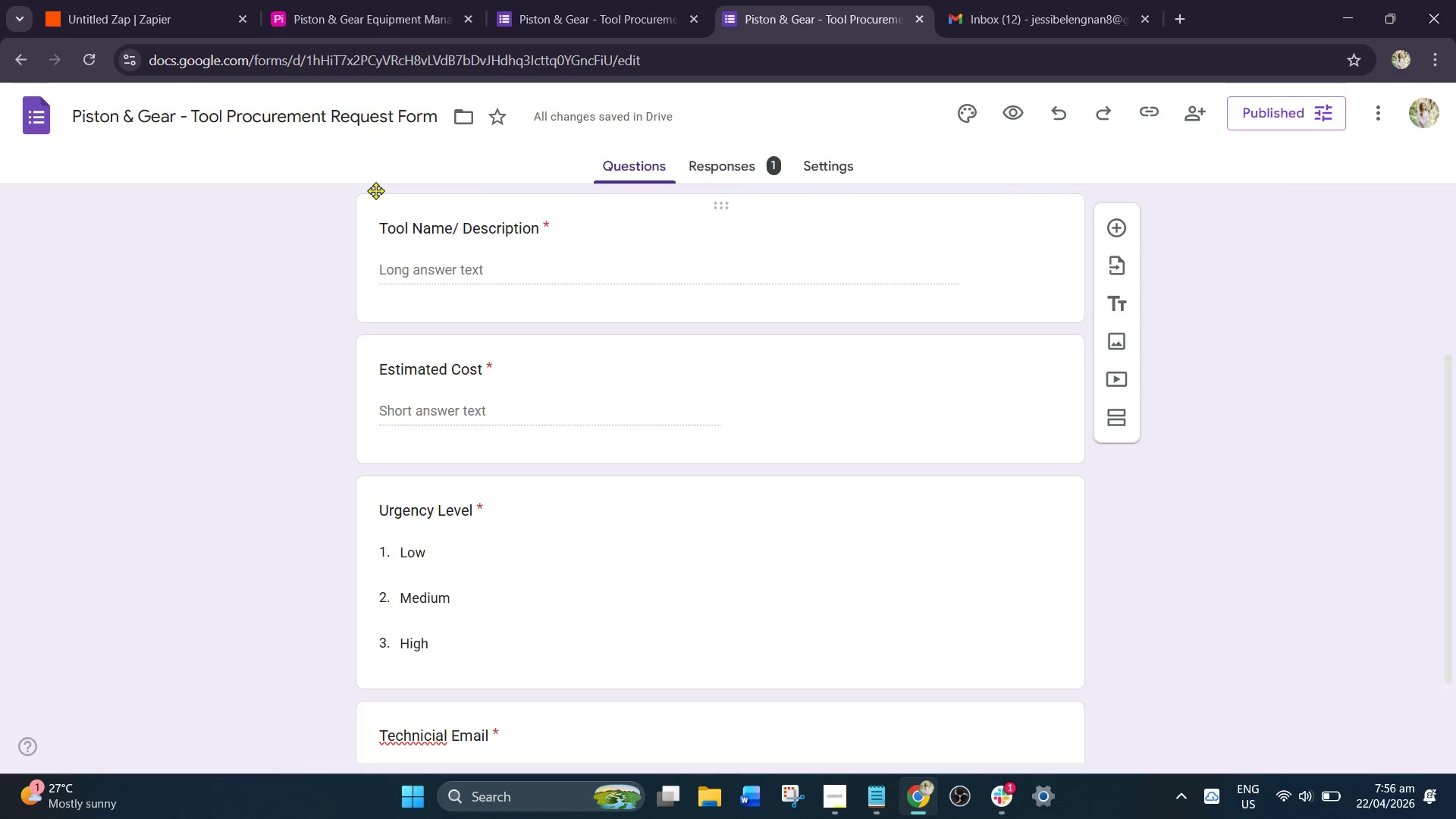 
left_click([482, 271])
 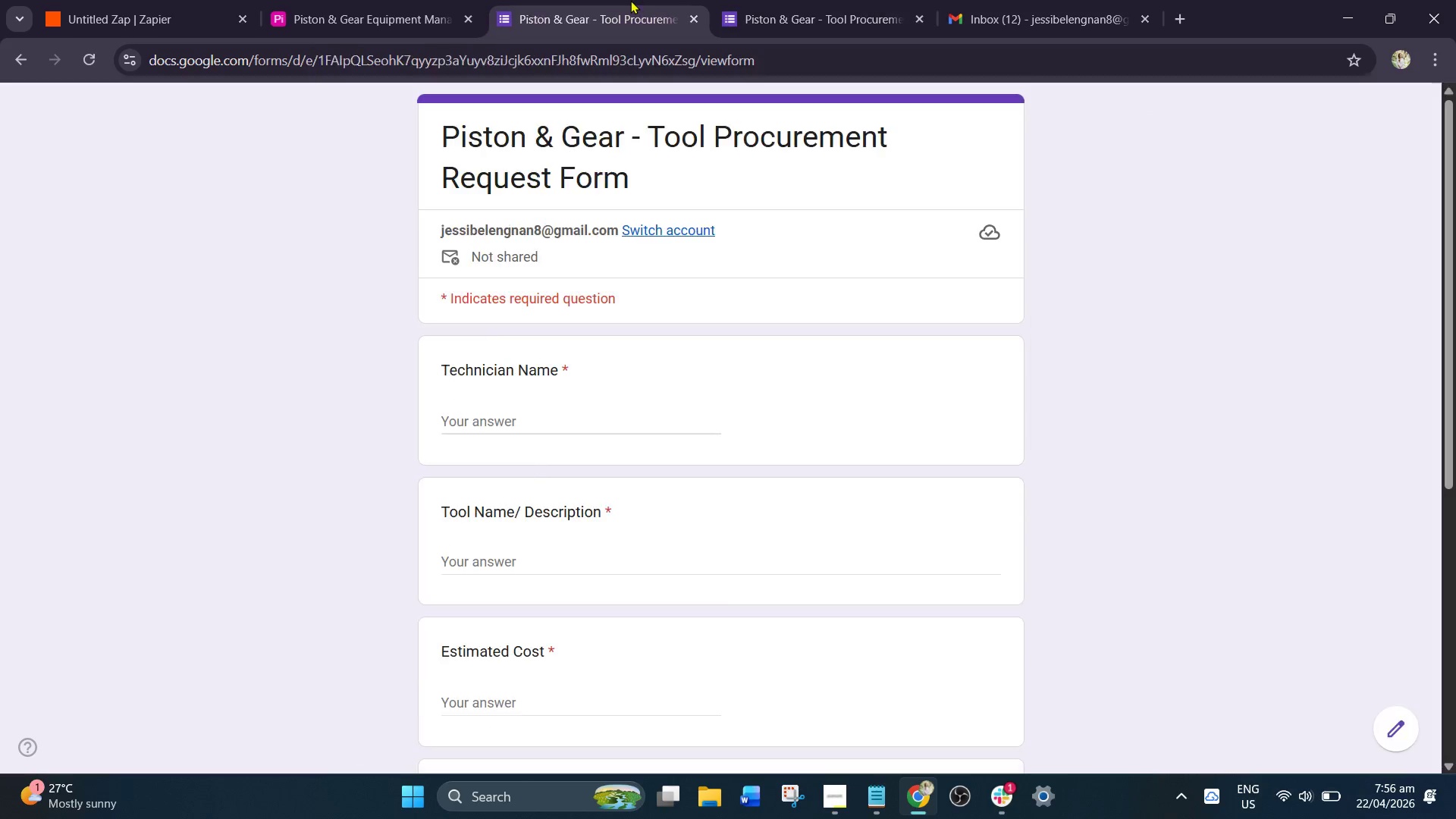 
double_click([794, 0])
 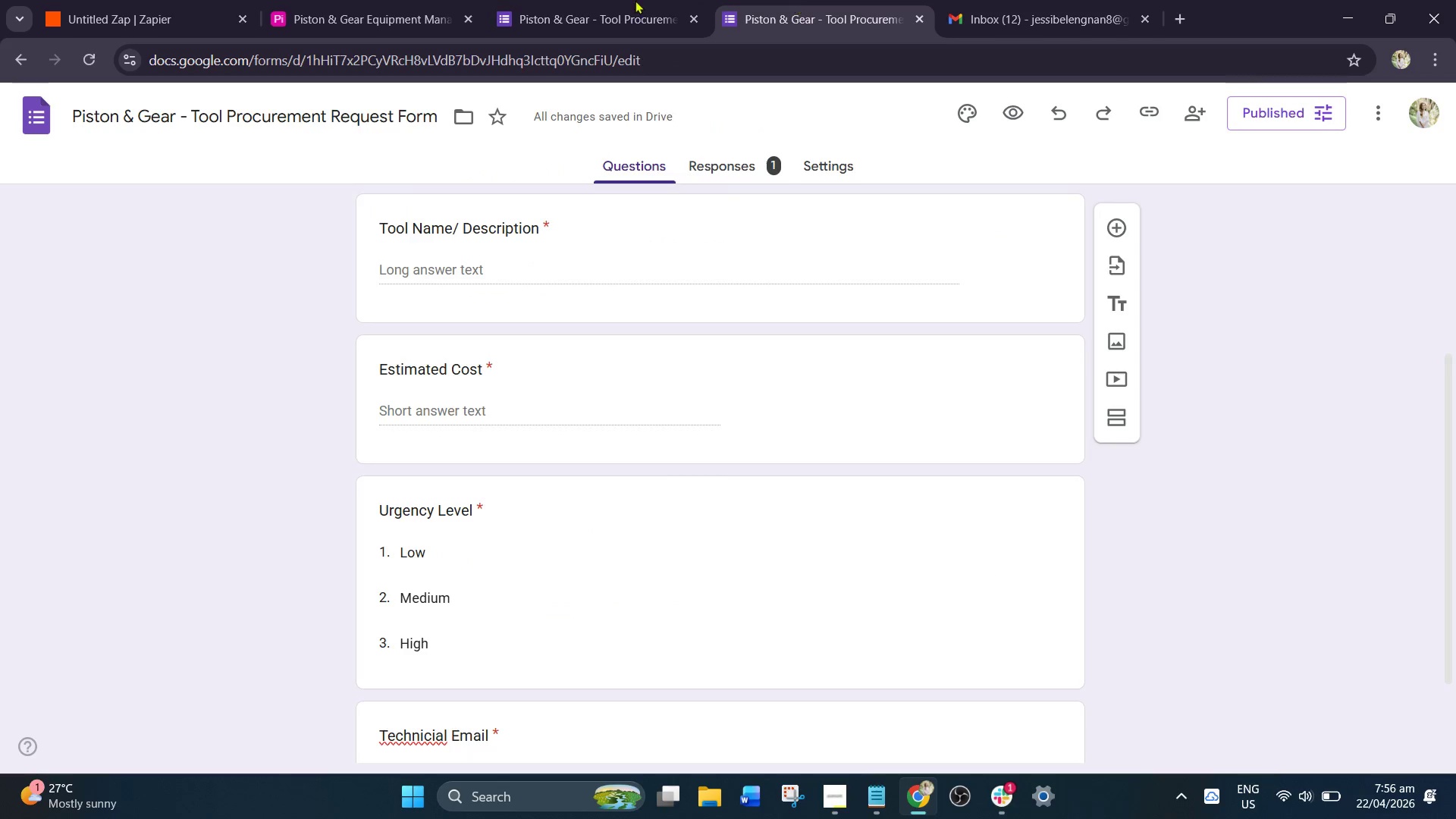 
triple_click([588, 0])
 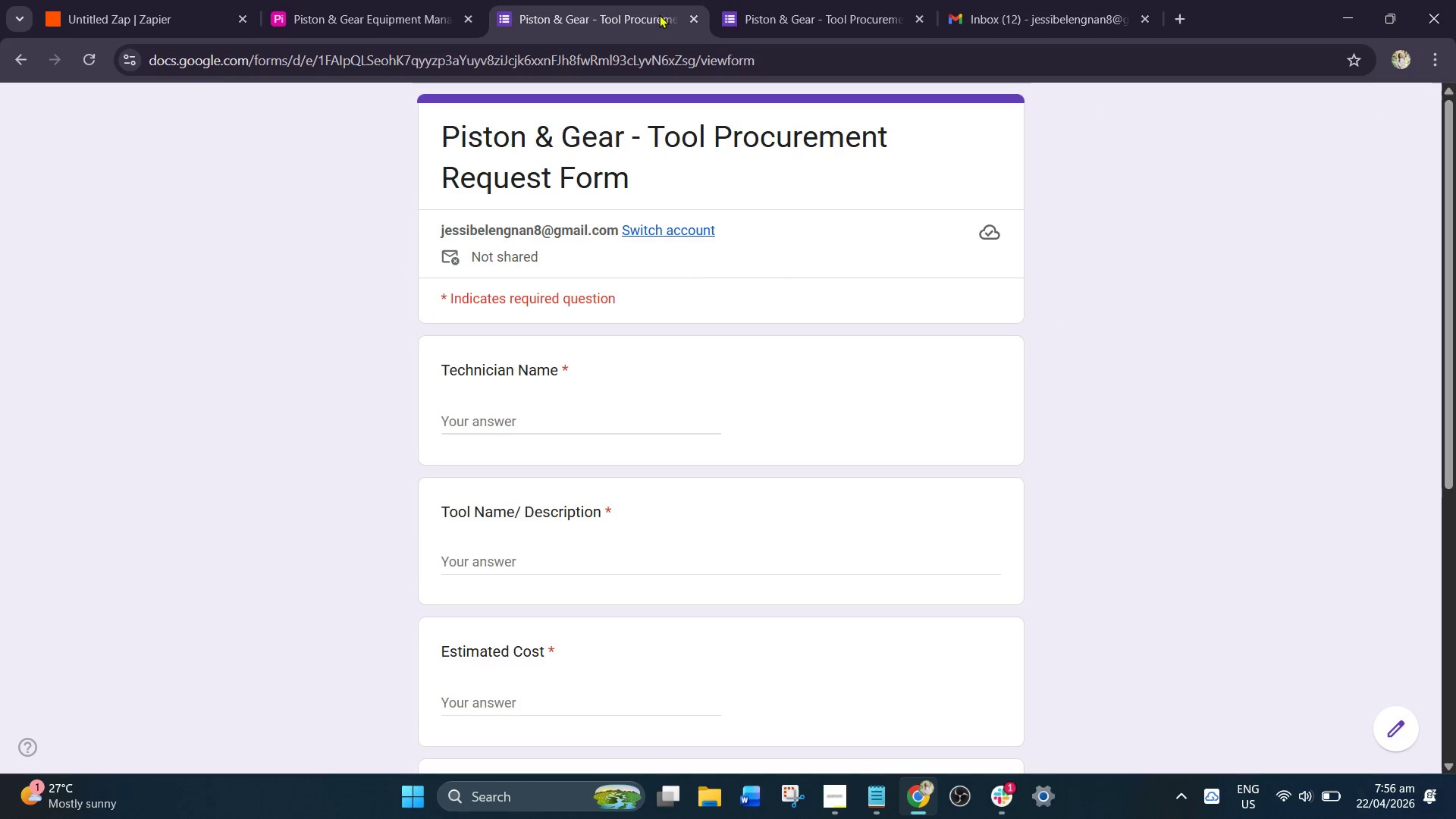 
triple_click([819, 13])
 